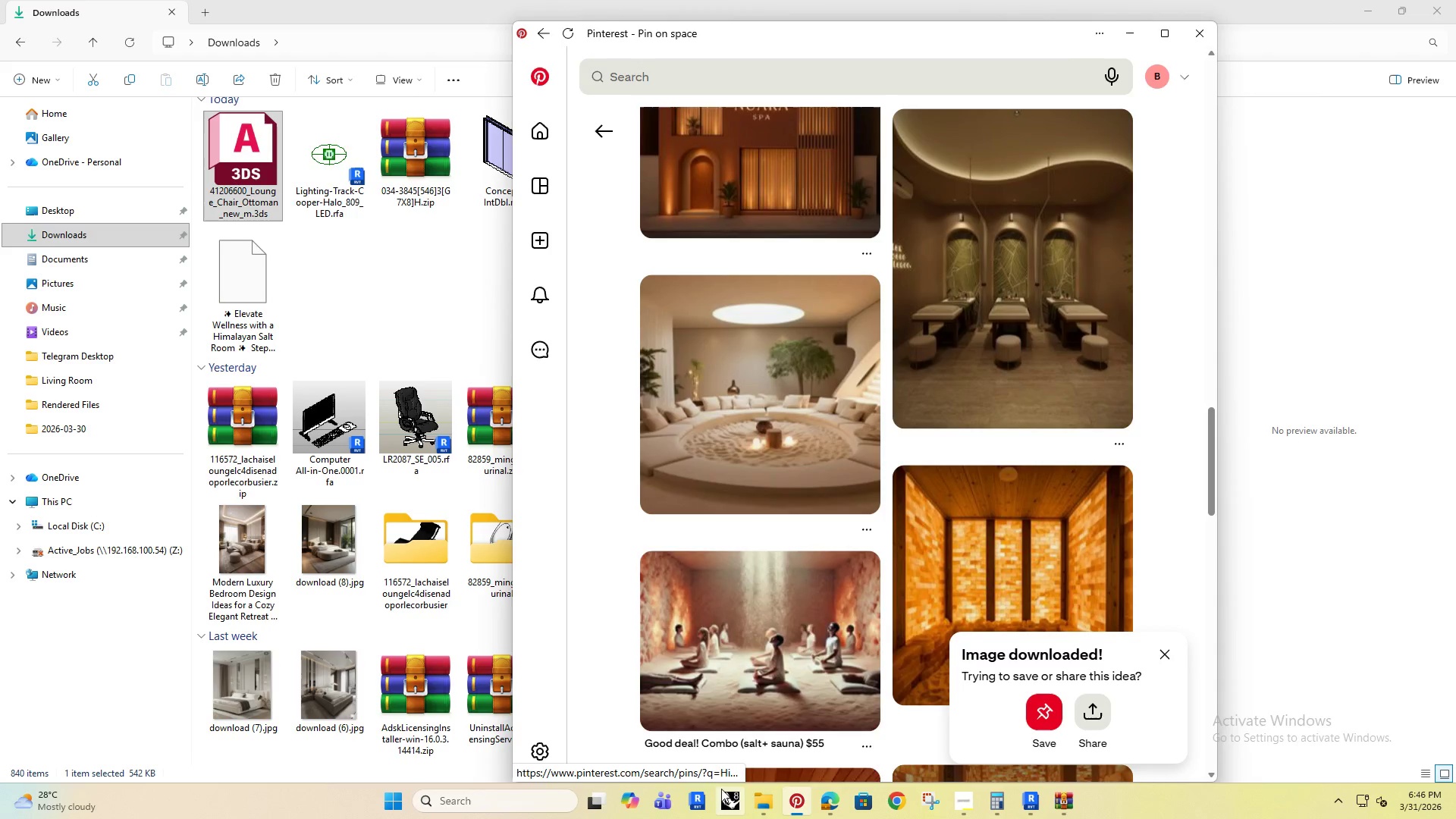 
left_click([840, 803])
 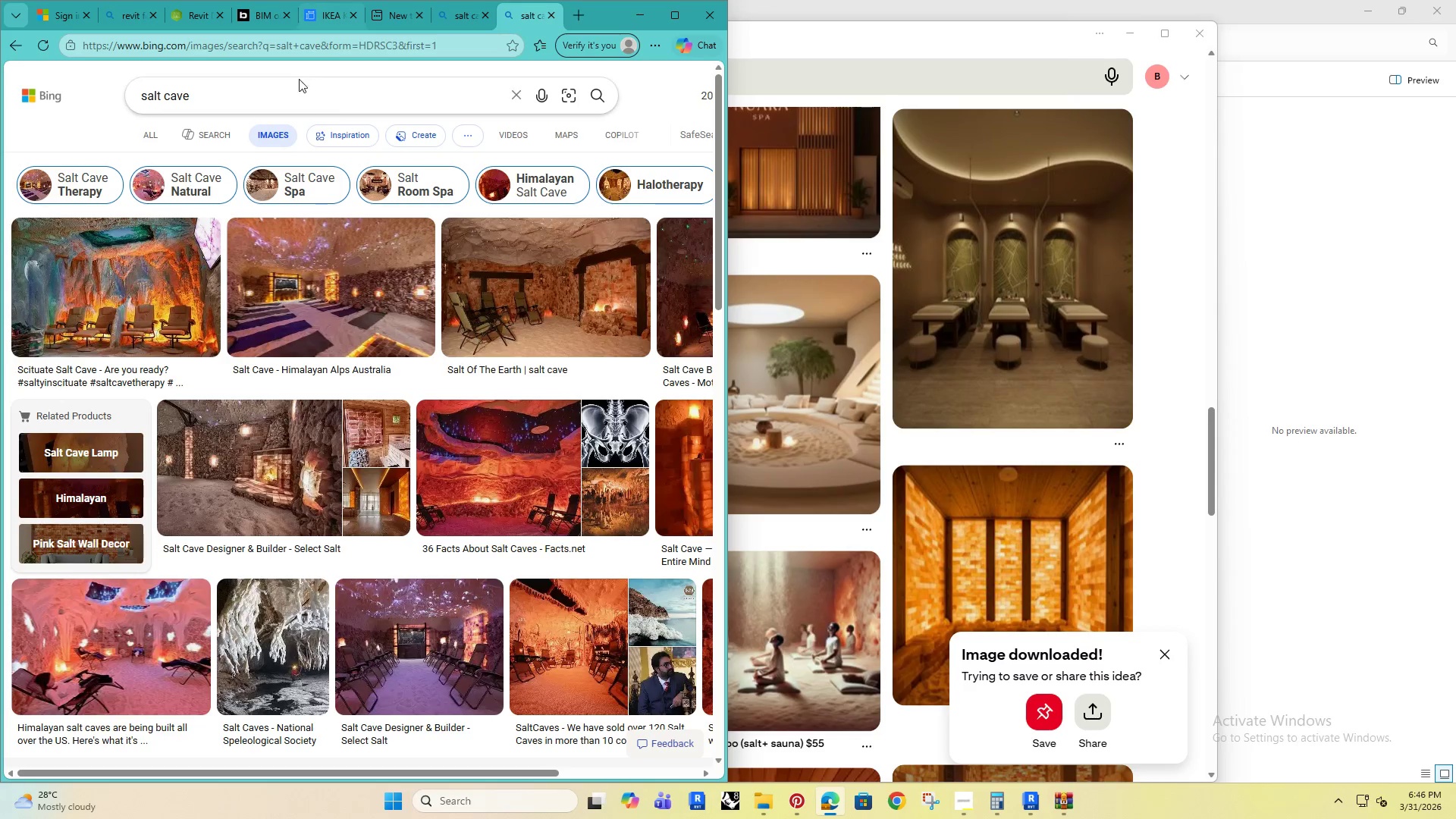 
left_click_drag(start_coordinate=[265, 103], to_coordinate=[197, 91])
 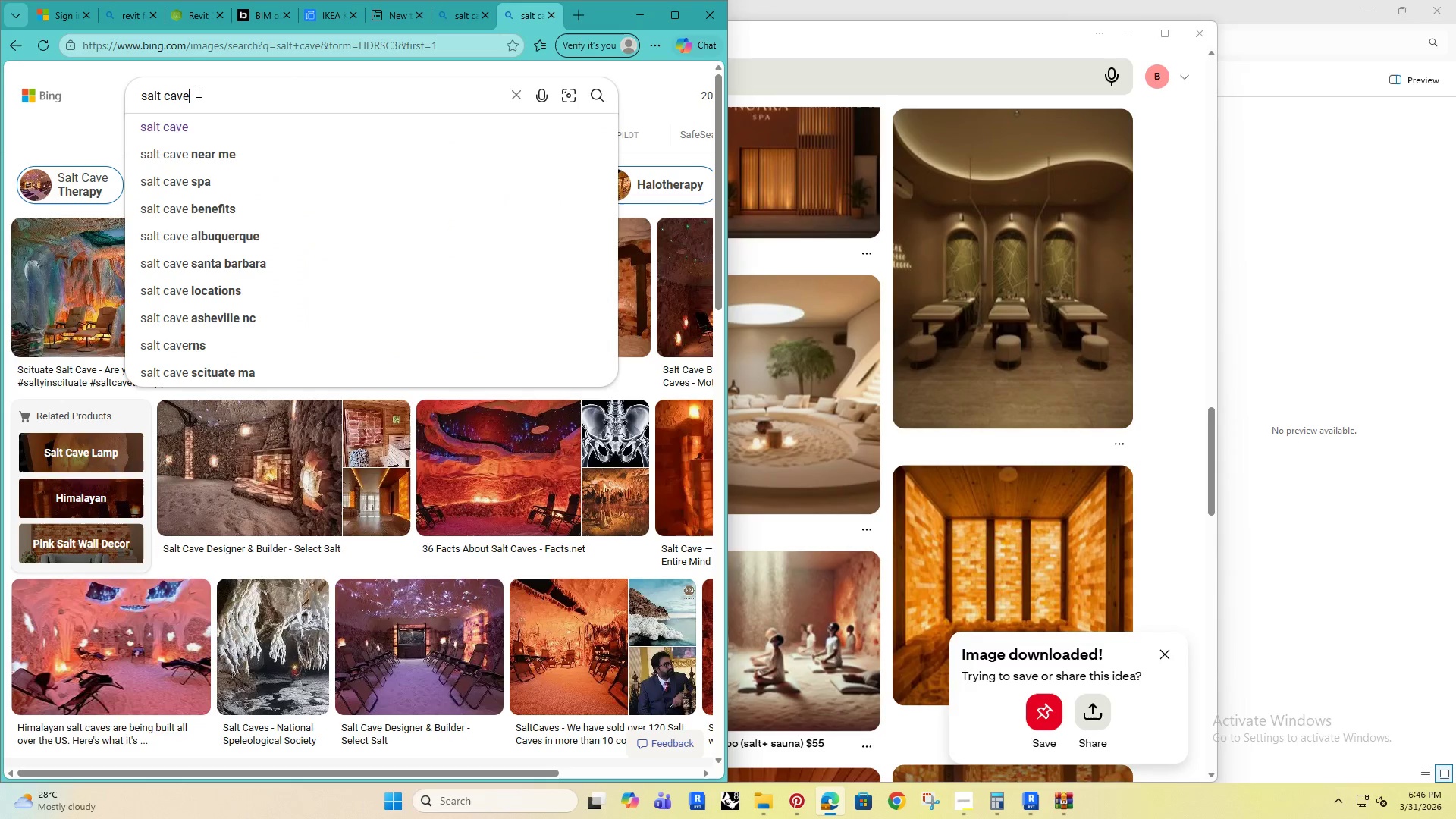 
type( texture)
 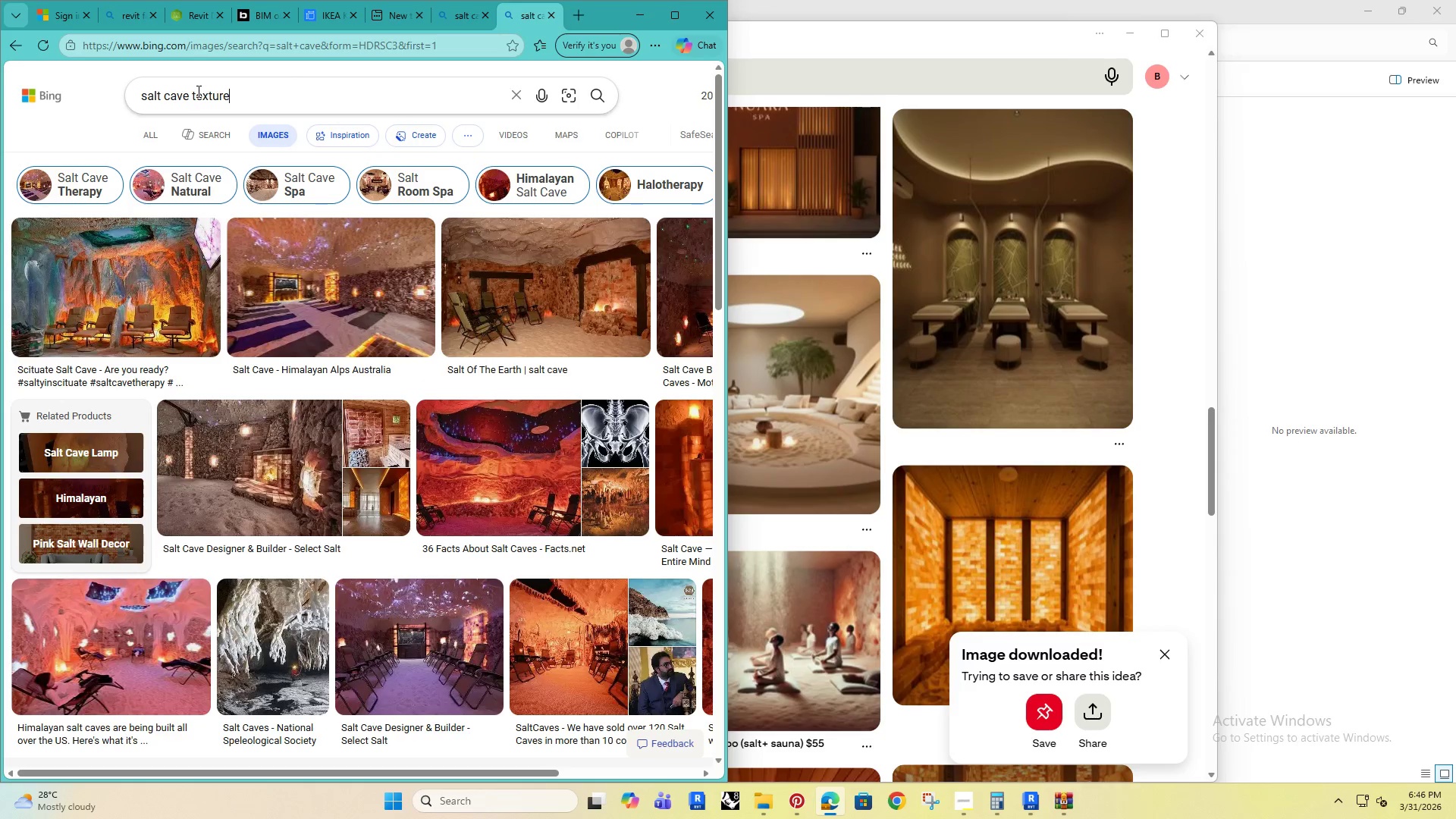 
key(Enter)
 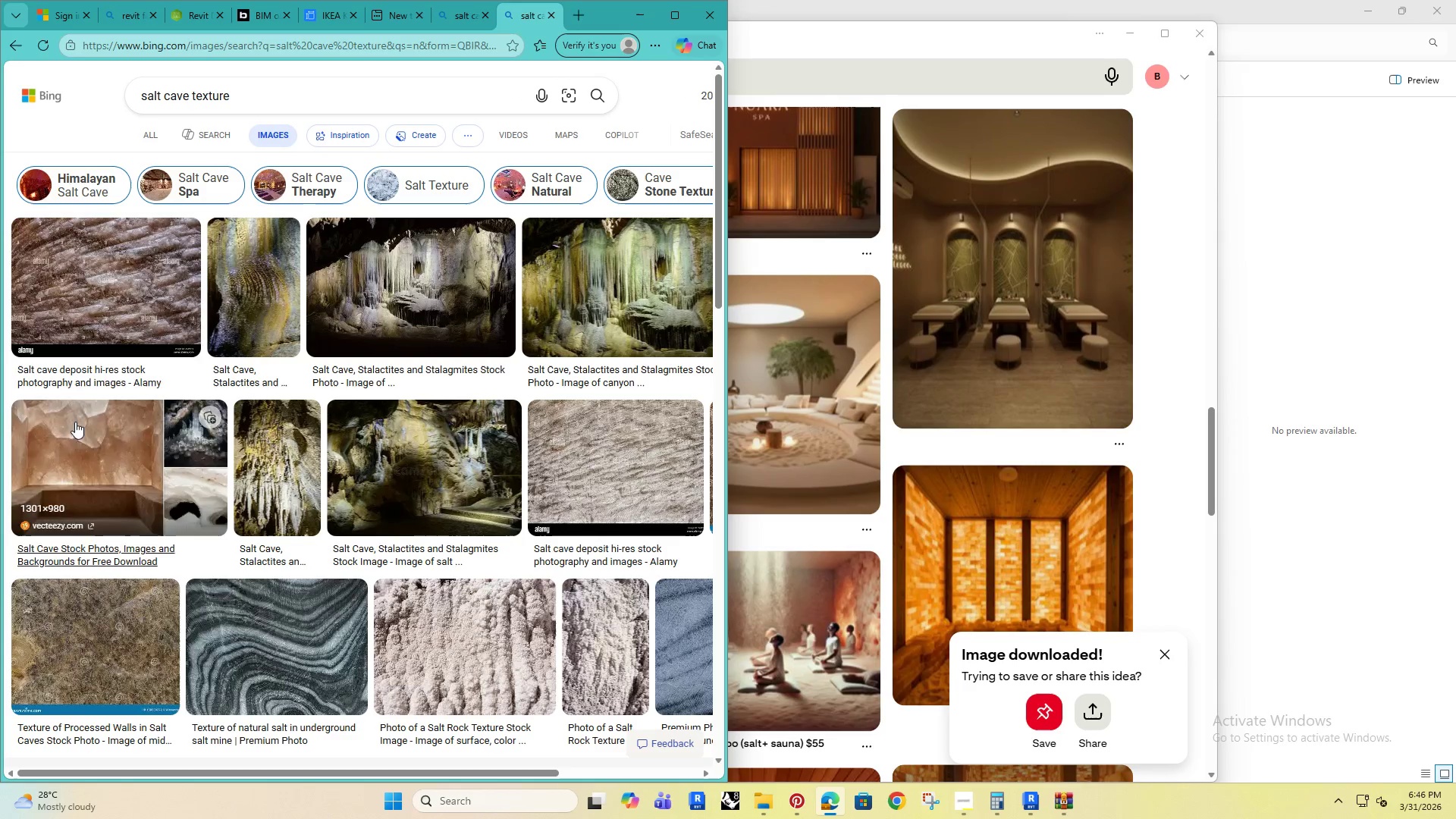 
scroll: coordinate [328, 372], scroll_direction: down, amount: 5.0
 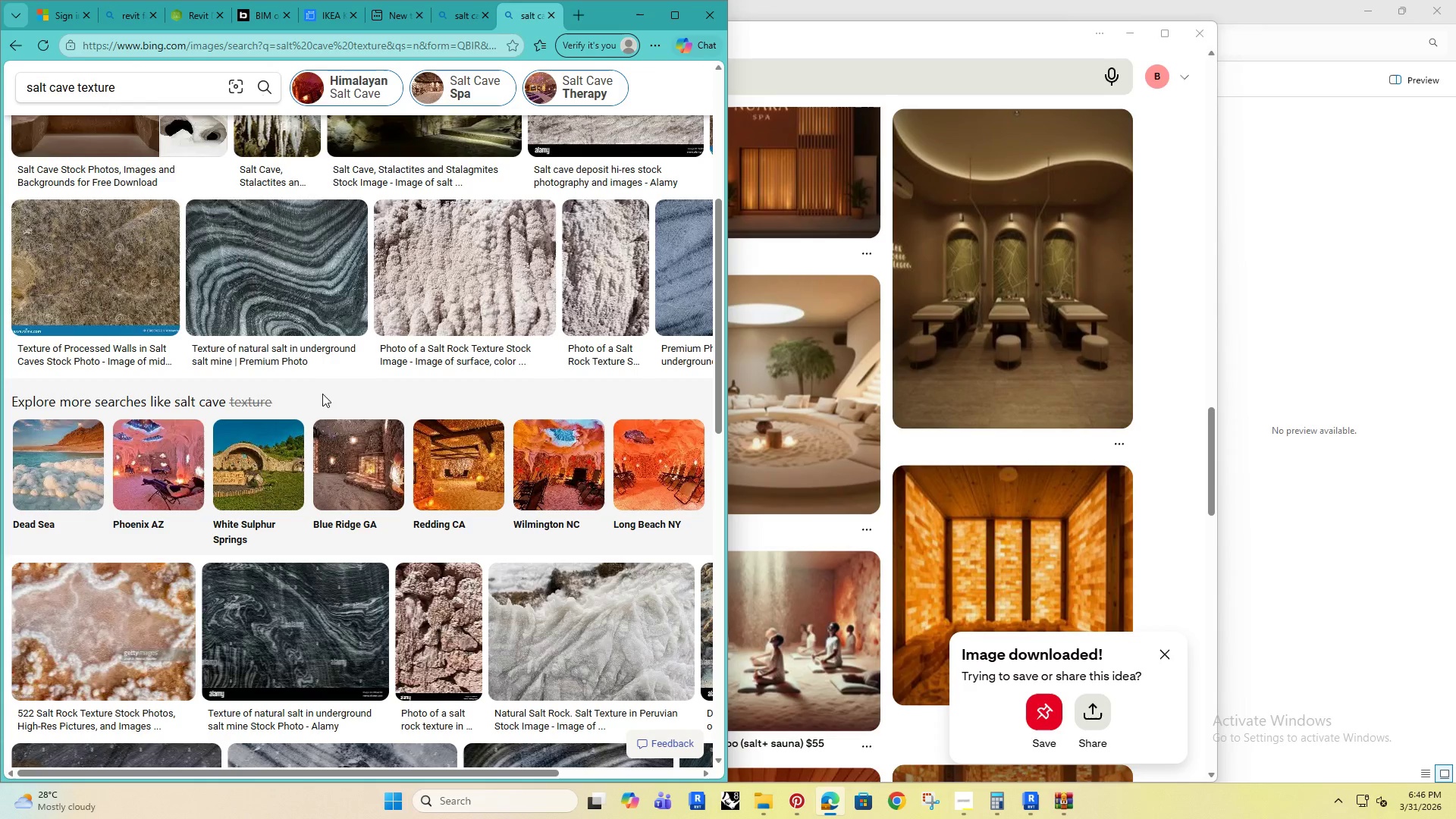 
scroll: coordinate [320, 394], scroll_direction: up, amount: 5.0
 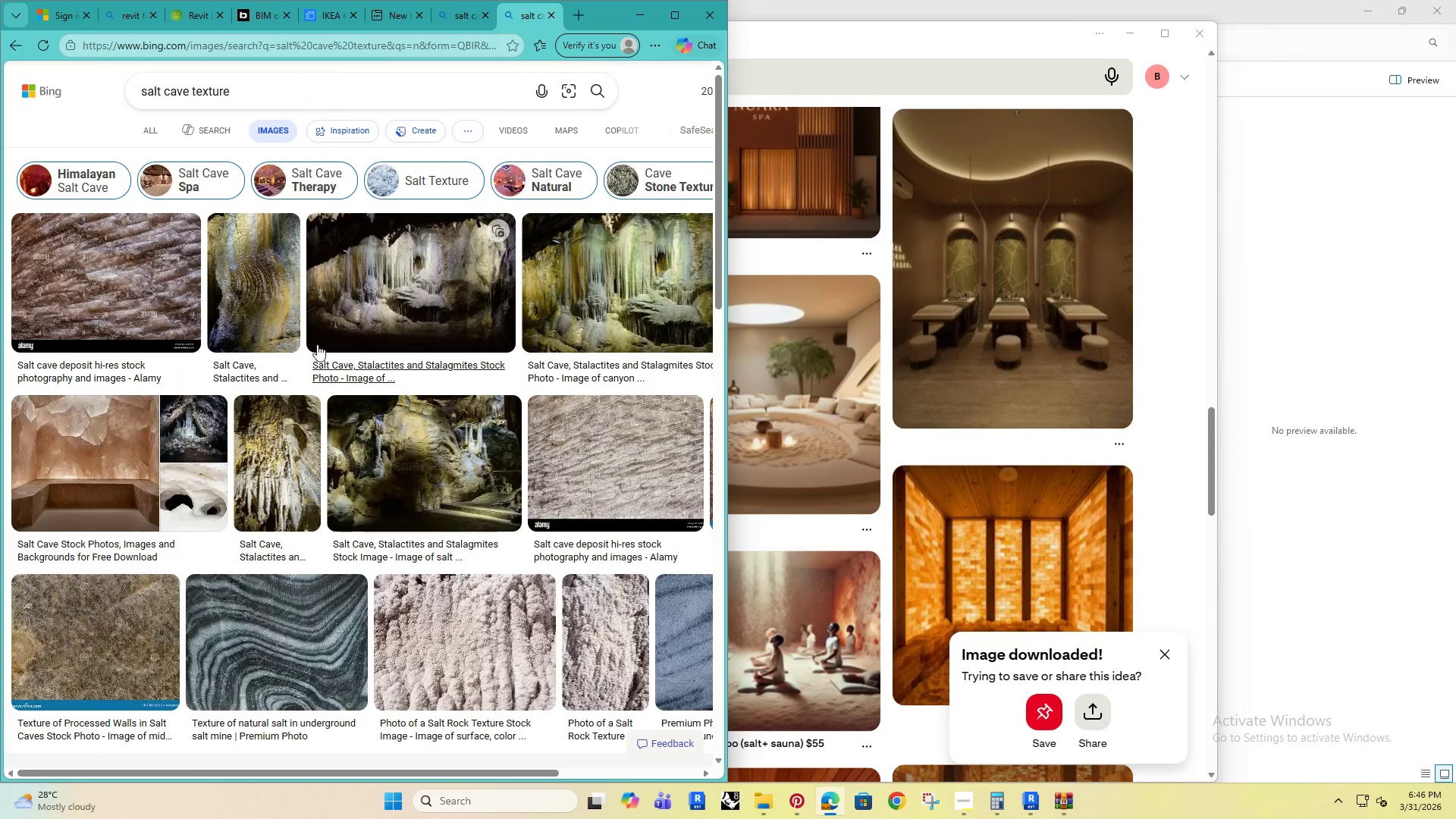 
left_click([257, 88])
 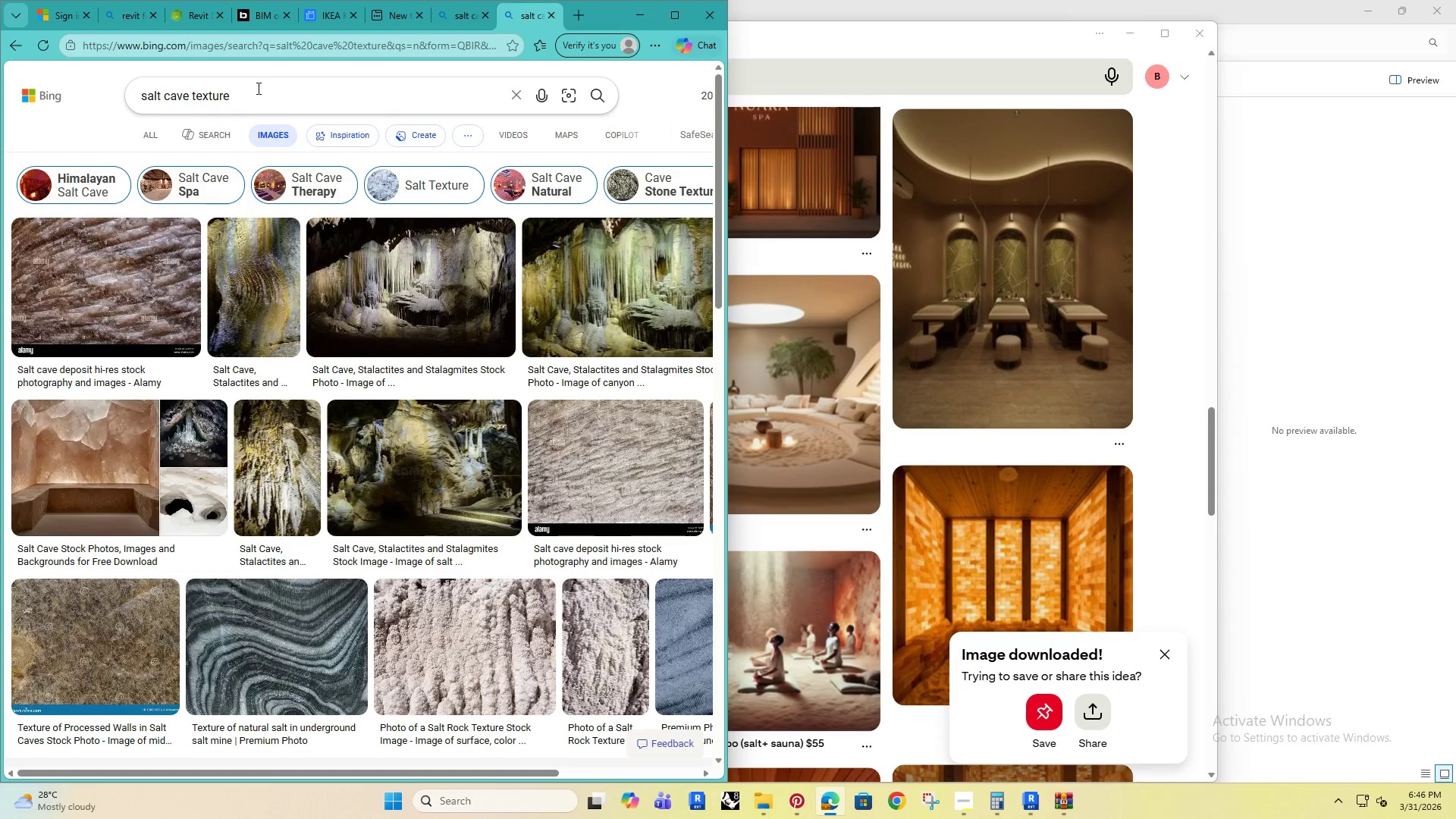 
scroll: coordinate [313, 327], scroll_direction: up, amount: 4.0
 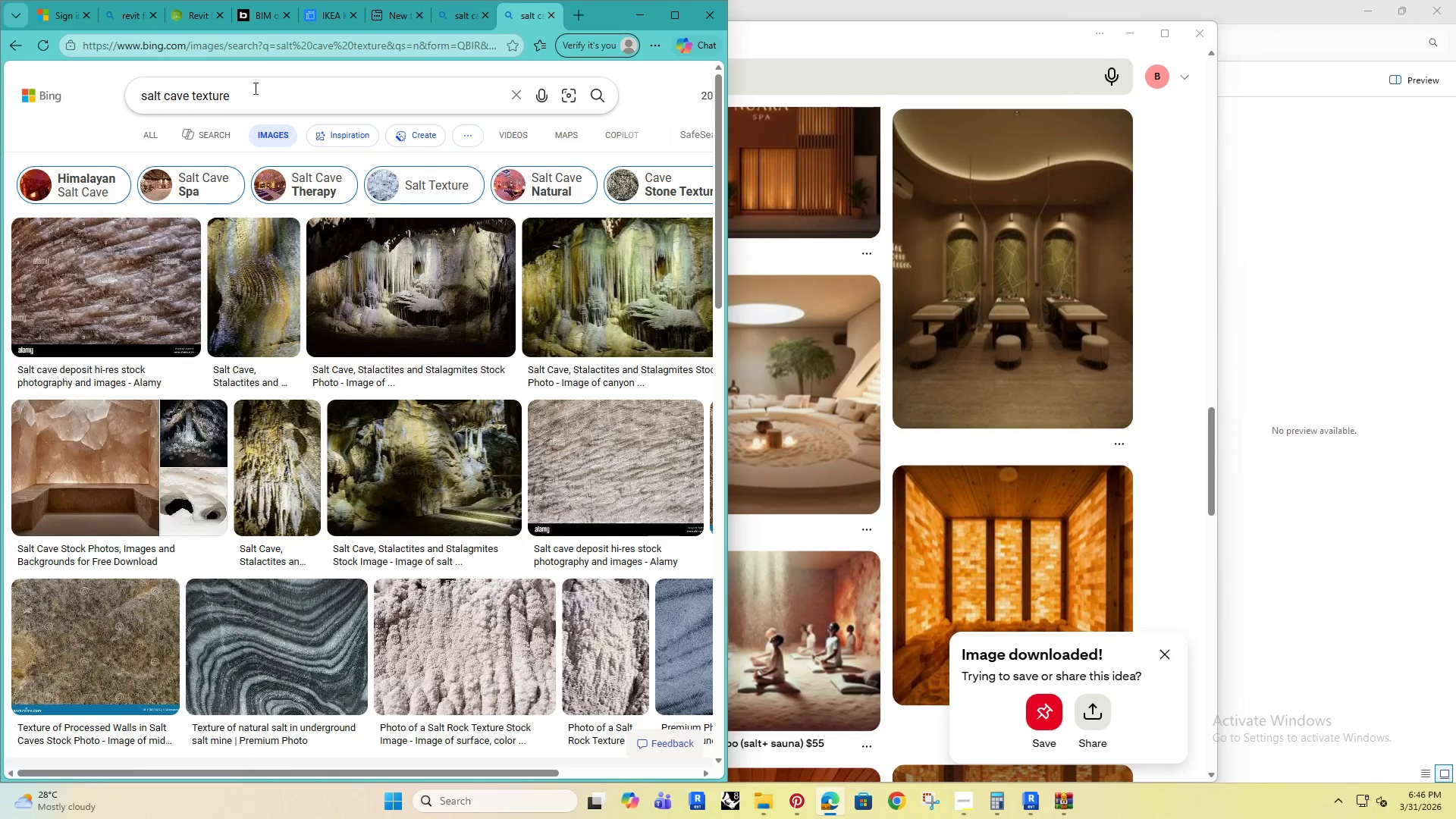 
type( diffuc)
key(Backspace)
type(se)
 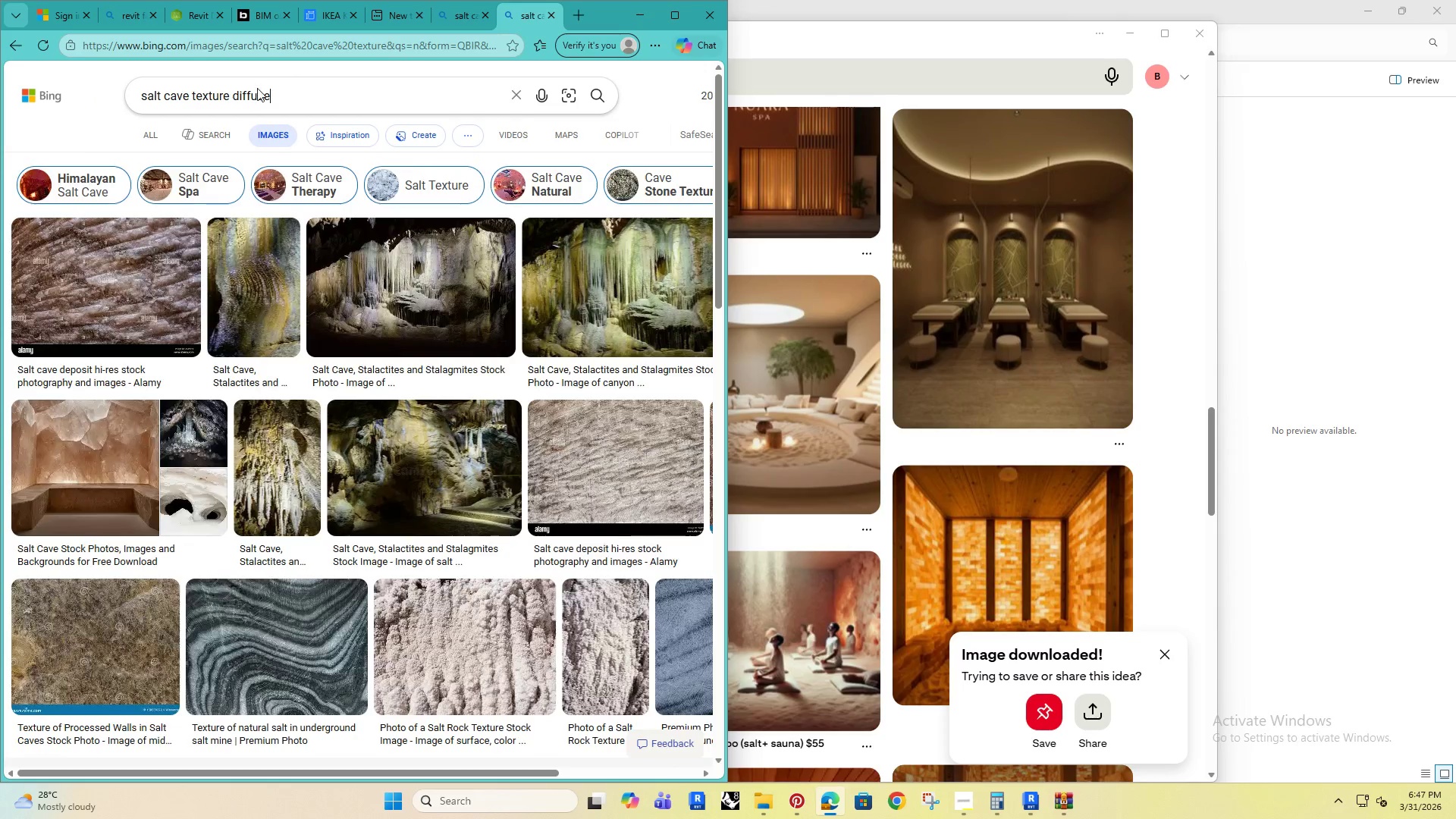 
key(Enter)
 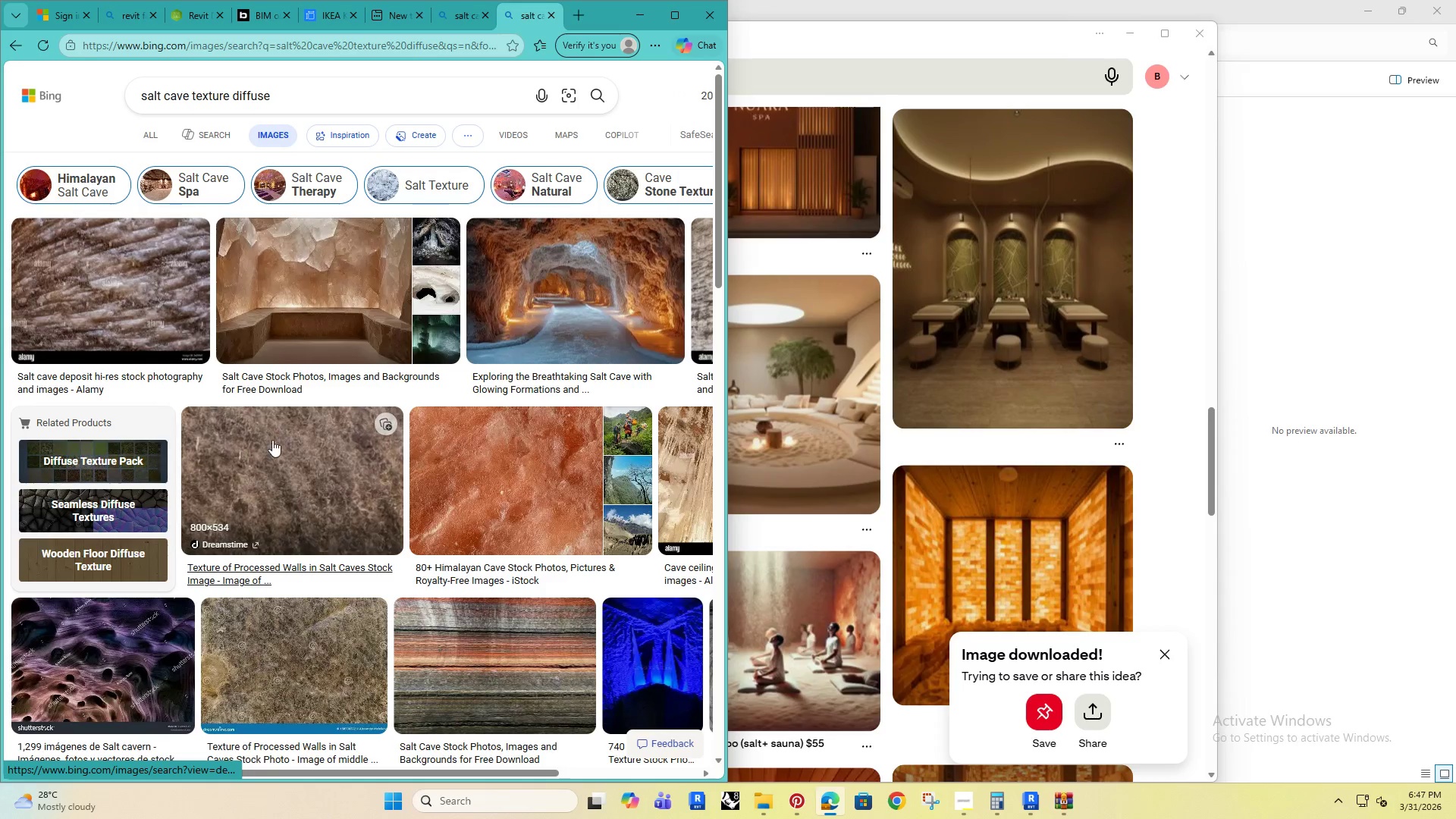 
left_click([471, 447])
 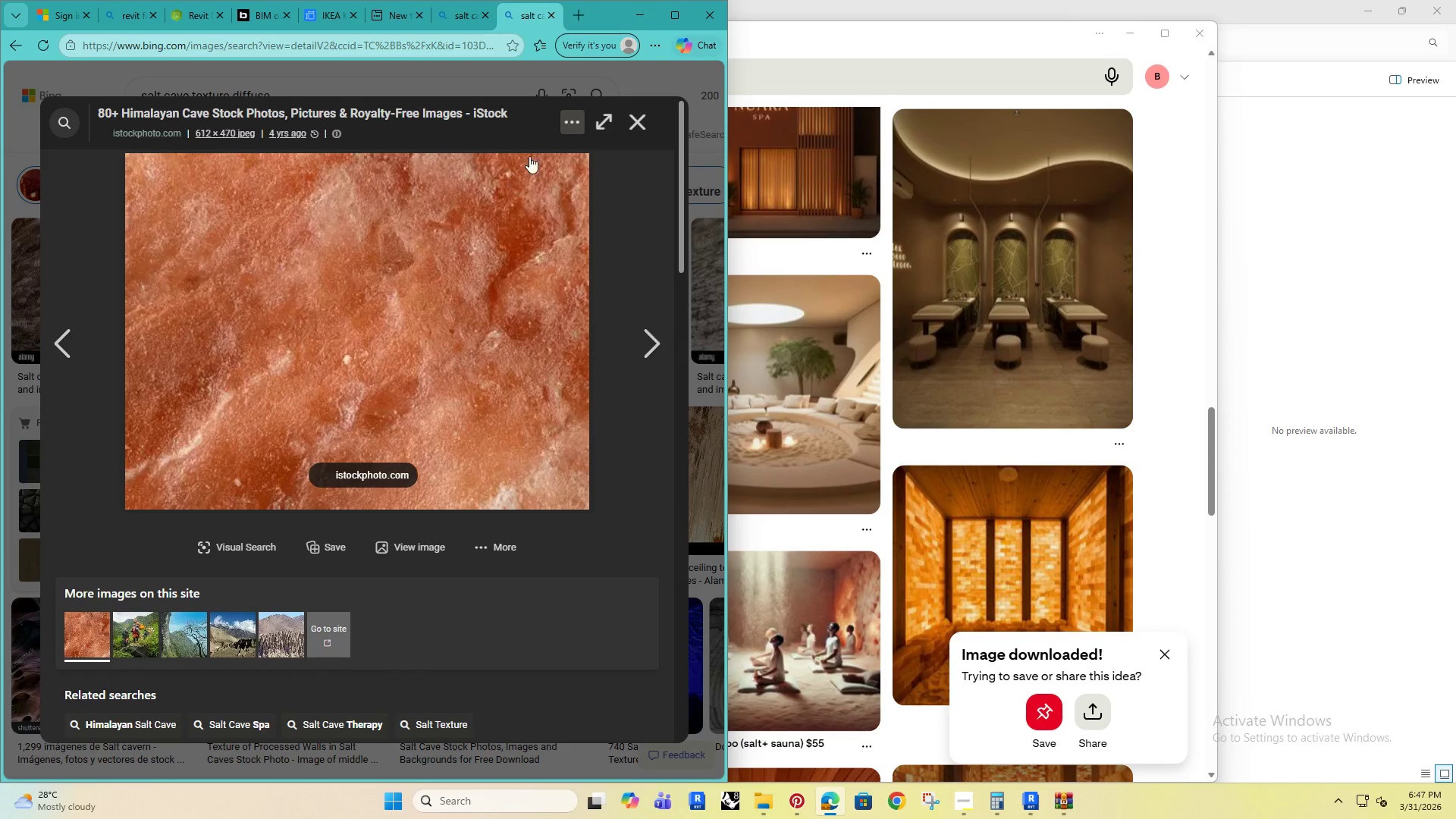 
wait(5.27)
 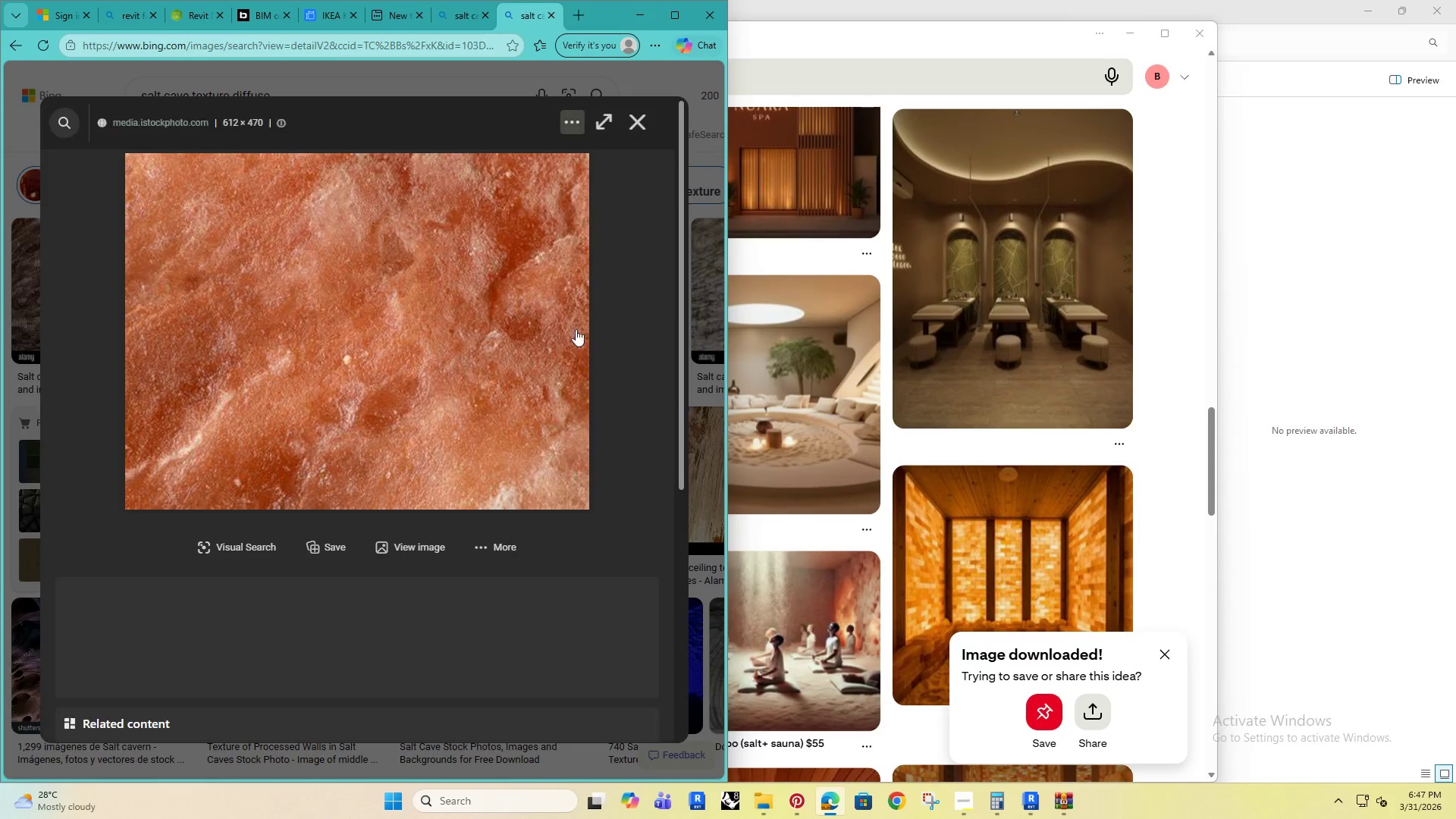 
left_click([570, 116])
 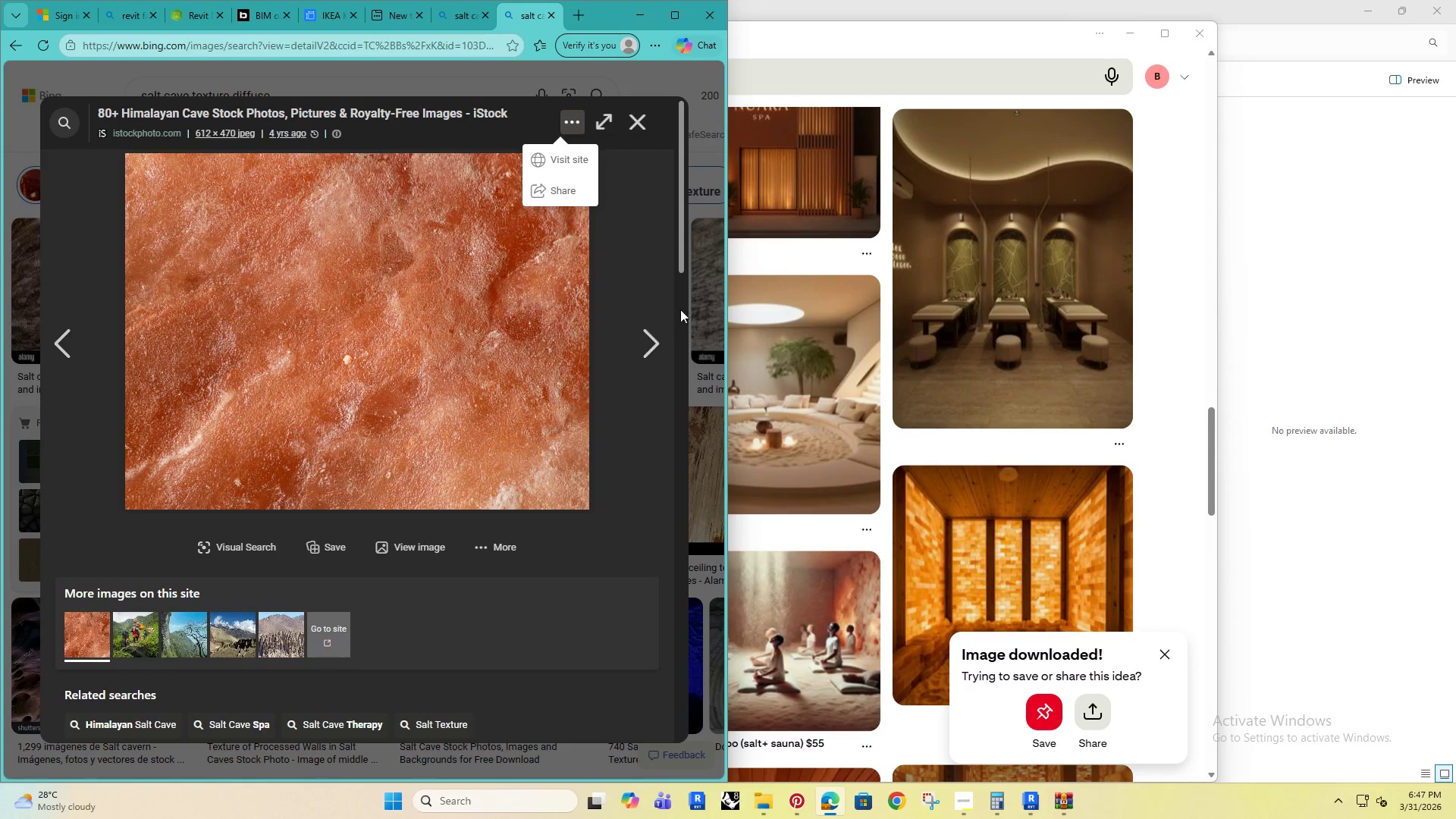 
left_click([609, 251])
 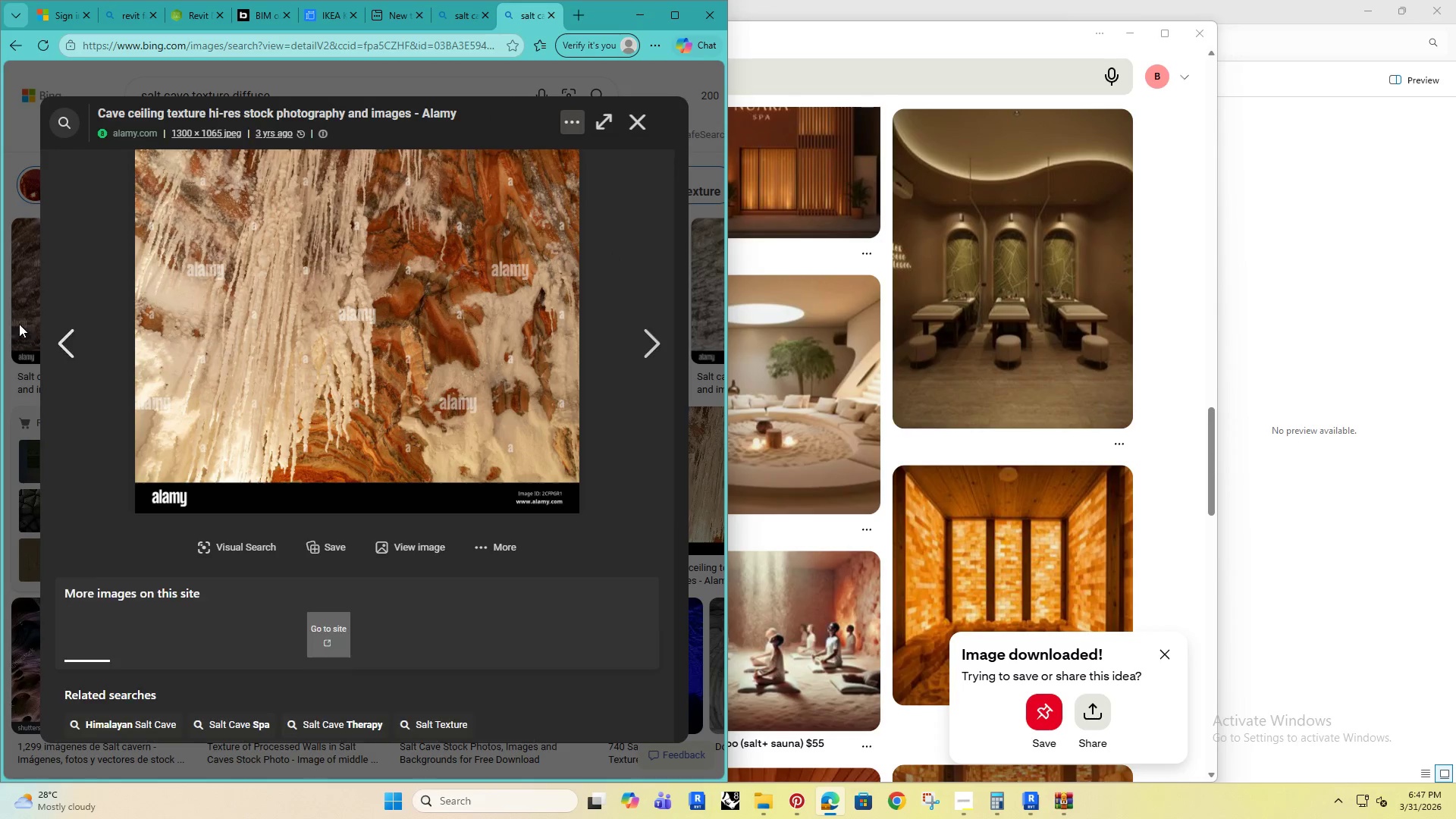 
left_click([53, 328])
 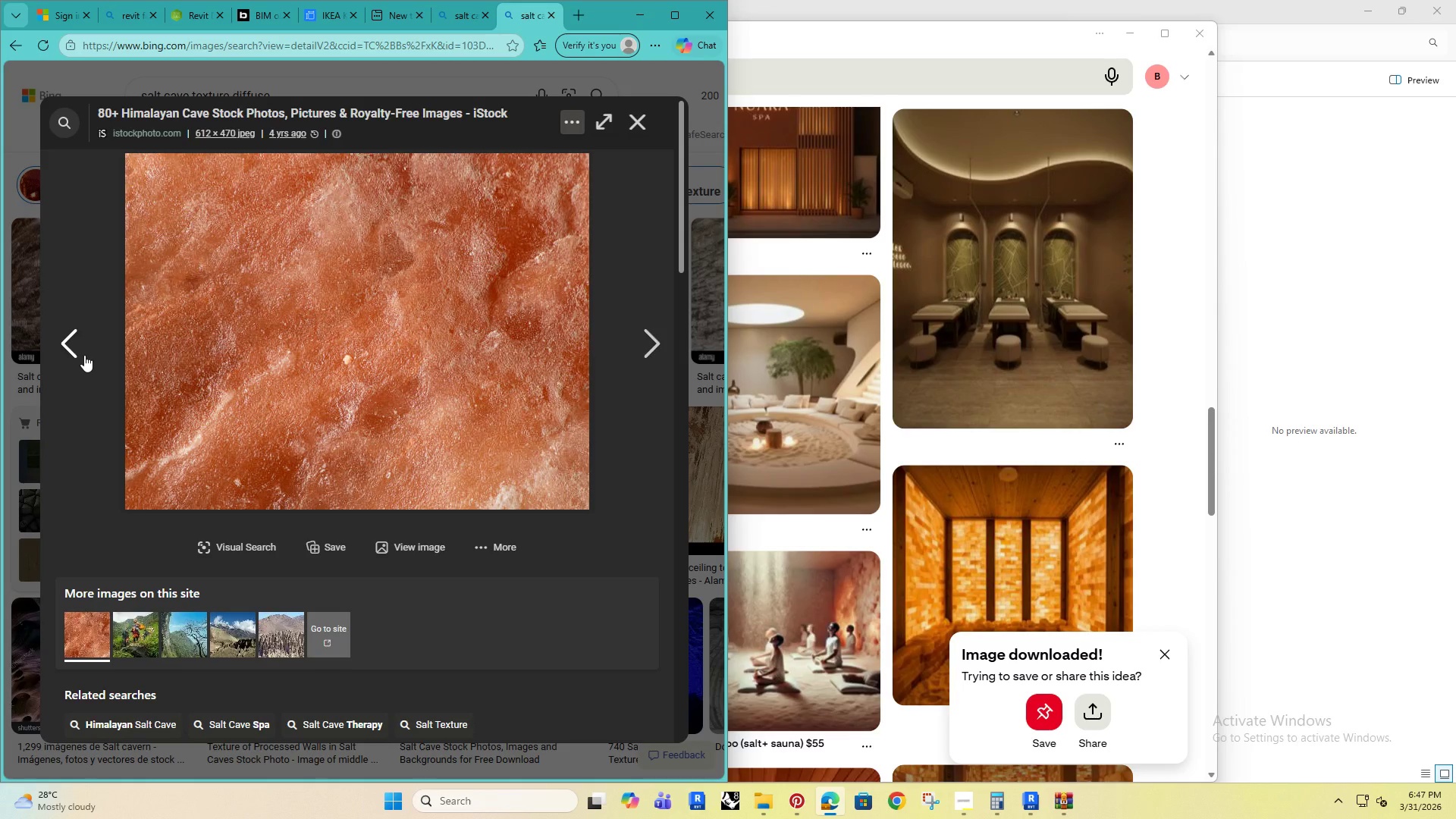 
key(Meta+MetaLeft)
 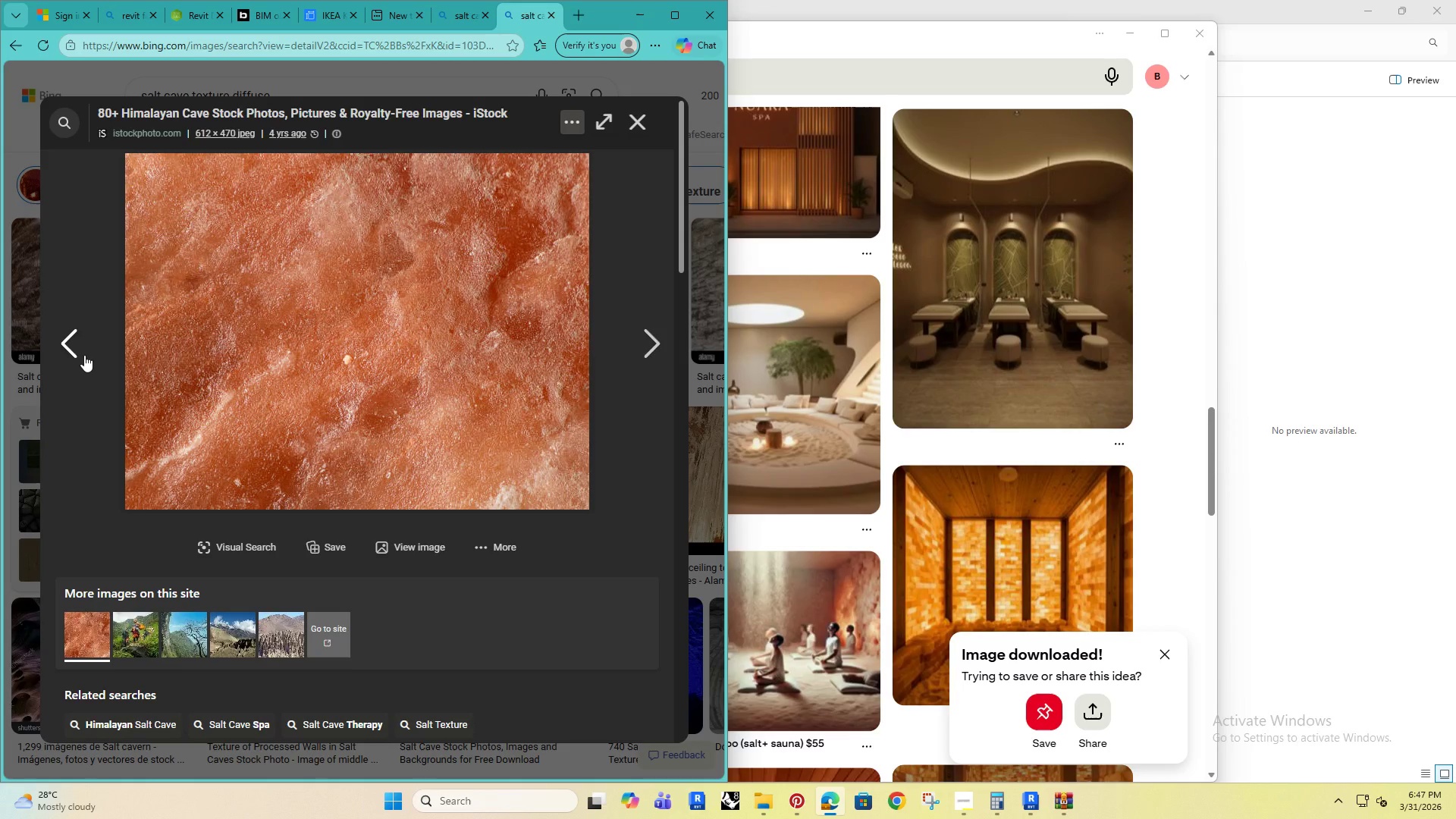 
key(Meta+Shift+ShiftLeft)
 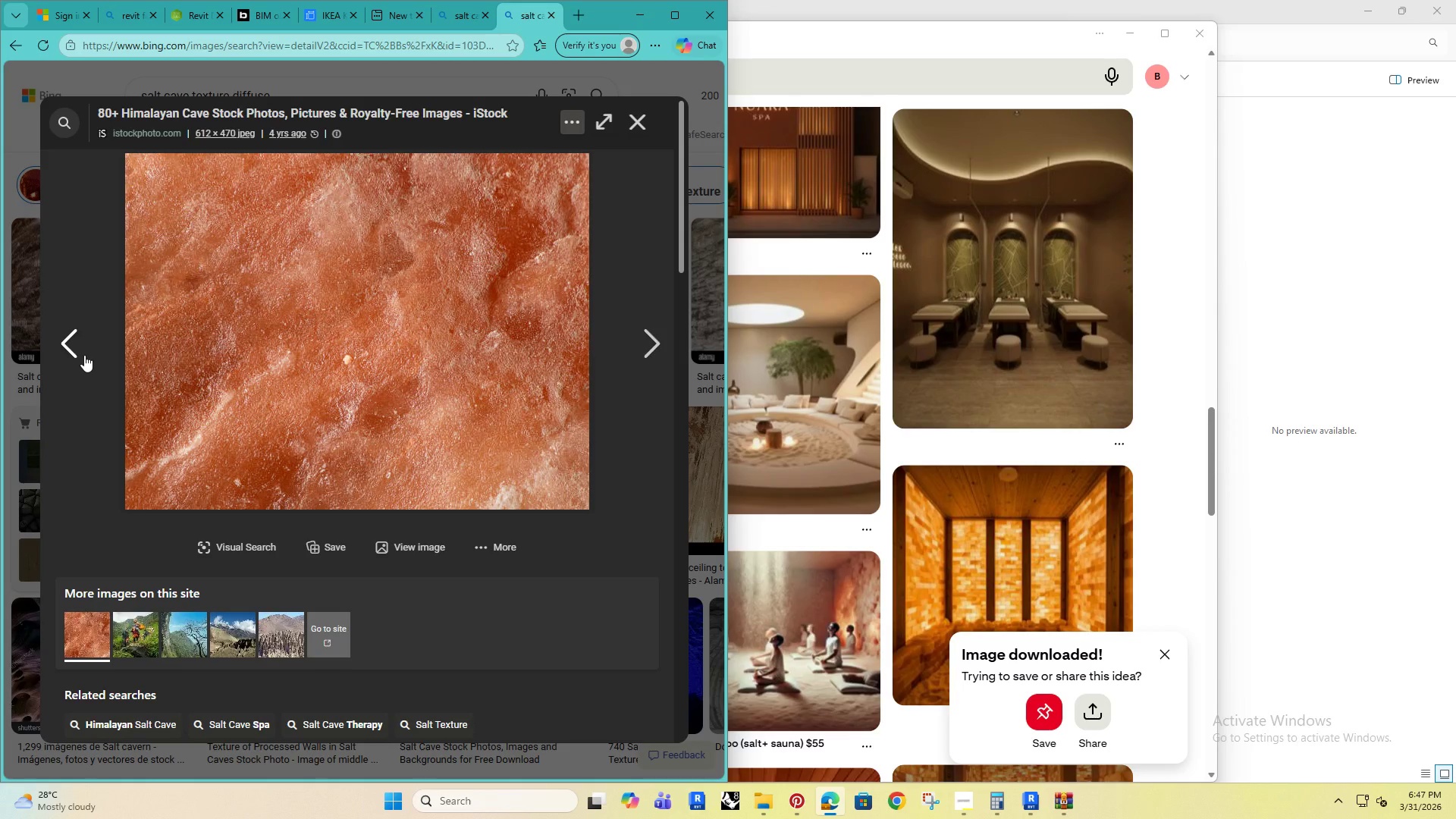 
key(Meta+Shift+S)
 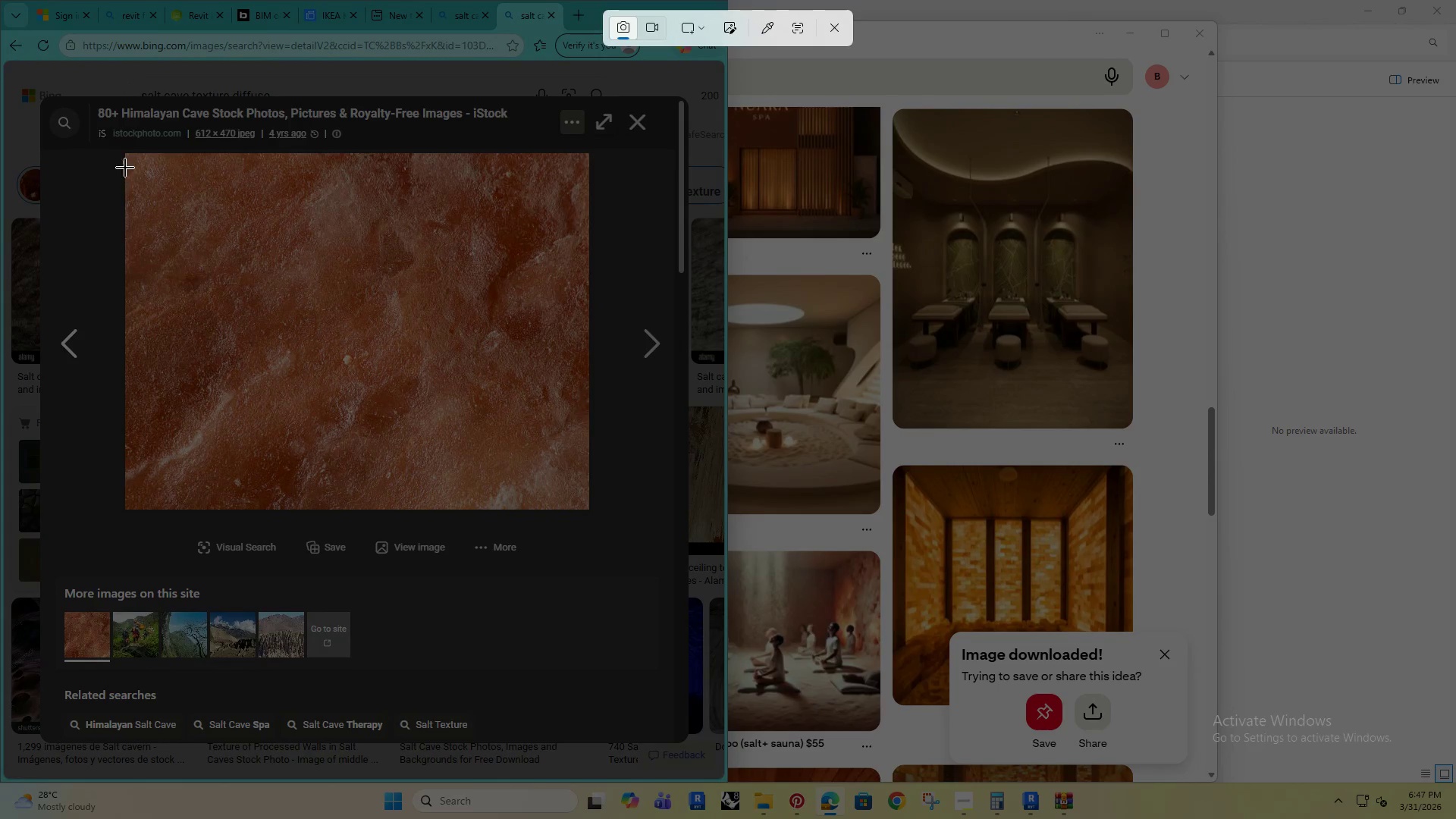 
left_click_drag(start_coordinate=[125, 153], to_coordinate=[588, 512])
 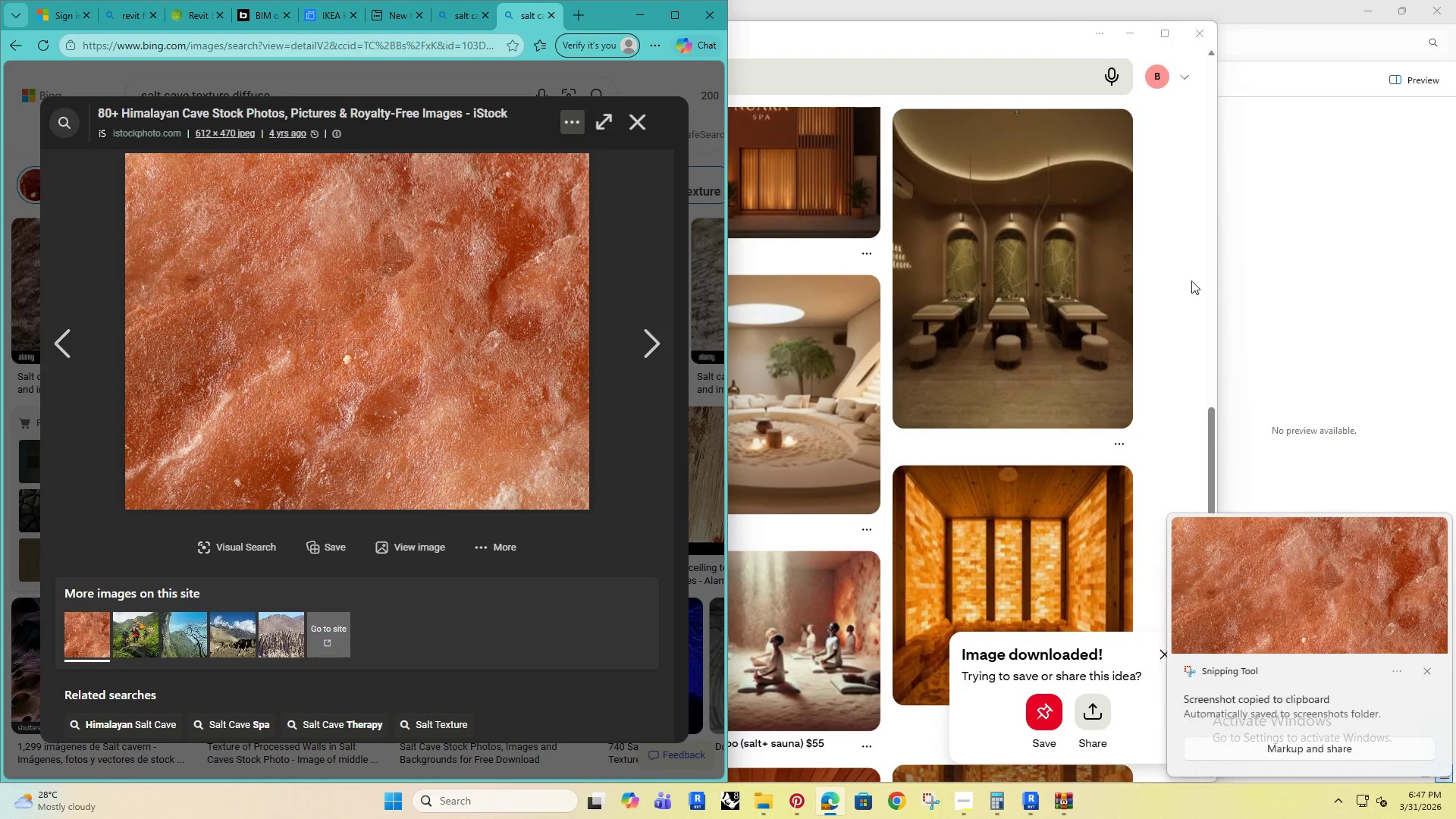 
left_click([1232, 242])
 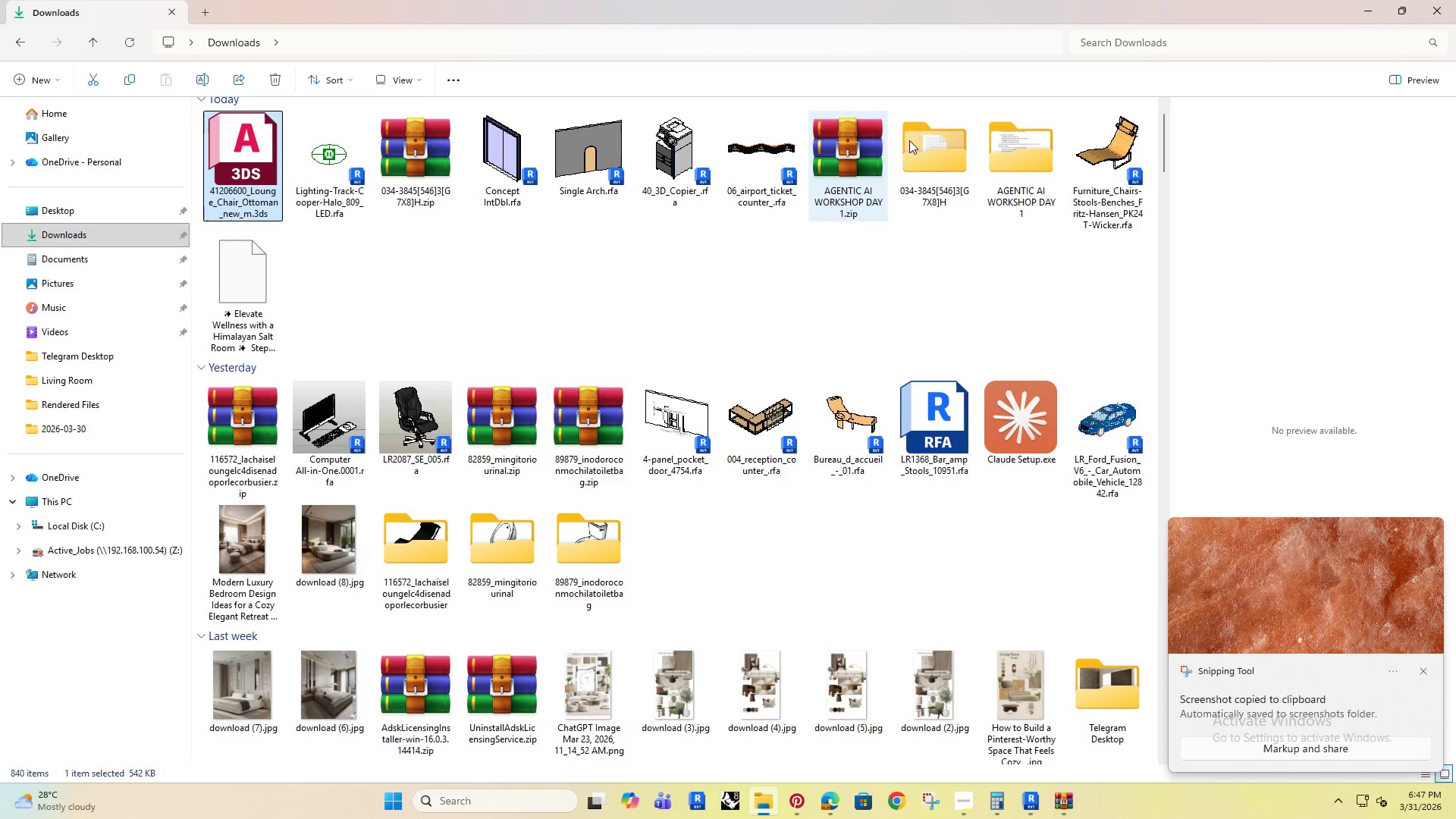 
left_click_drag(start_coordinate=[1363, 20], to_coordinate=[1370, 16])
 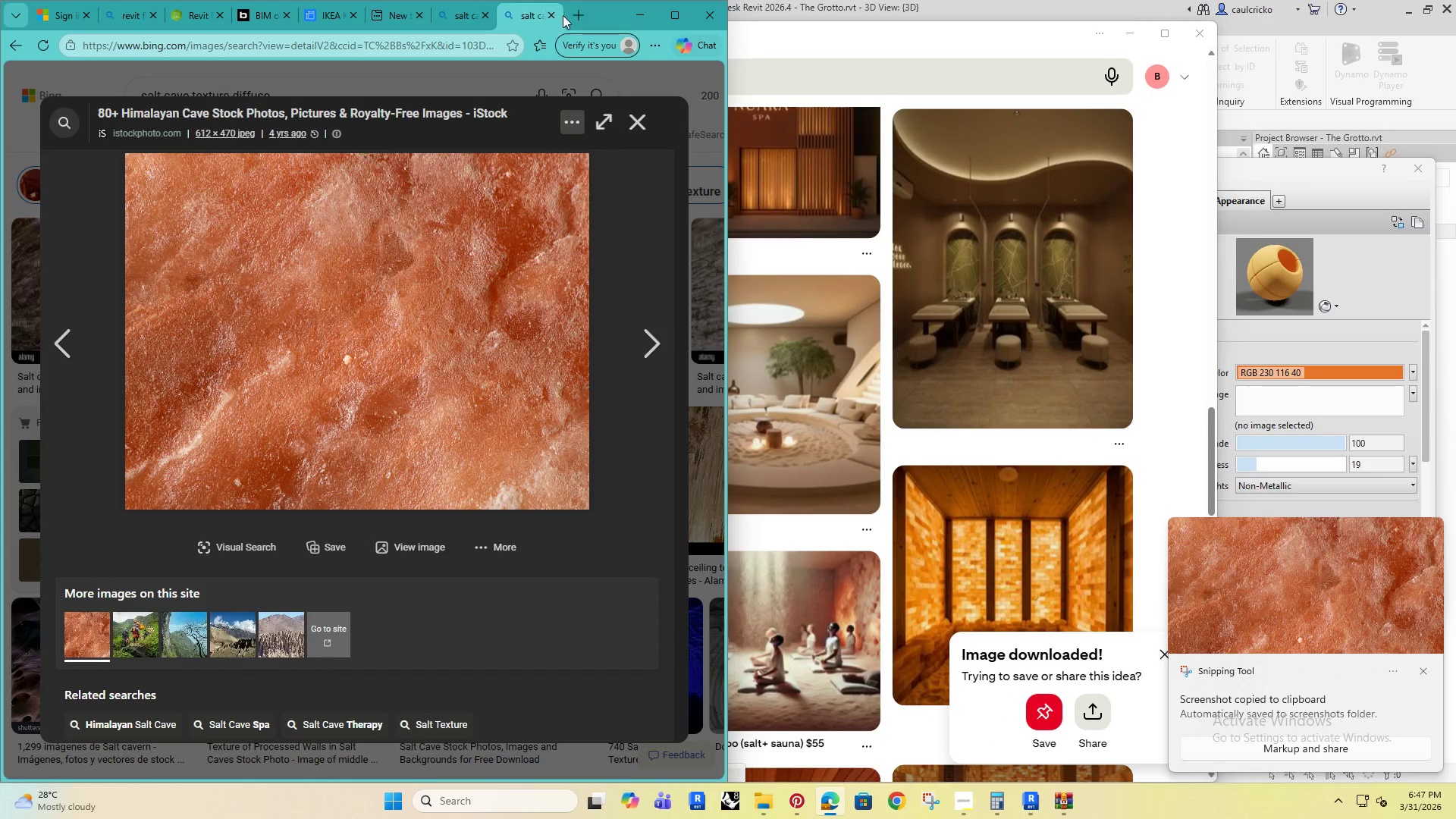 
left_click([633, 8])
 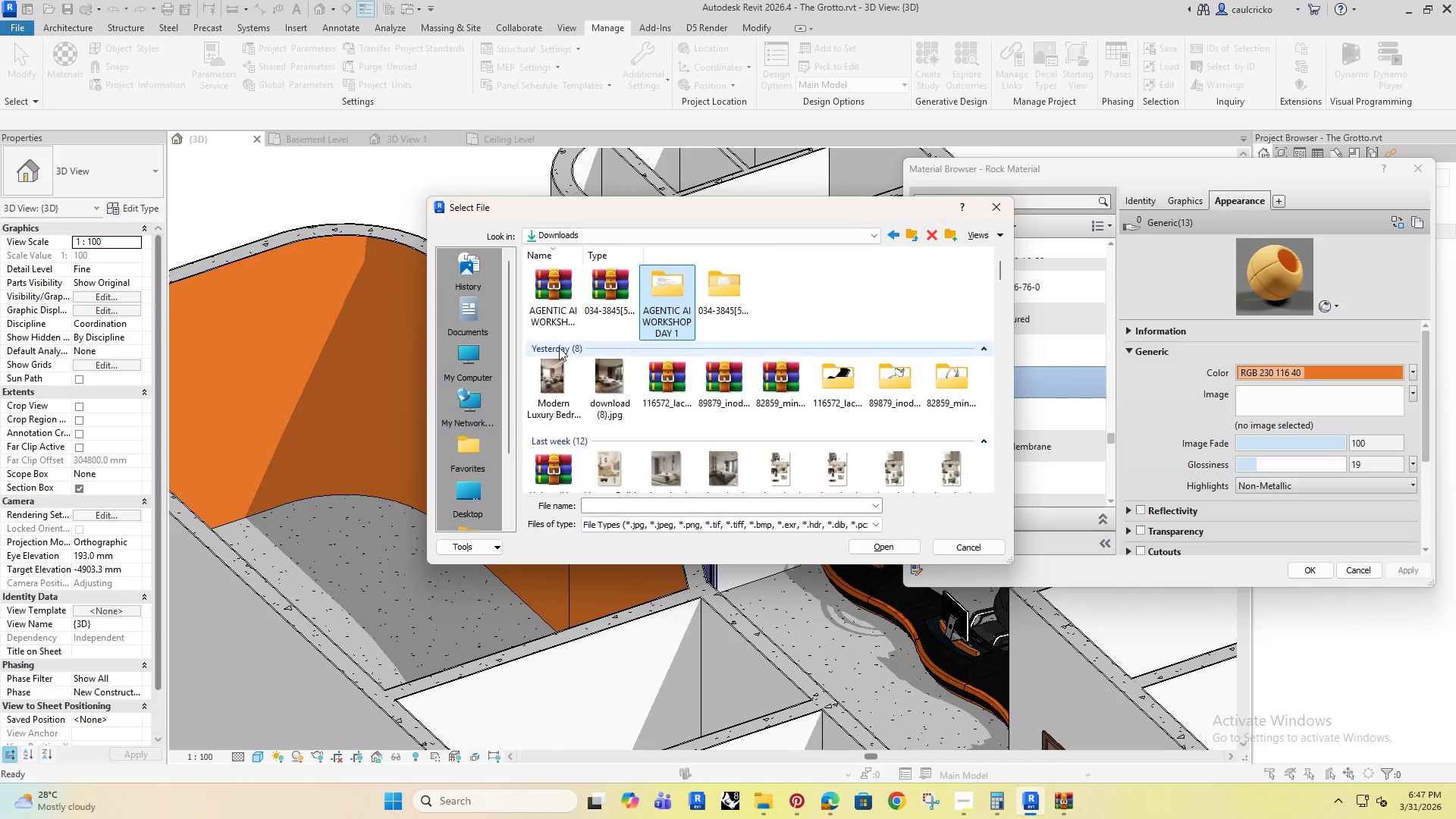 
left_click([466, 391])
 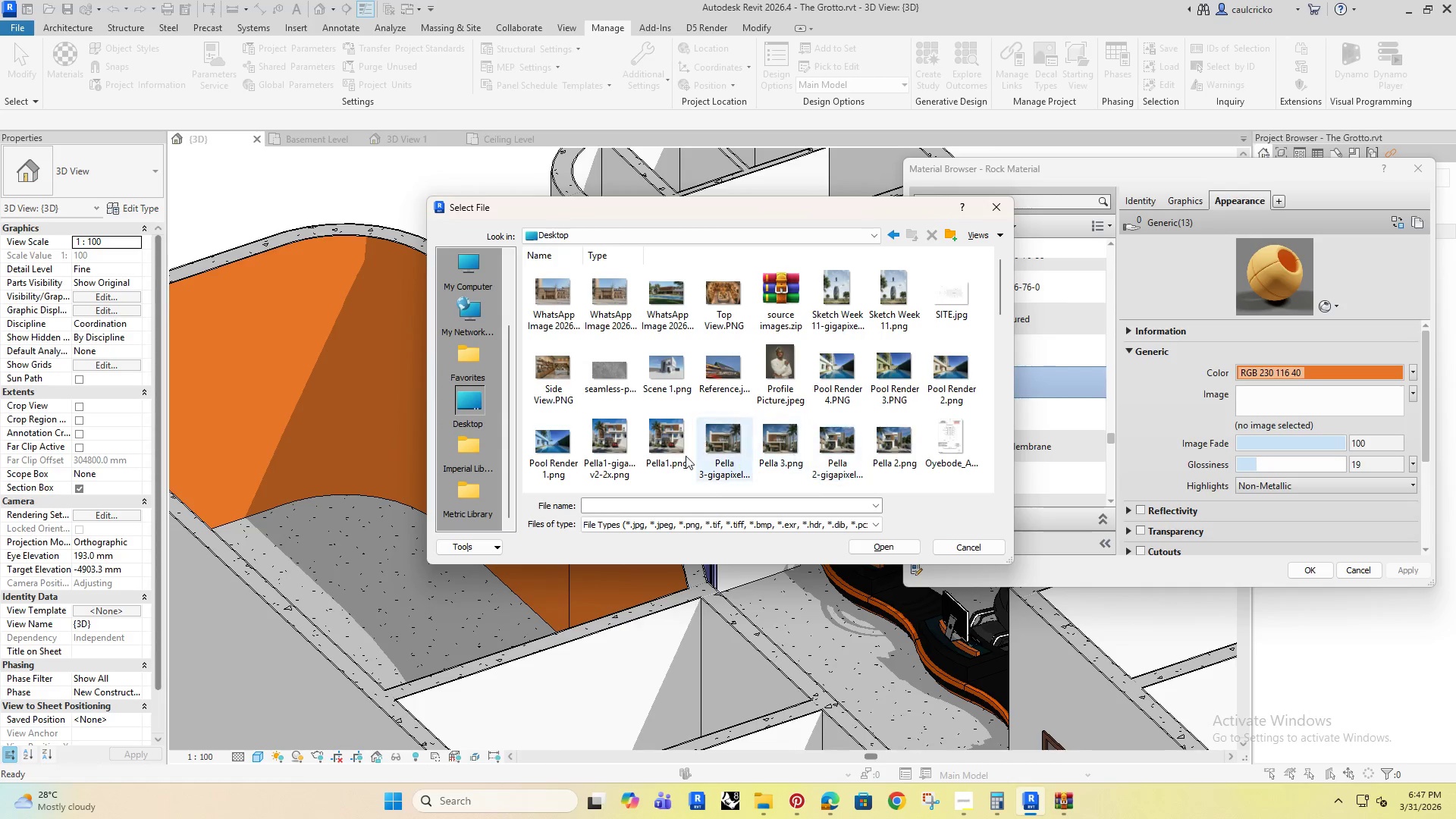 
scroll: coordinate [685, 456], scroll_direction: down, amount: 12.0
 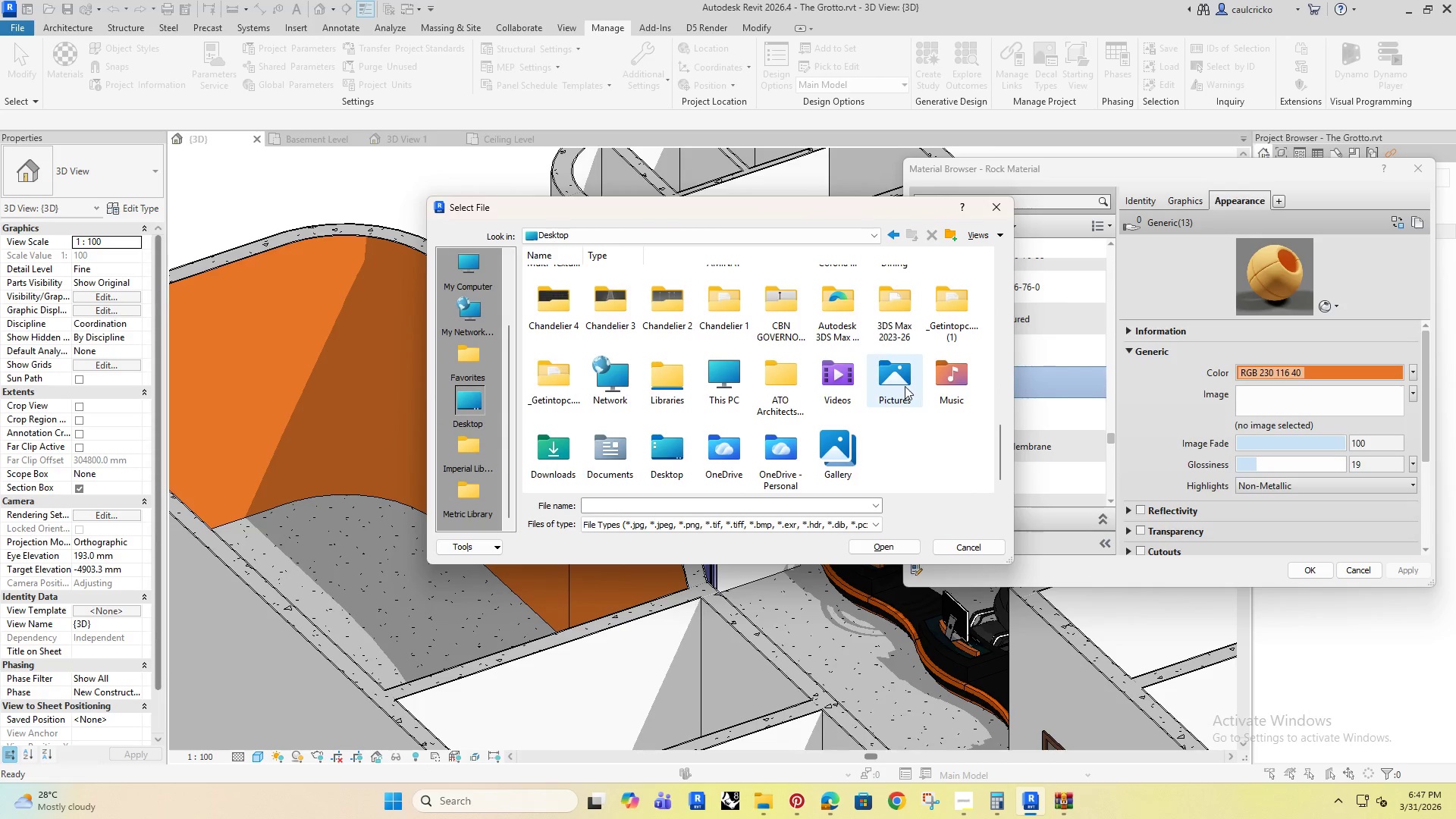 
double_click([905, 384])
 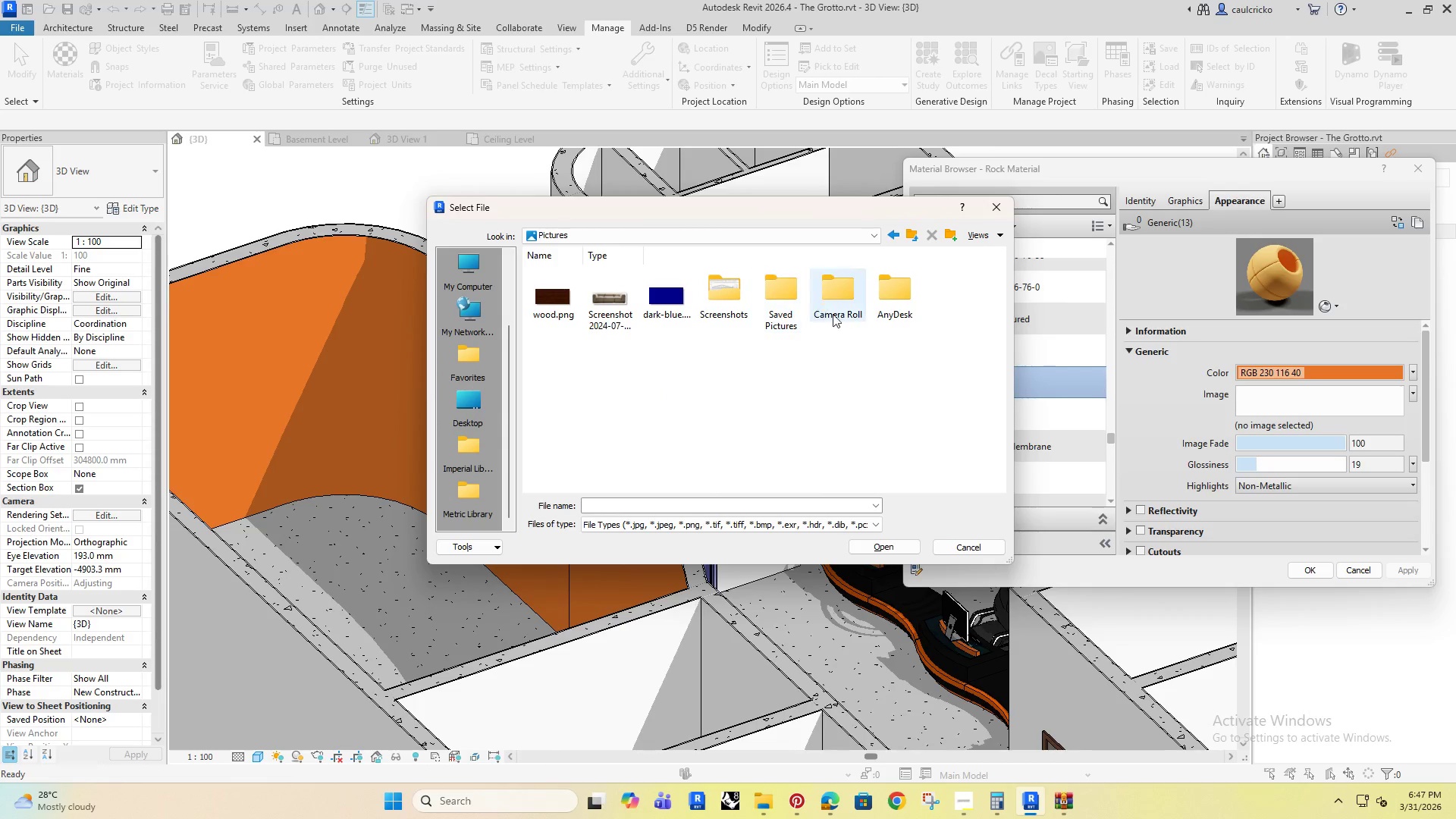 
double_click([728, 292])
 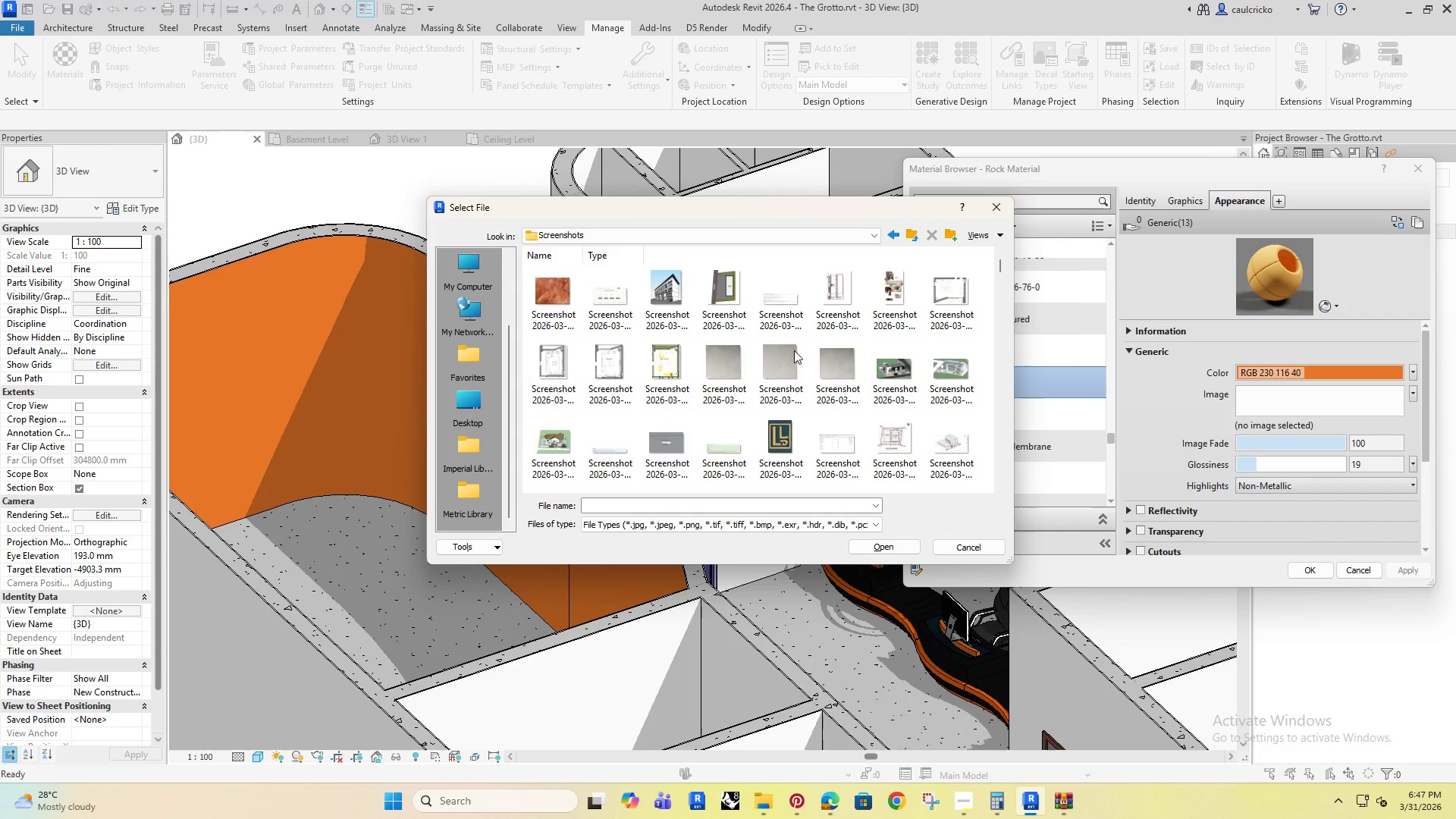 
double_click([553, 290])
 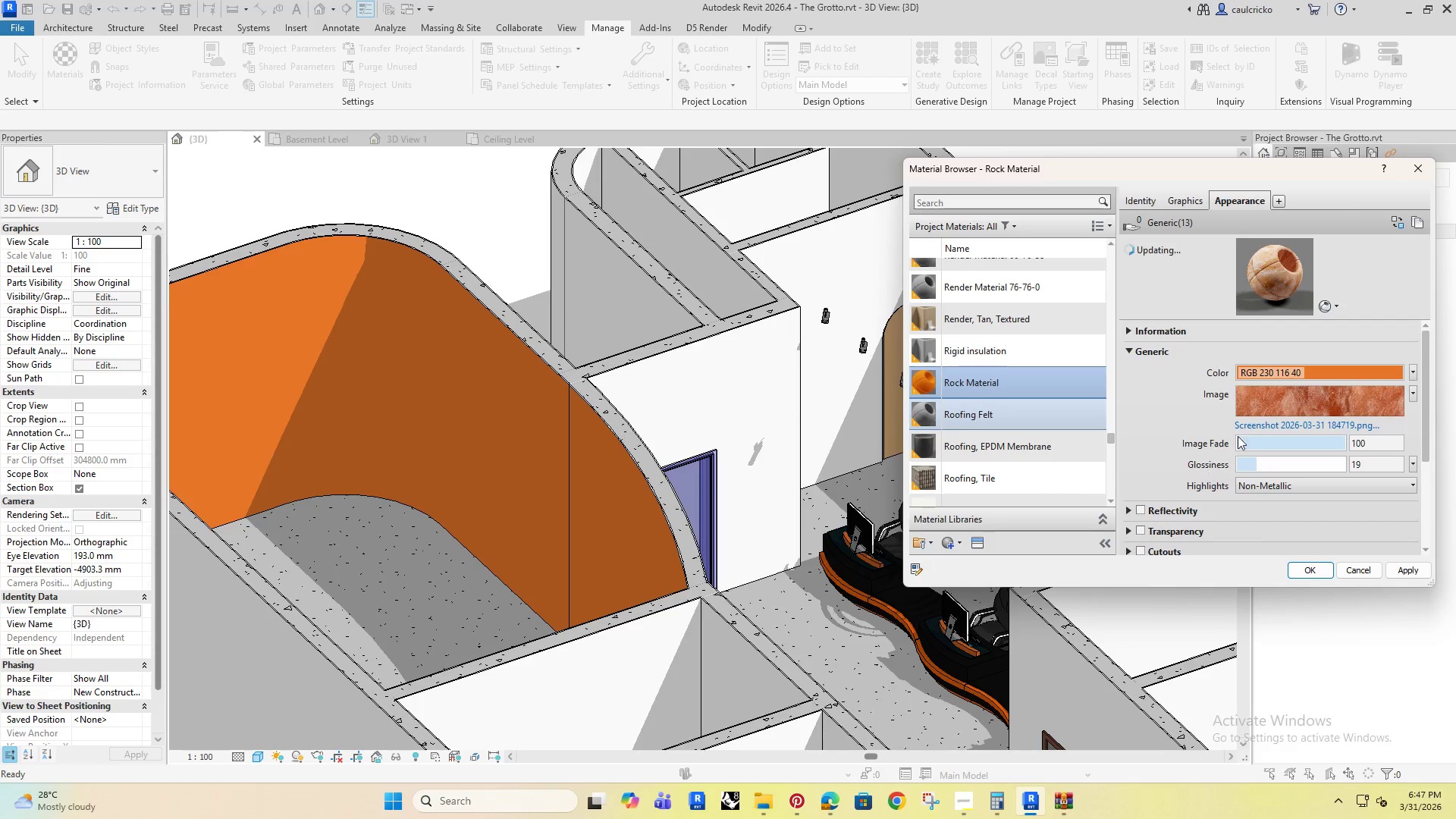 
left_click([1421, 570])
 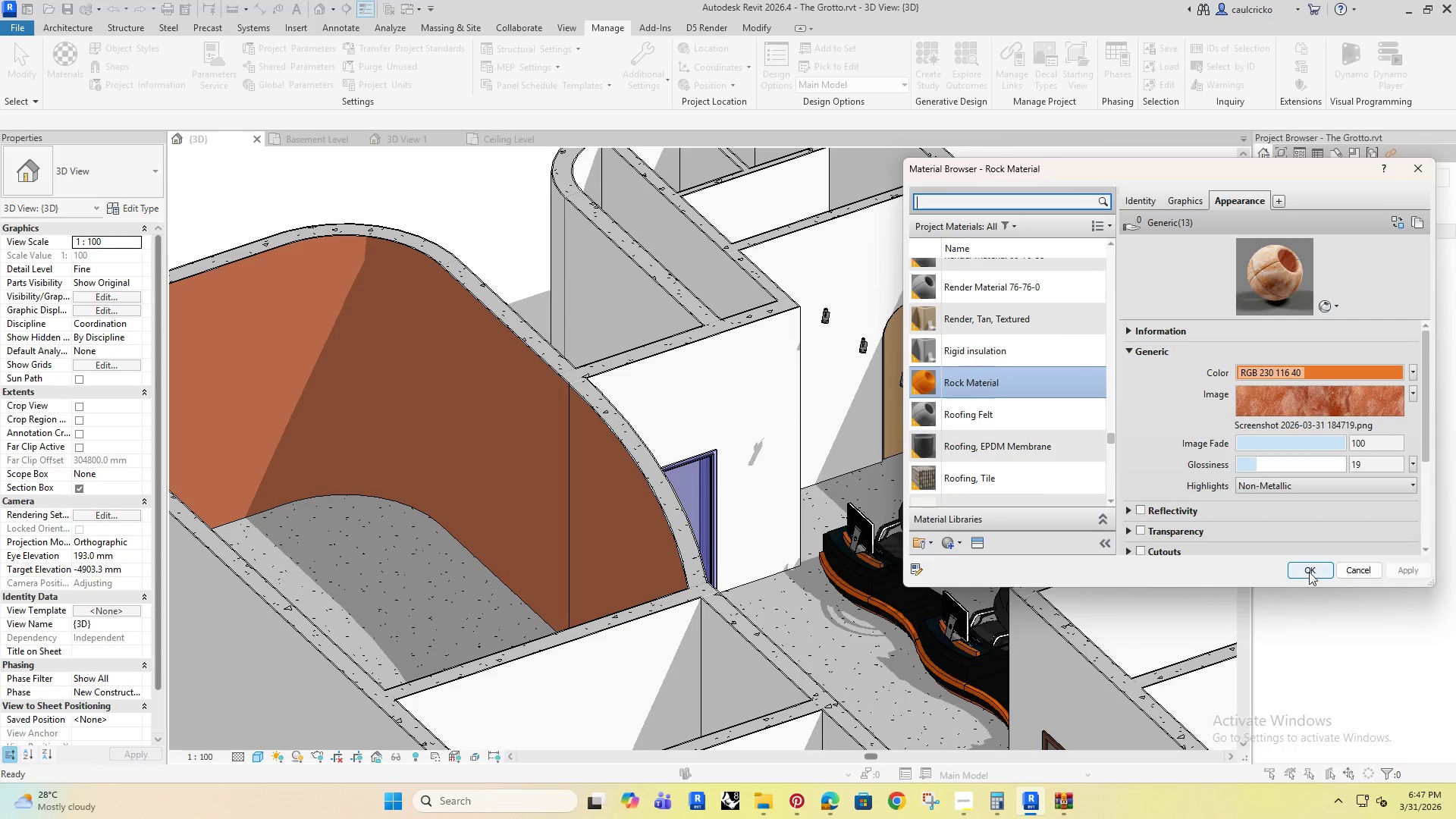 
wait(5.88)
 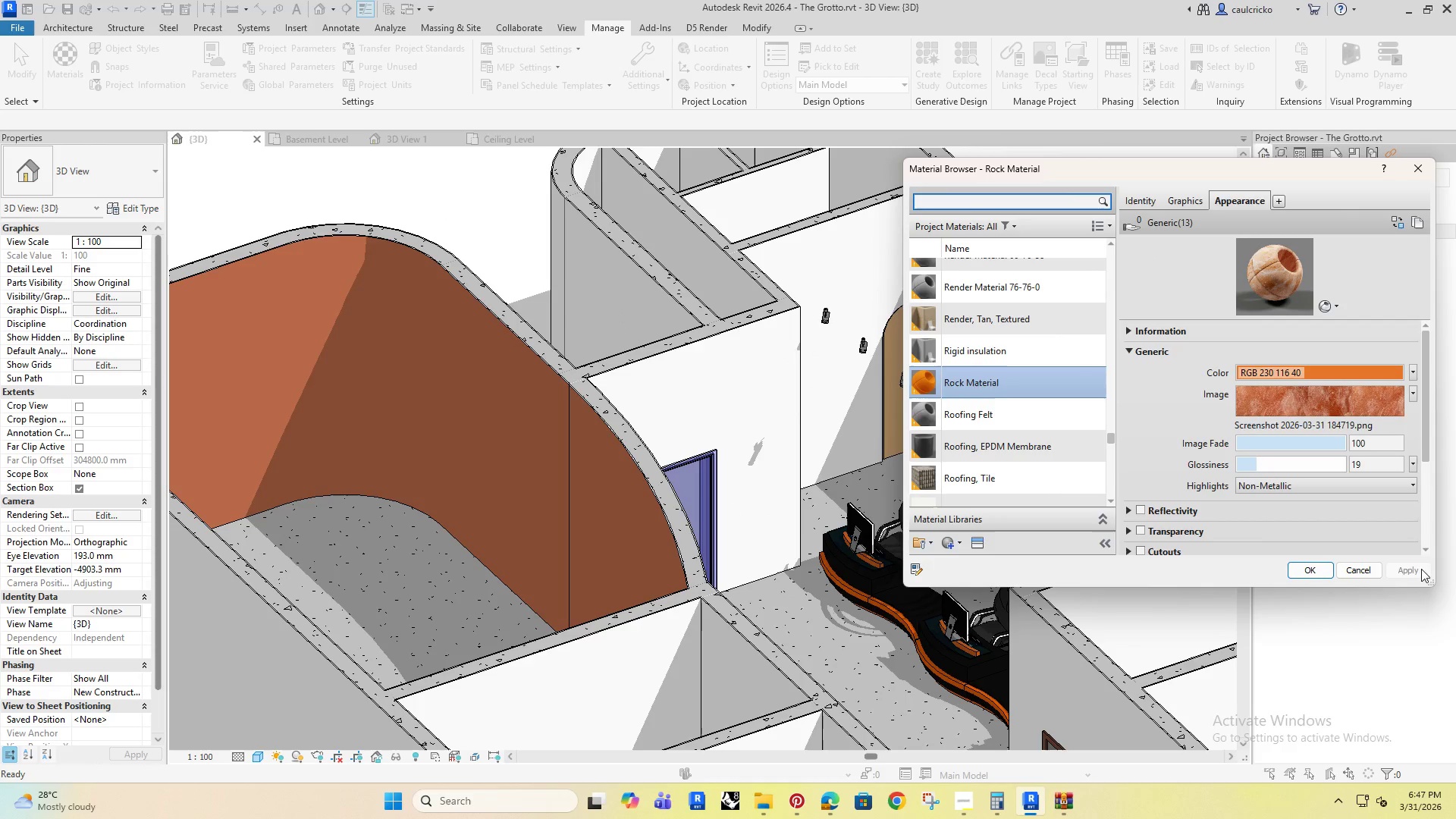 
left_click([1307, 563])
 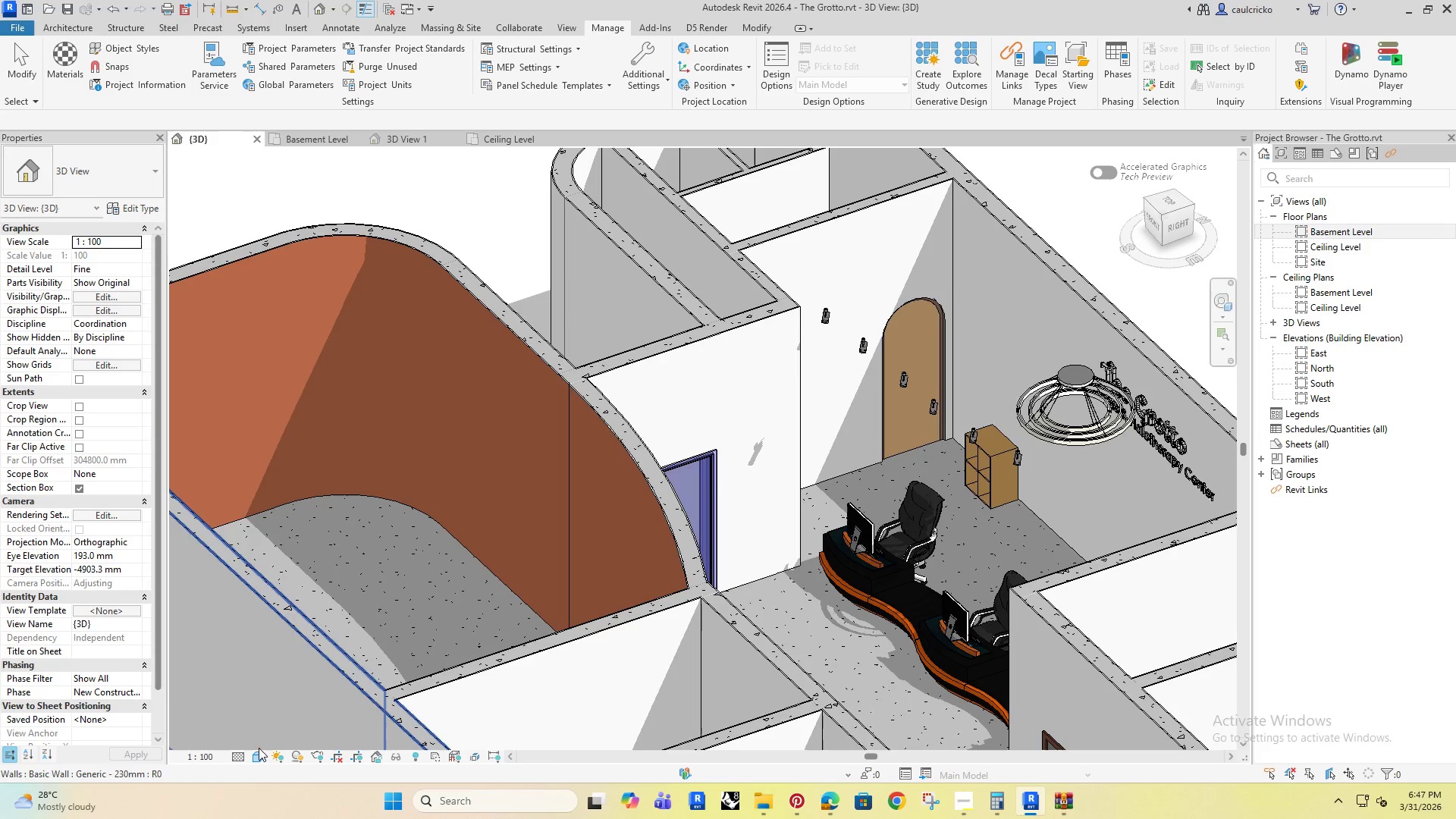 
left_click([256, 758])
 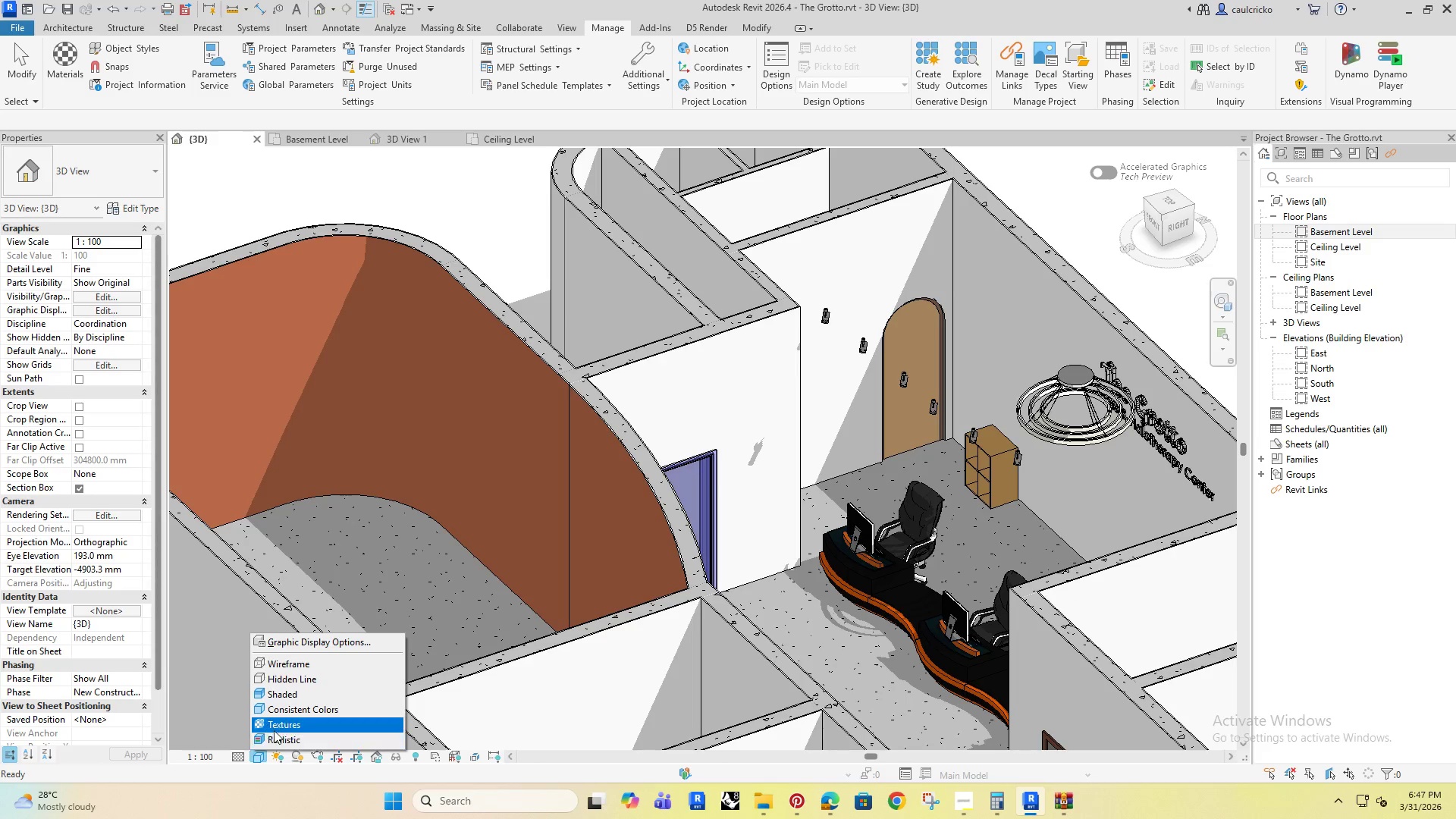 
left_click([276, 729])
 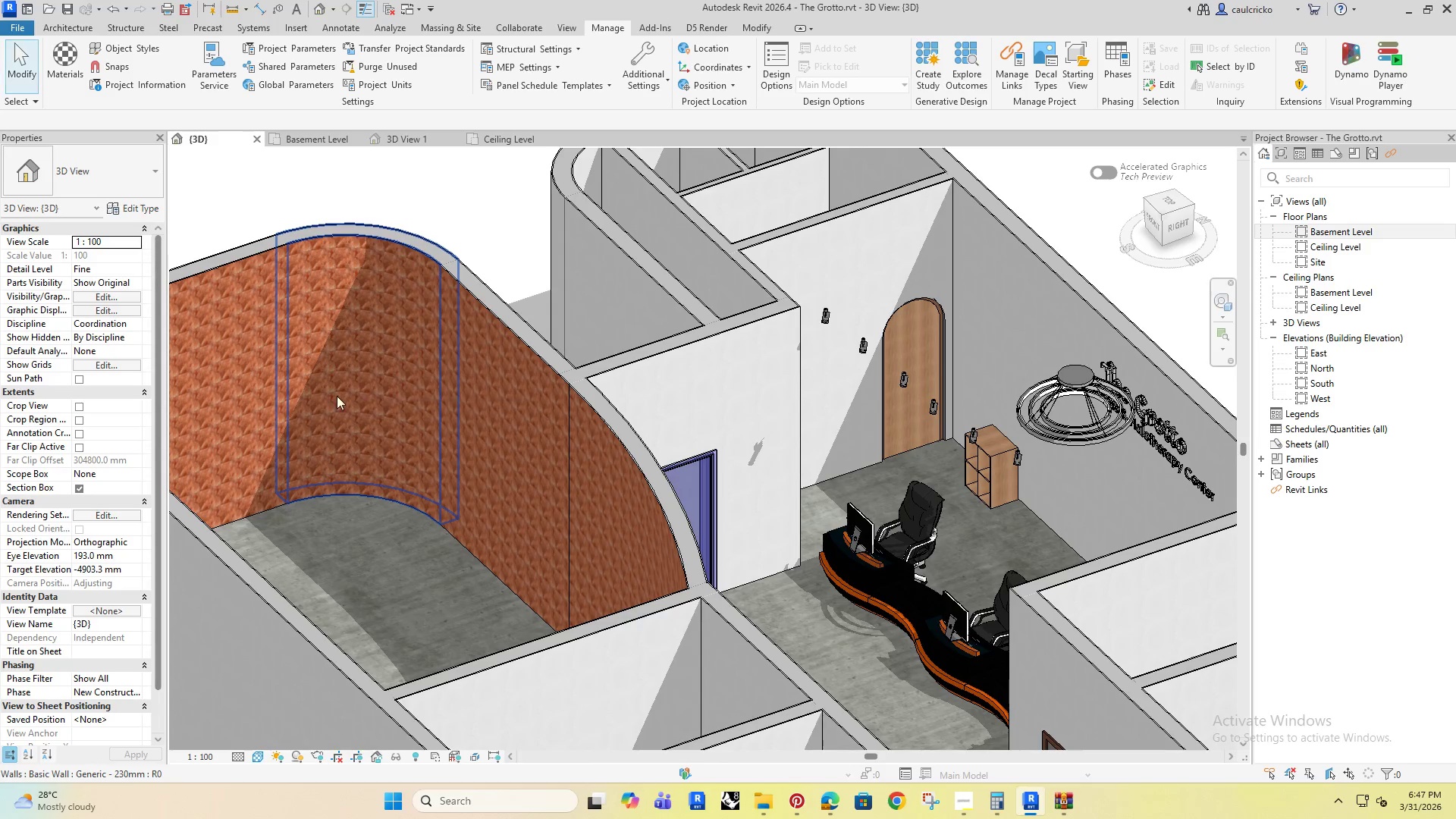 
scroll: coordinate [362, 371], scroll_direction: up, amount: 2.0
 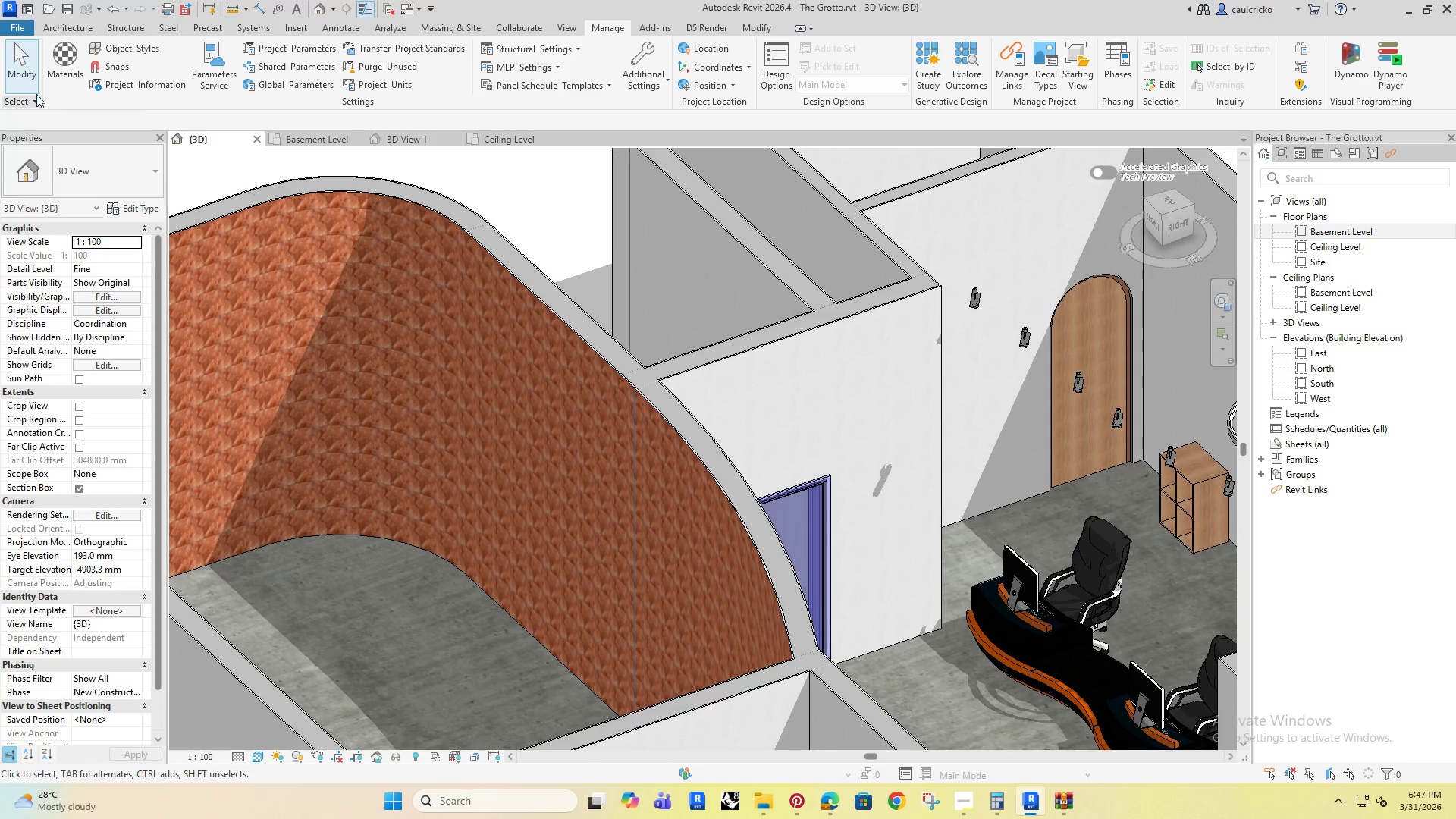 
left_click([64, 72])
 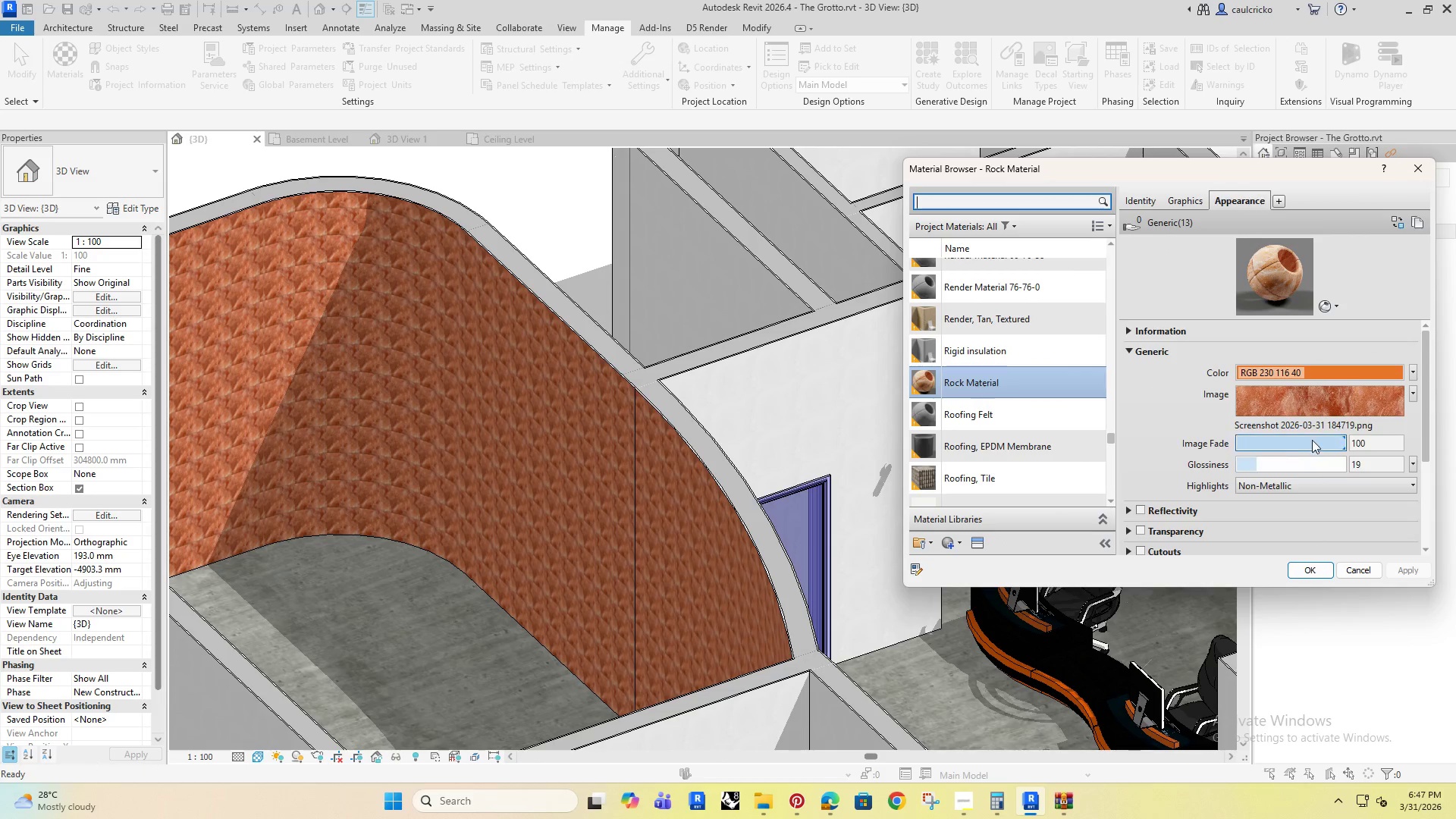 
wait(5.83)
 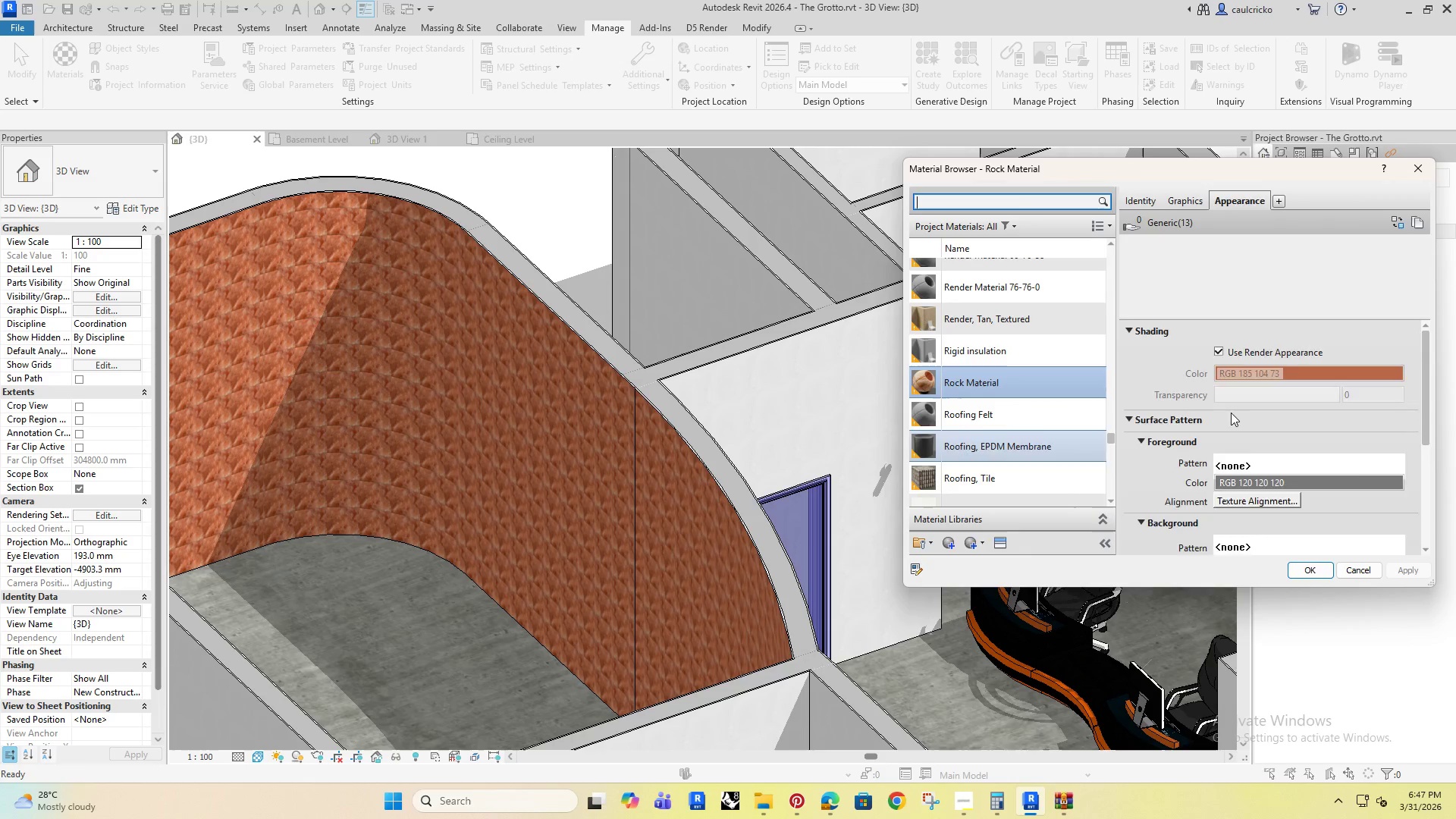 
left_click([1294, 406])
 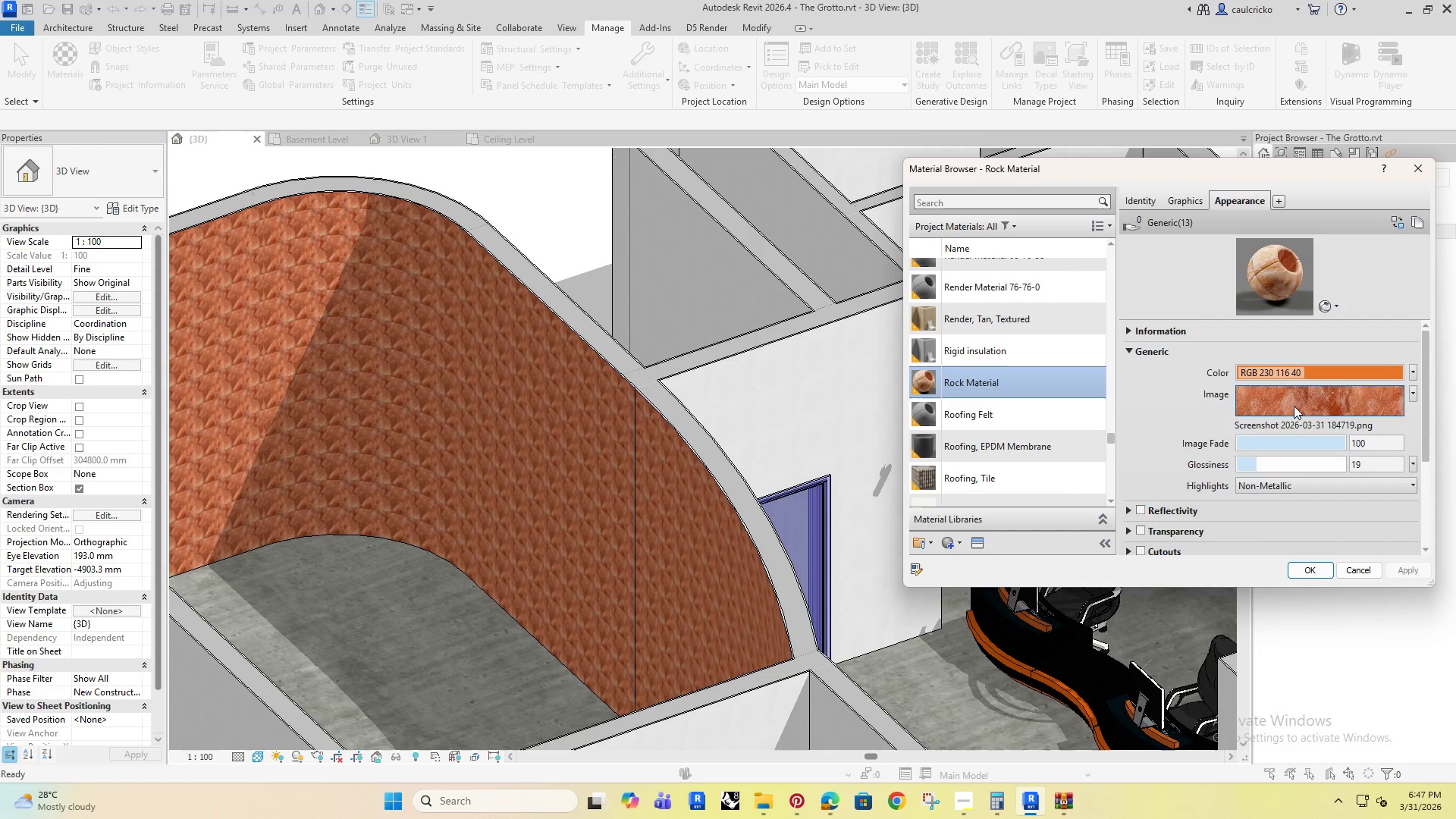 
mouse_move([1271, 409])
 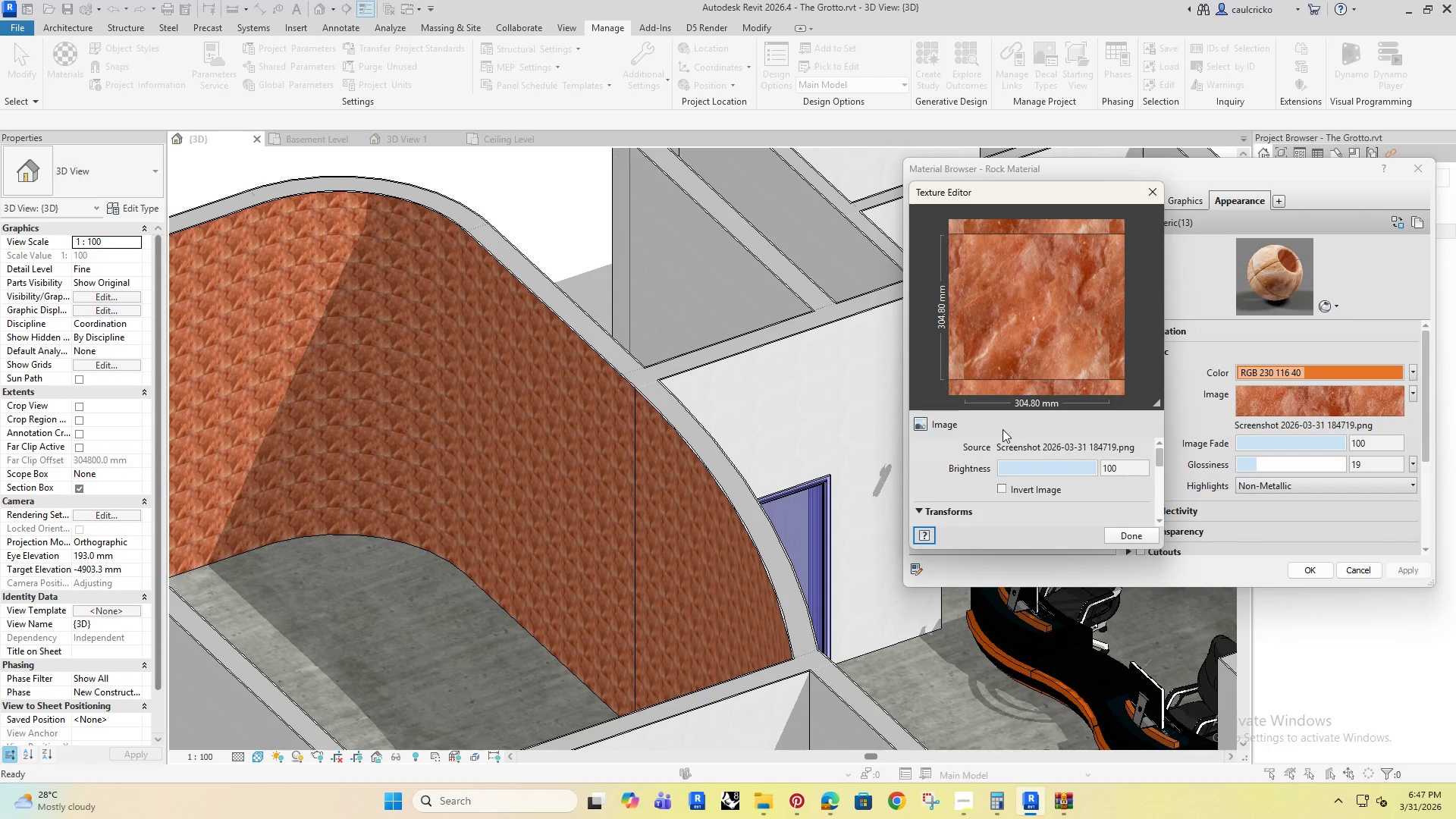 
scroll: coordinate [960, 485], scroll_direction: up, amount: 7.0
 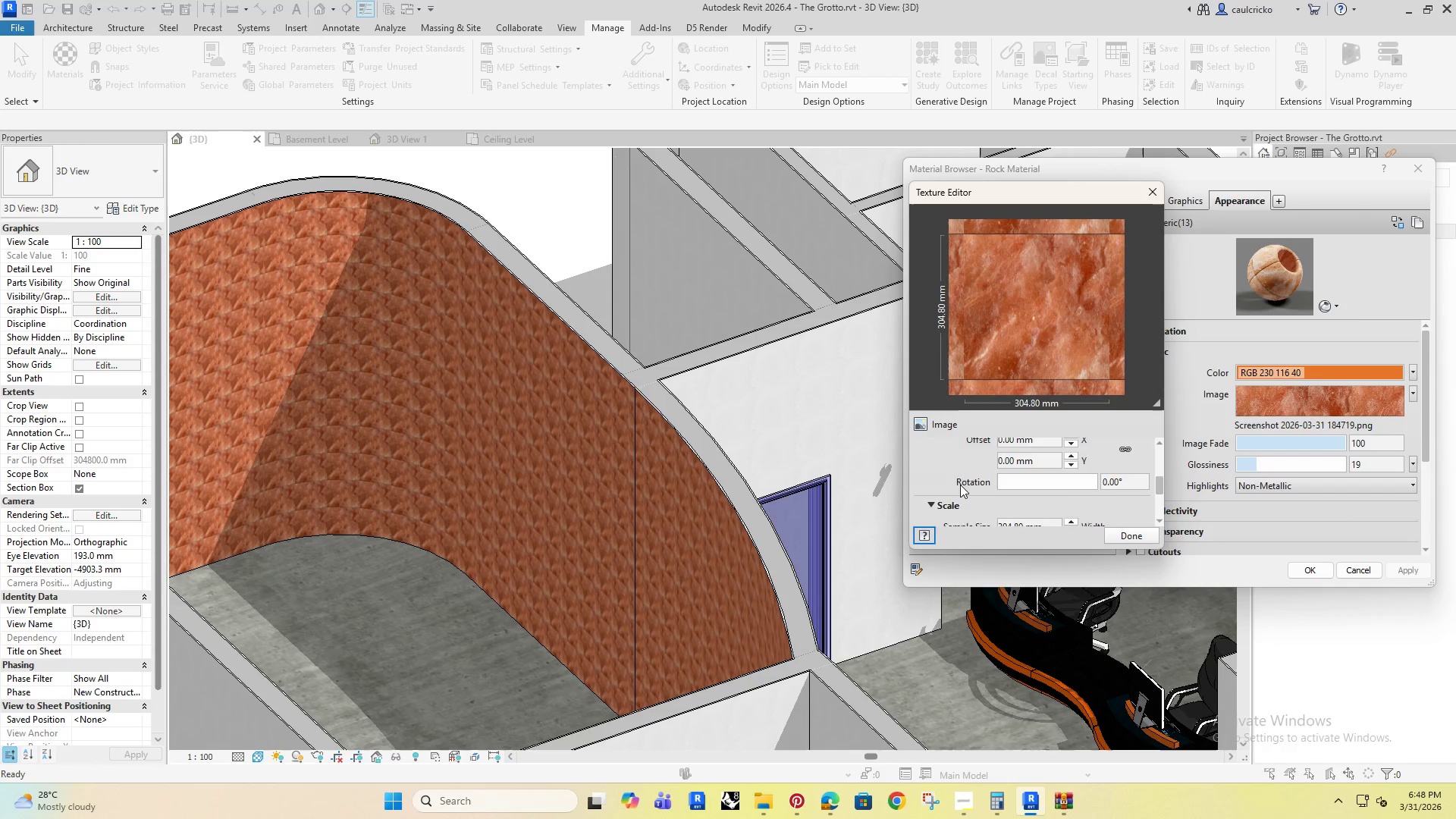 
scroll: coordinate [960, 485], scroll_direction: down, amount: 3.0
 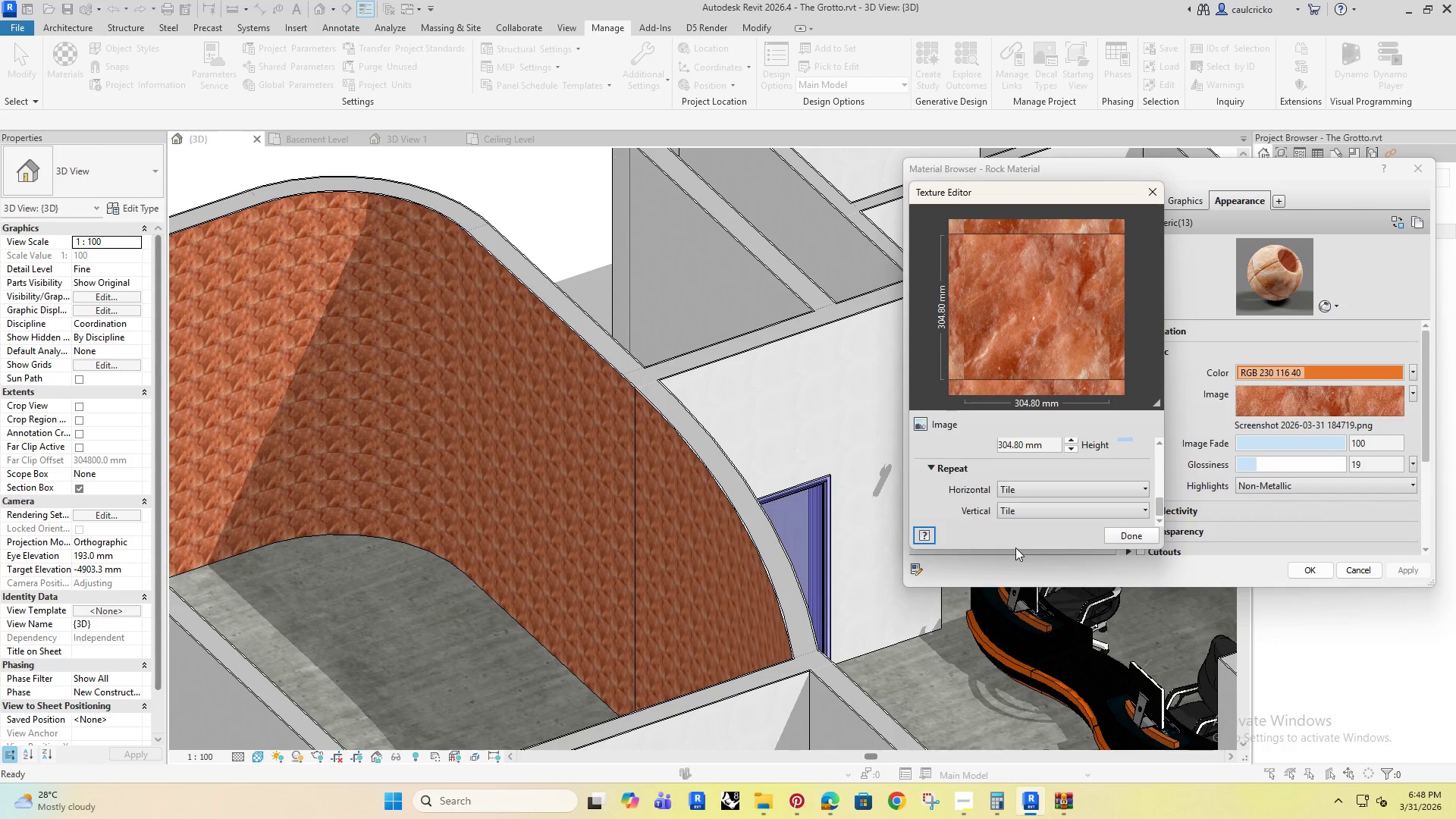 
left_click_drag(start_coordinate=[1015, 550], to_coordinate=[1003, 736])
 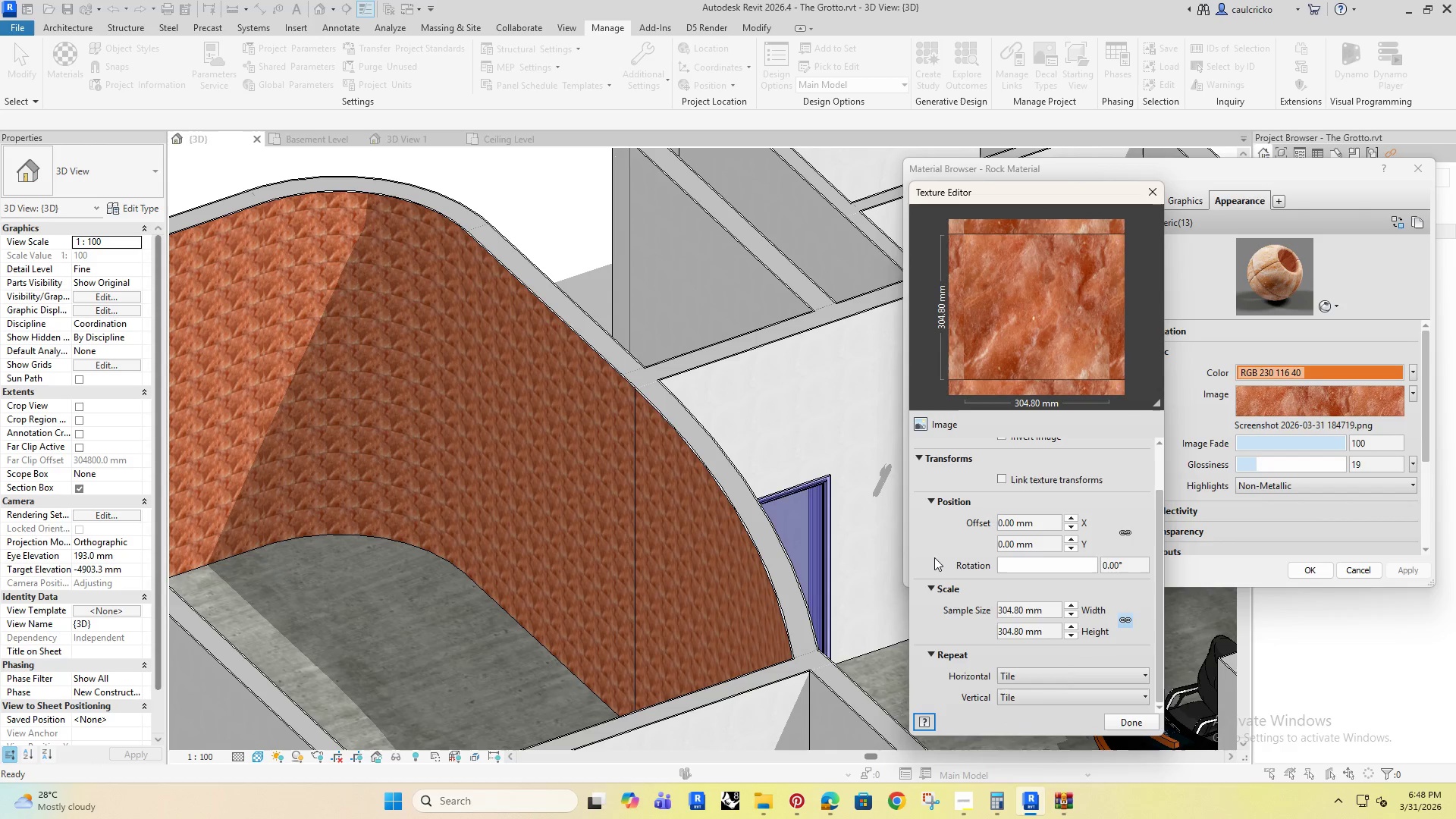 
scroll: coordinate [931, 551], scroll_direction: up, amount: 4.0
 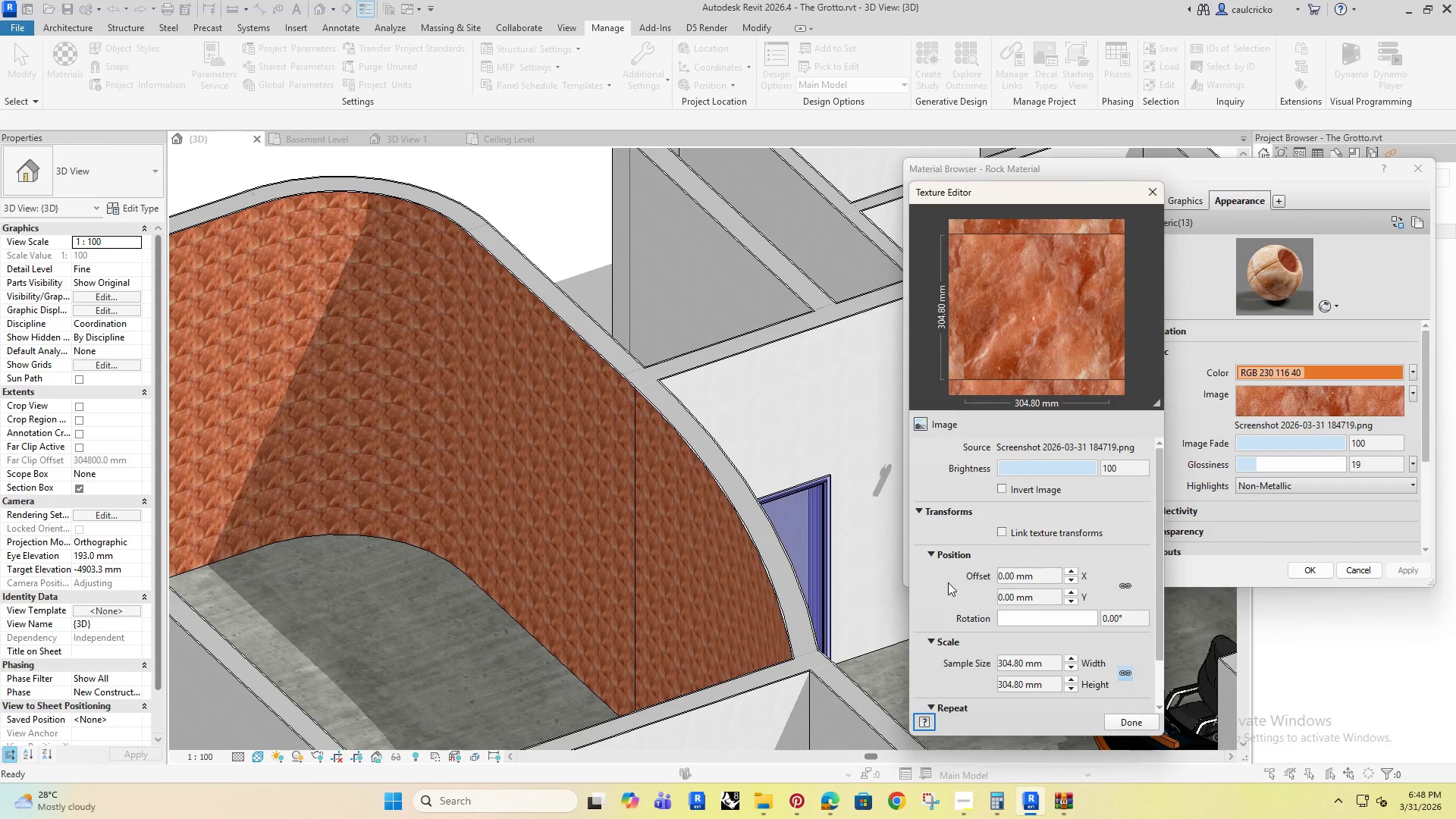 
scroll: coordinate [942, 582], scroll_direction: down, amount: 2.0
 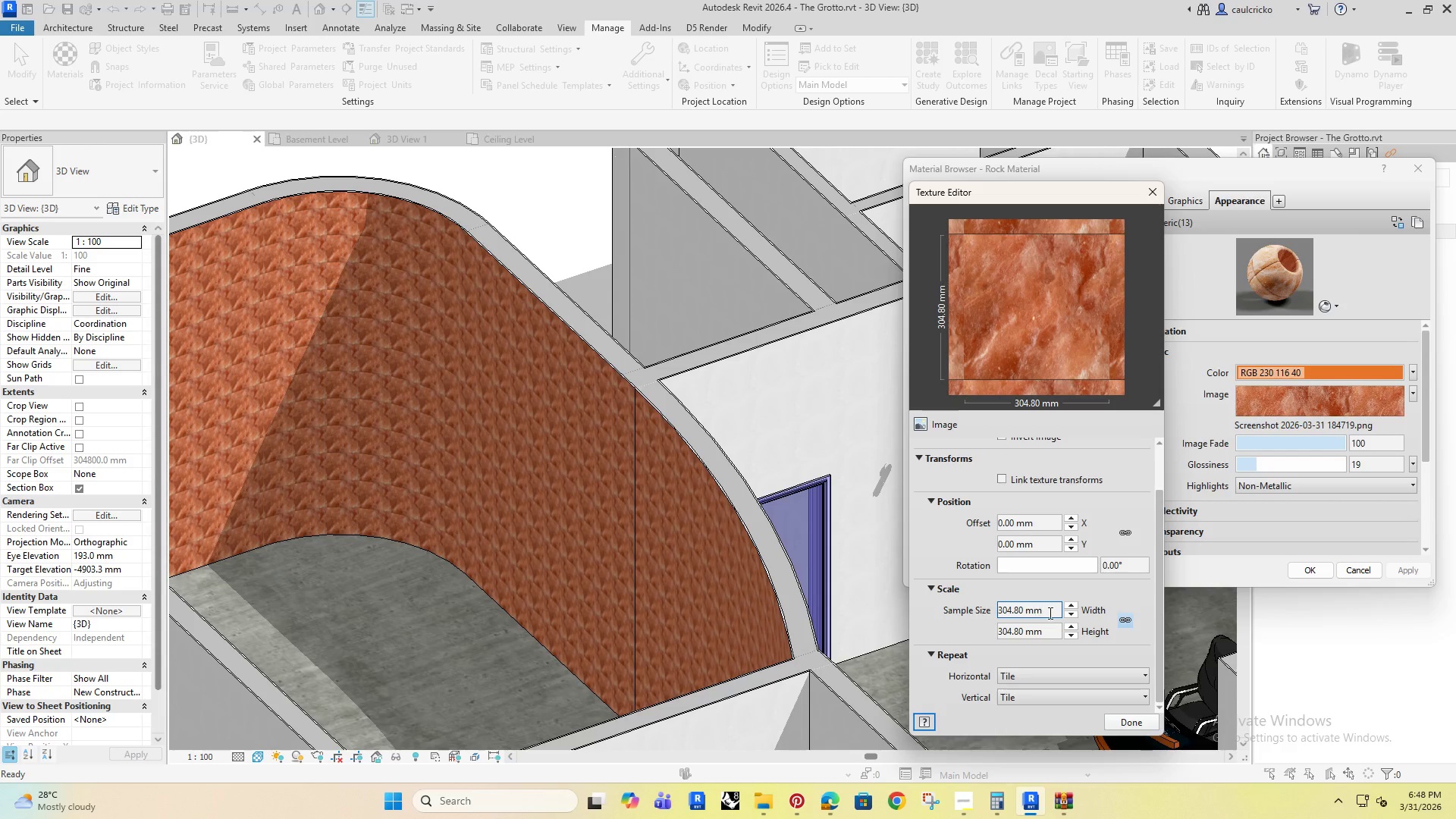 
left_click_drag(start_coordinate=[1049, 613], to_coordinate=[978, 634])
 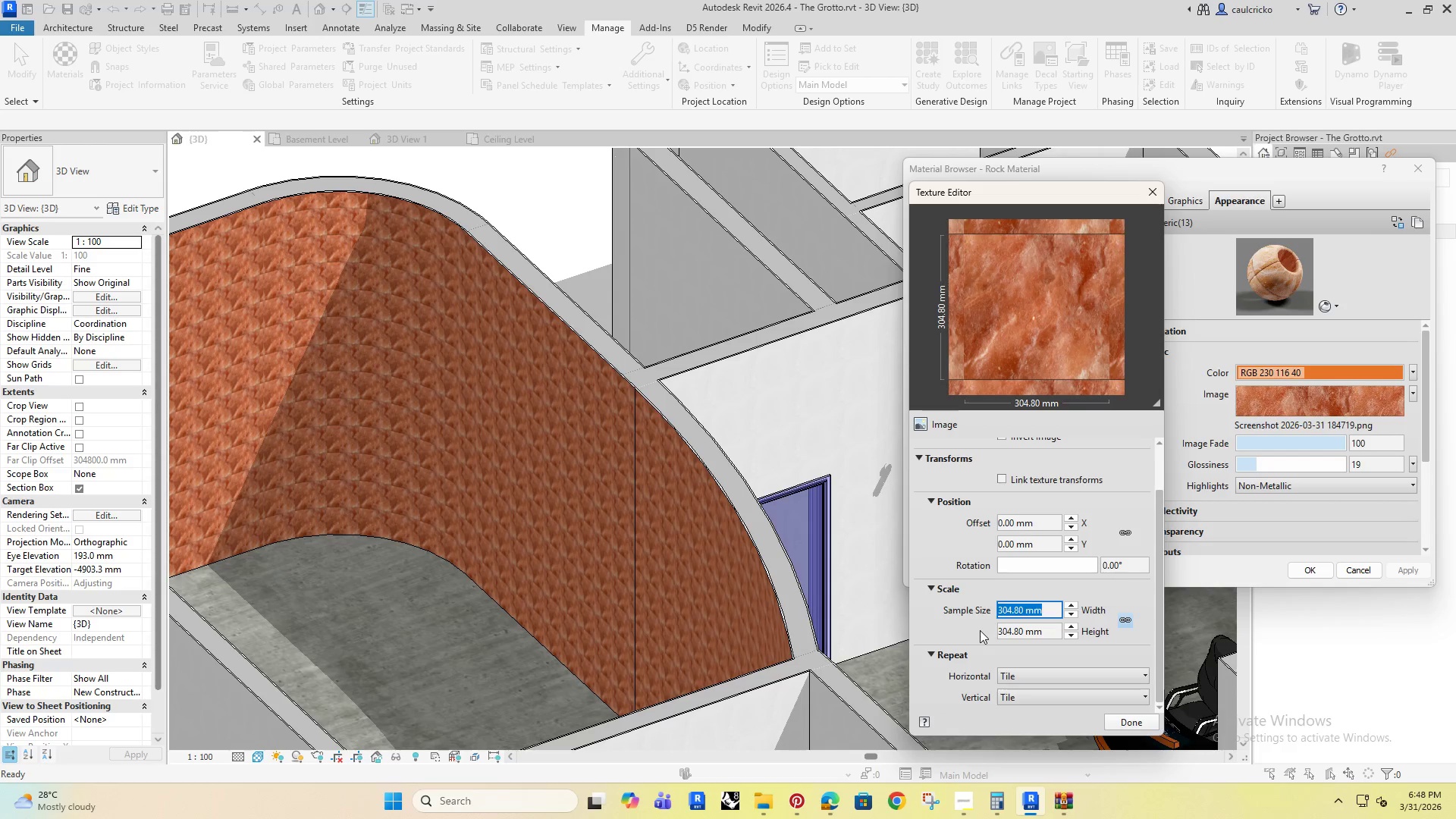 
type(1000)
 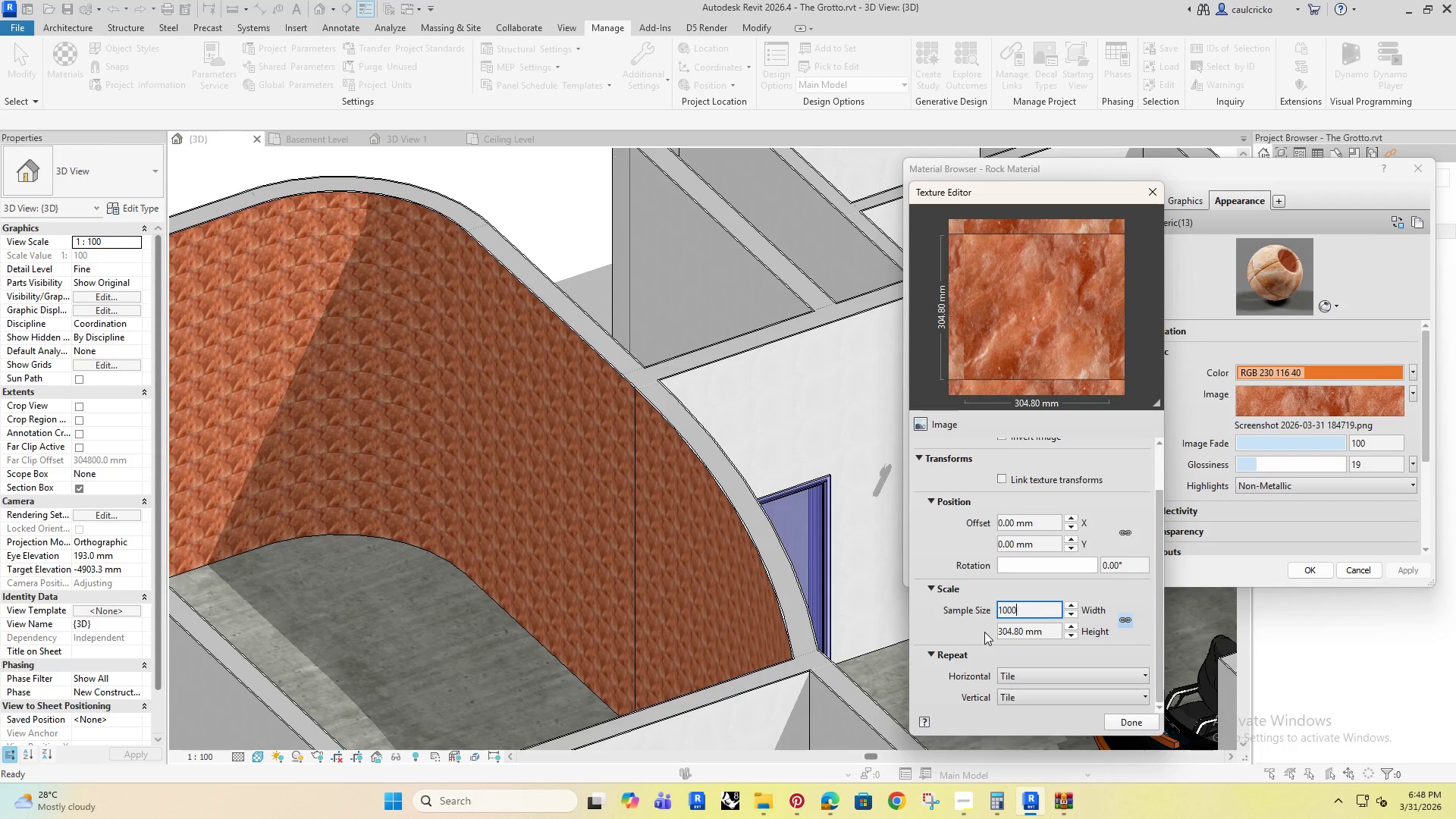 
key(Enter)
 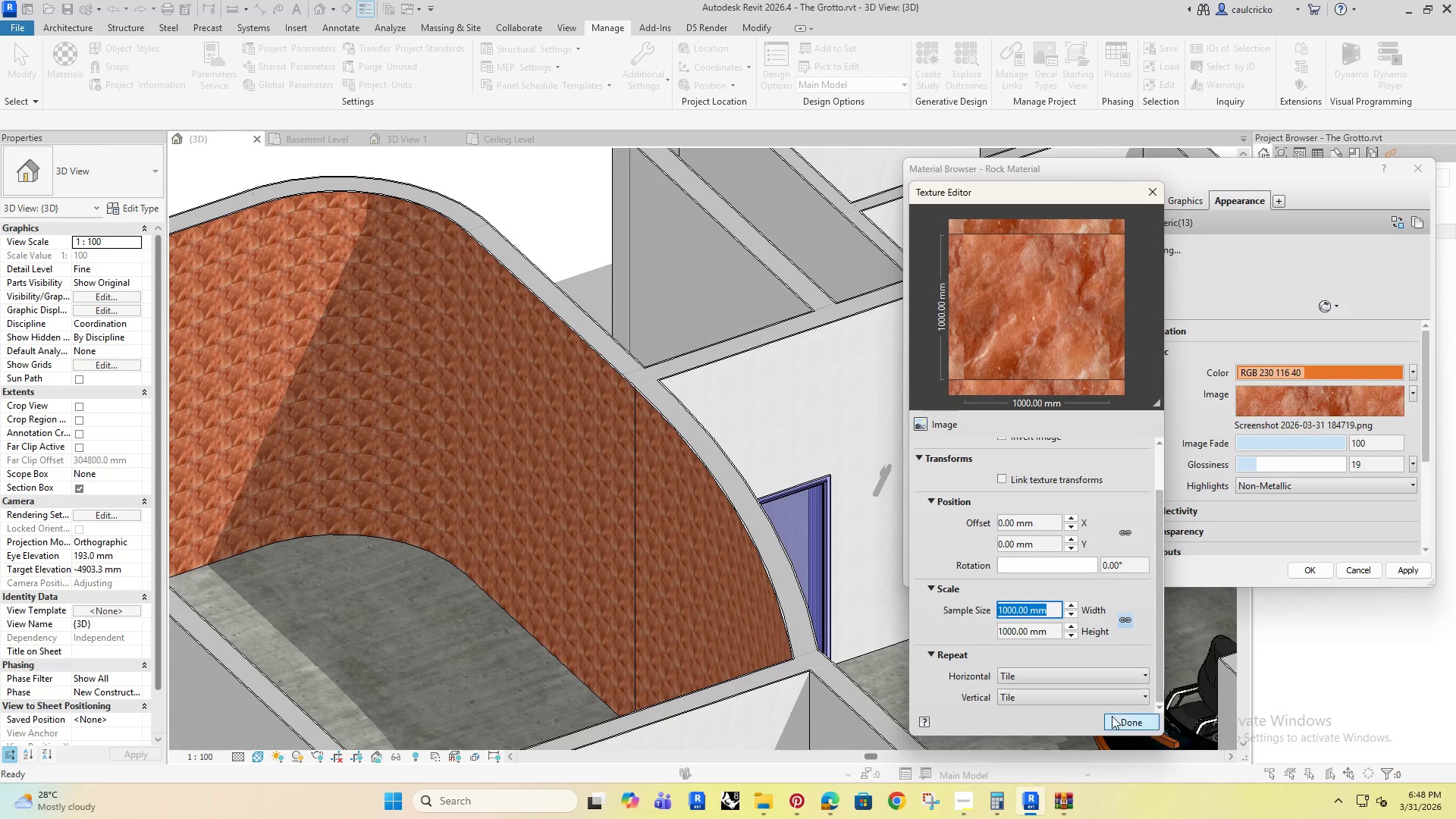 
left_click([1116, 719])
 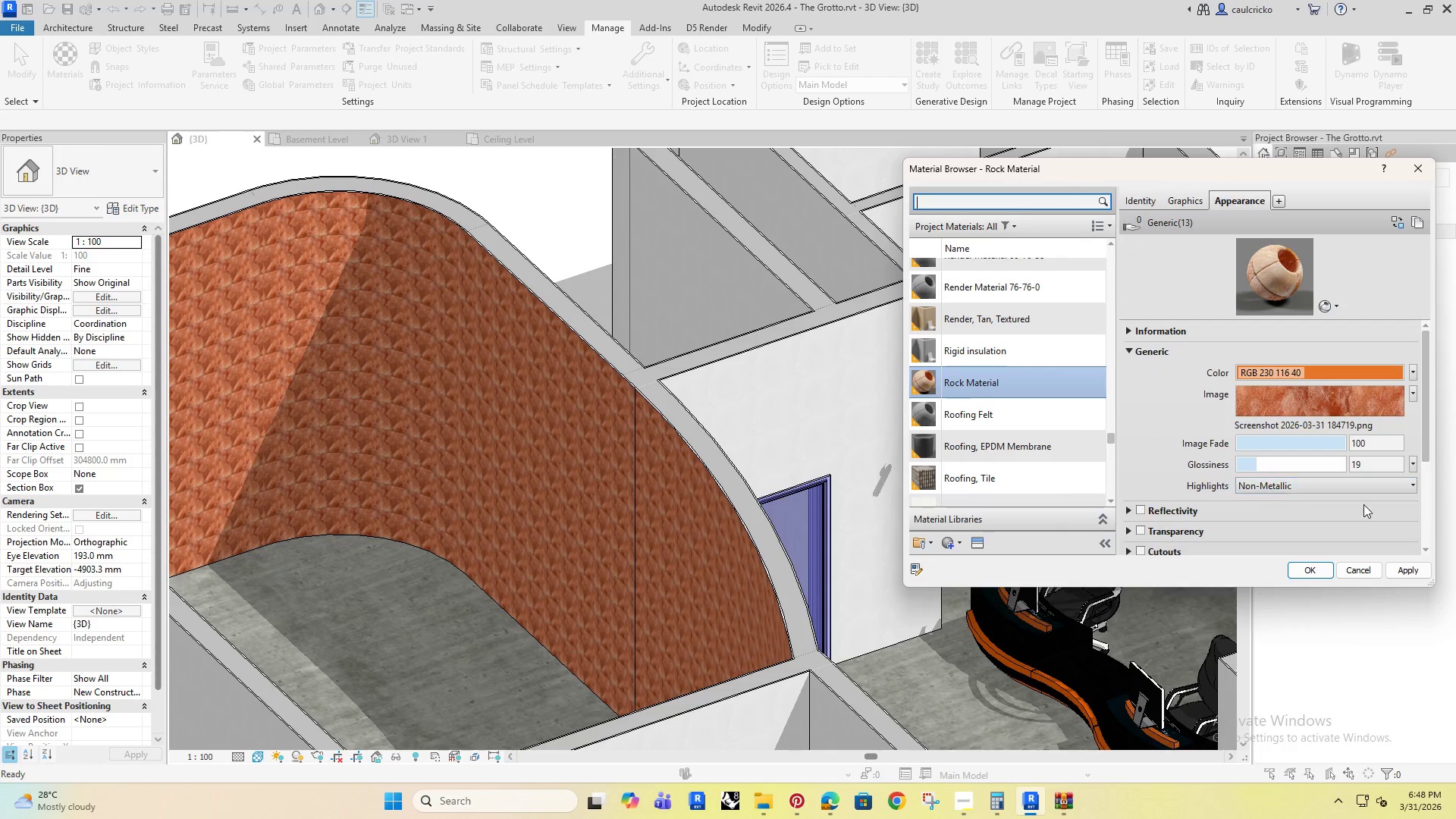 
left_click([1396, 568])
 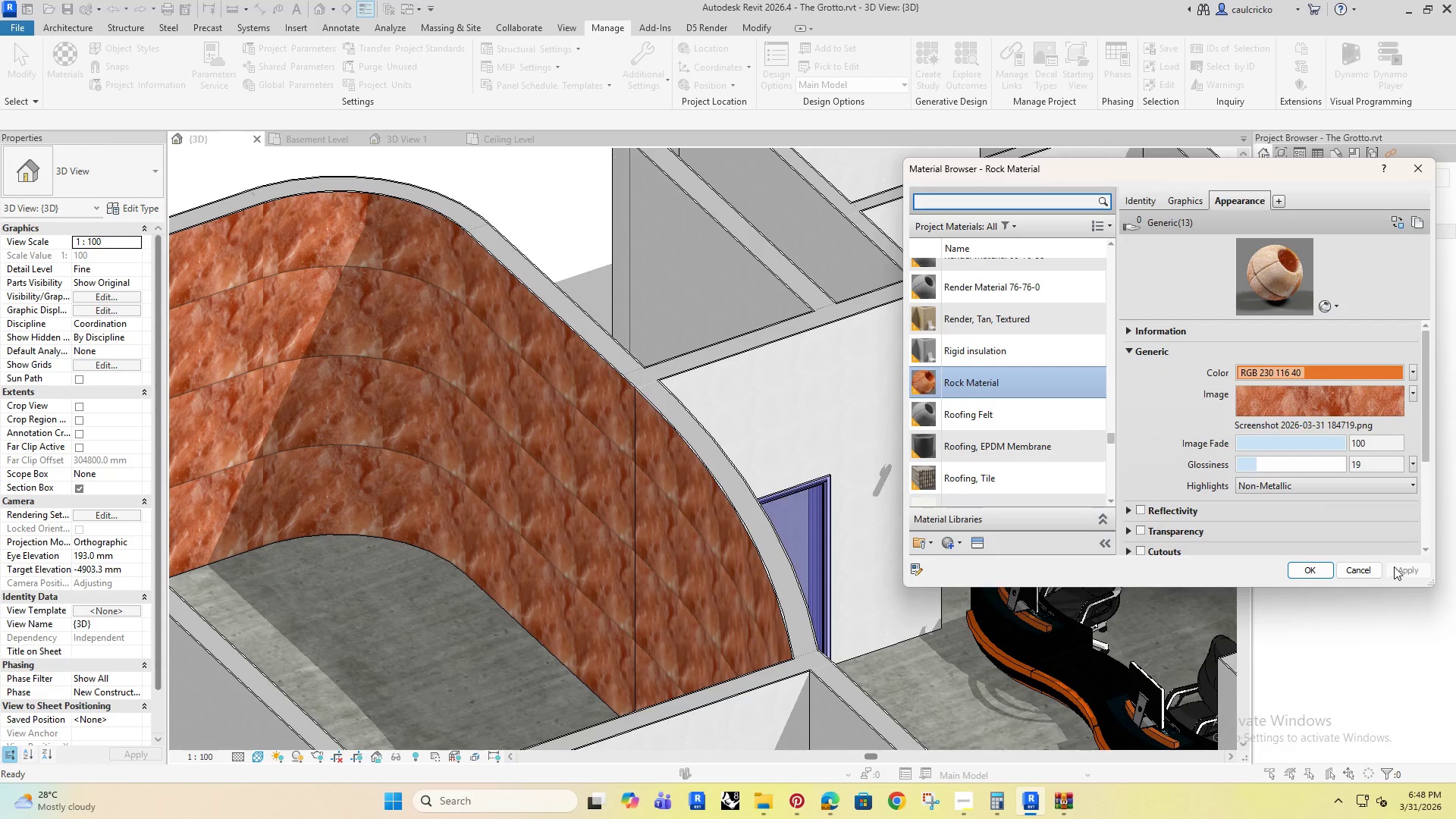 
left_click([1307, 403])
 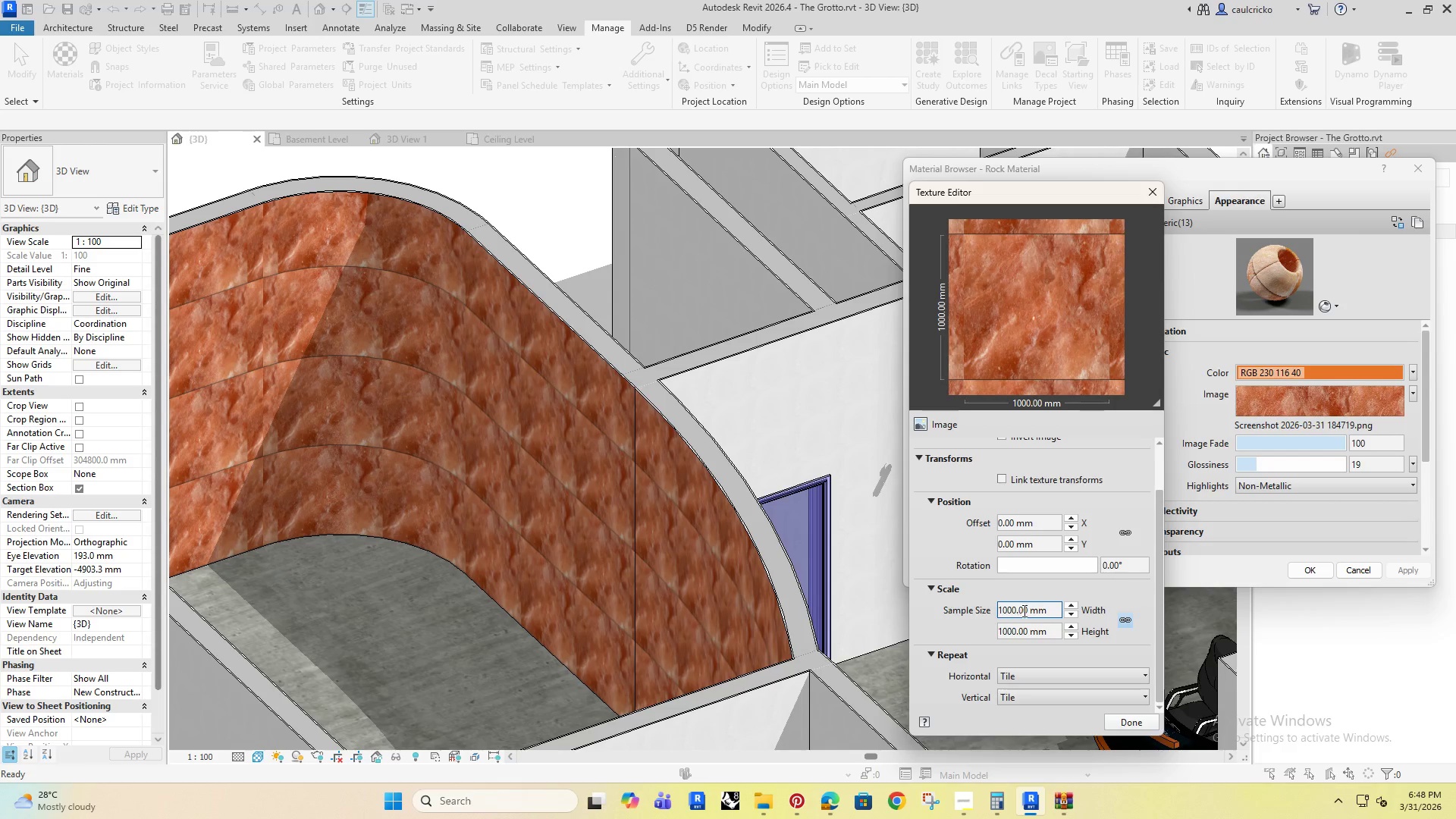 
left_click_drag(start_coordinate=[1044, 611], to_coordinate=[996, 618])
 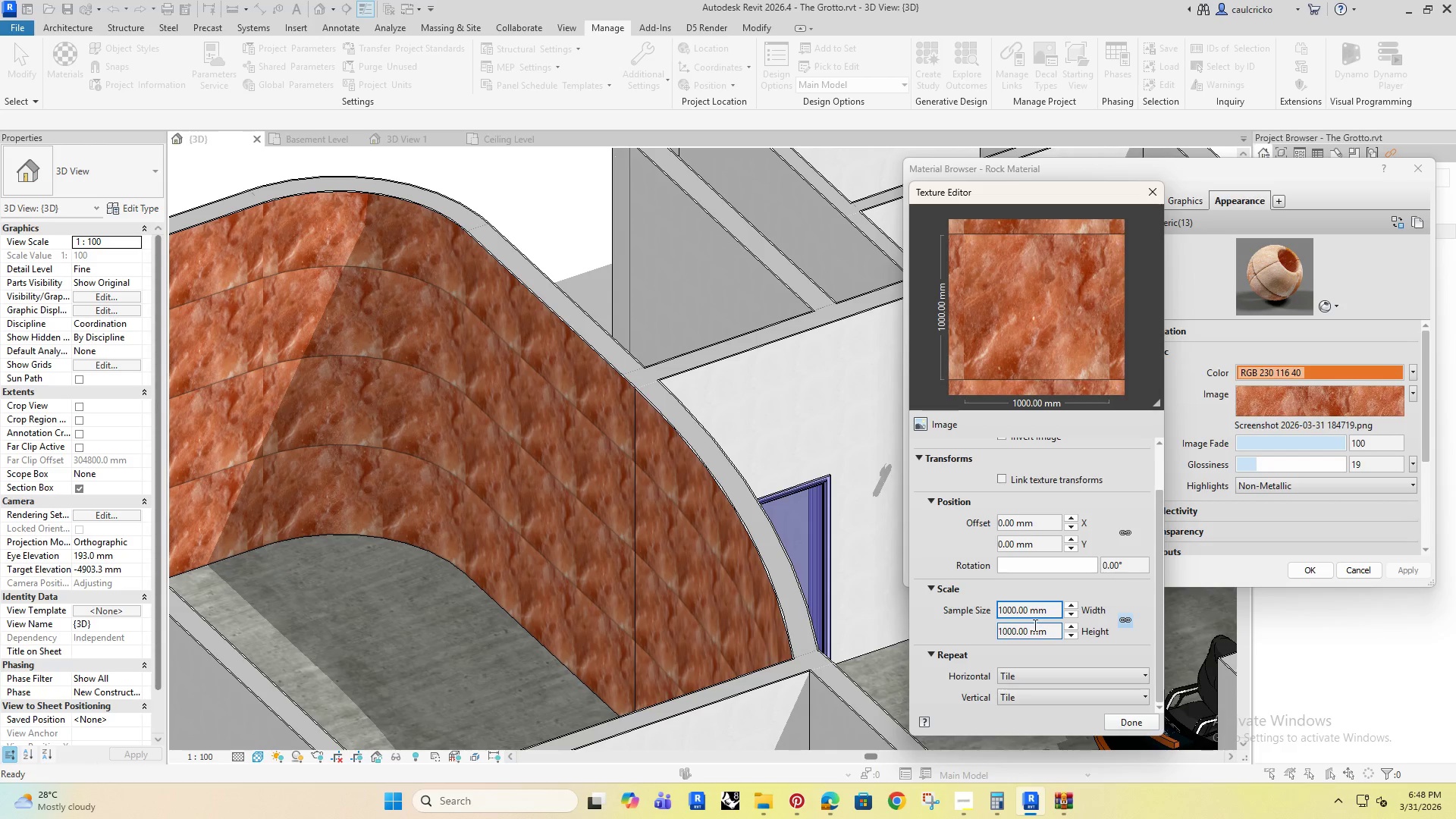 
left_click([1047, 606])
 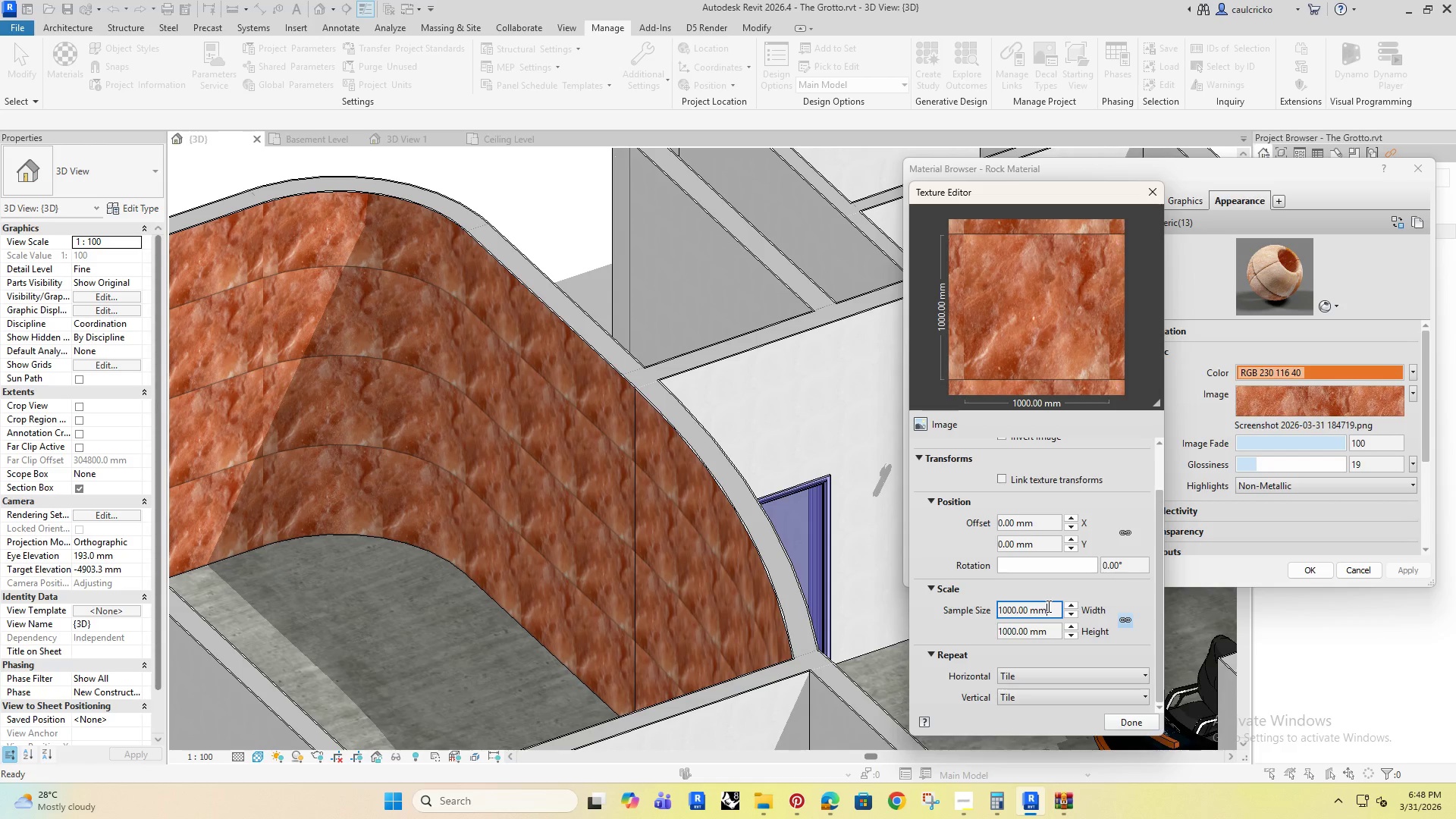 
hold_key(key=Equal, duration=1.09)
 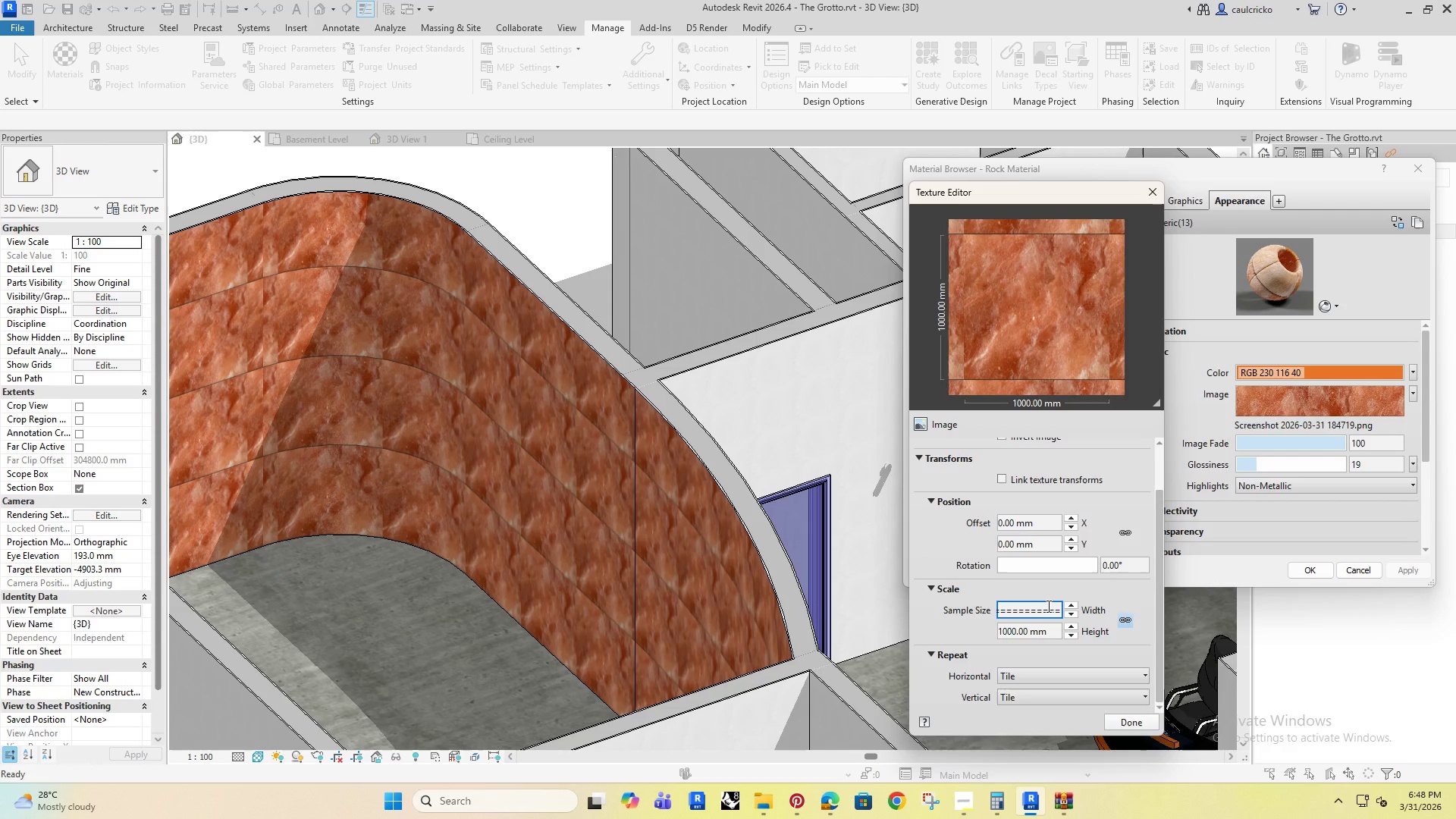 
left_click([1047, 606])
 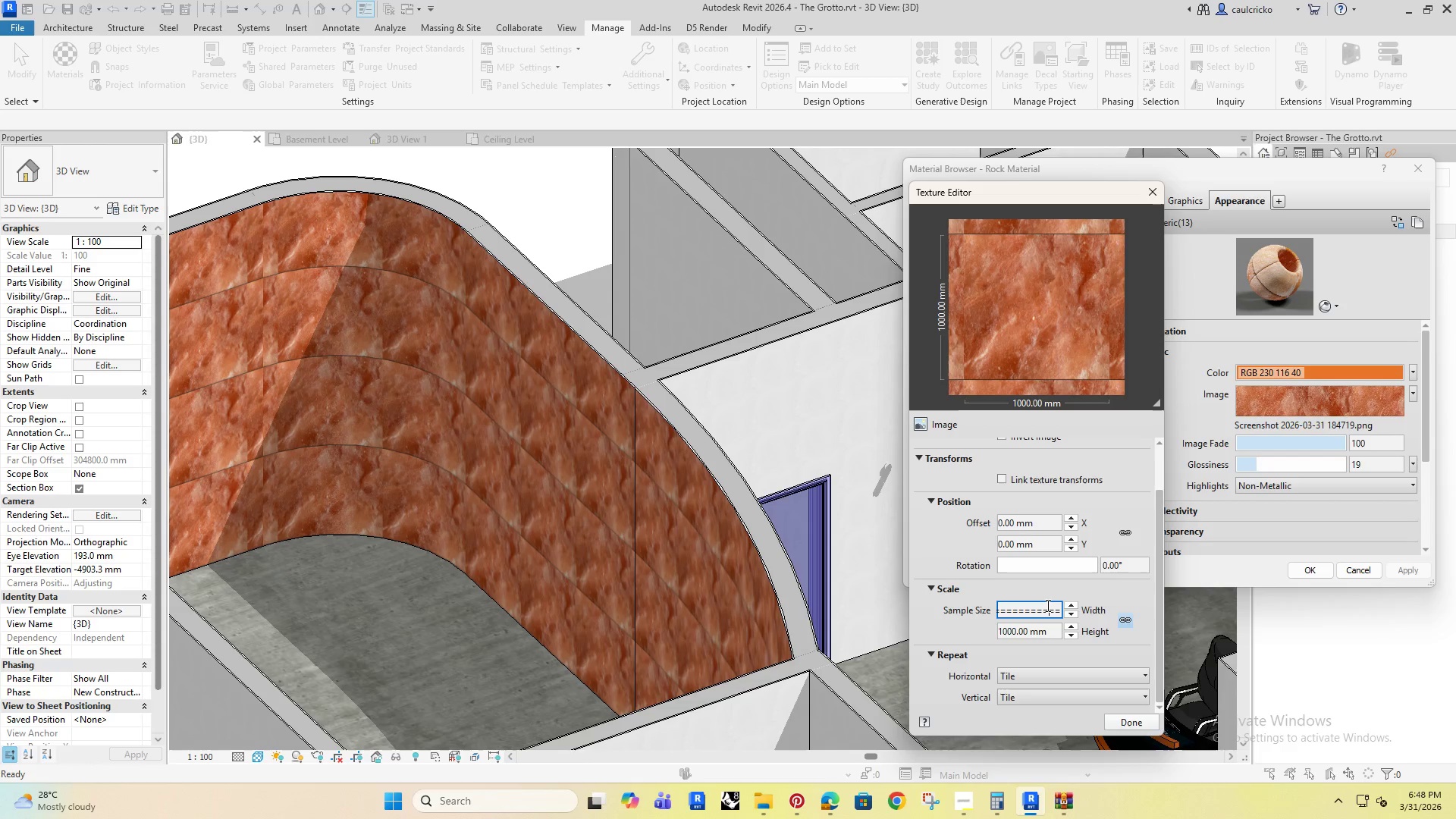 
key(Backspace)
 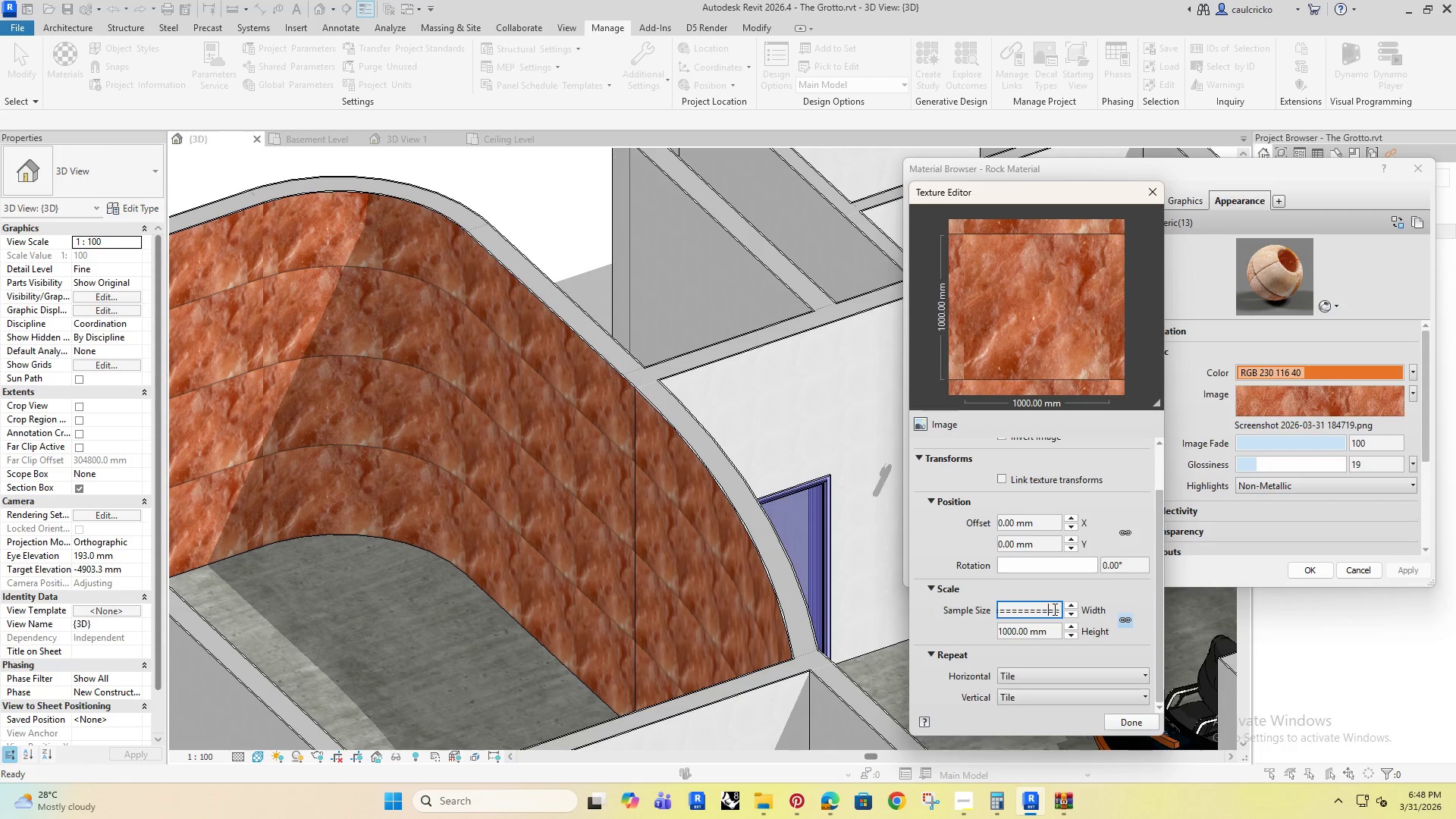 
hold_key(key=Backspace, duration=1.5)
 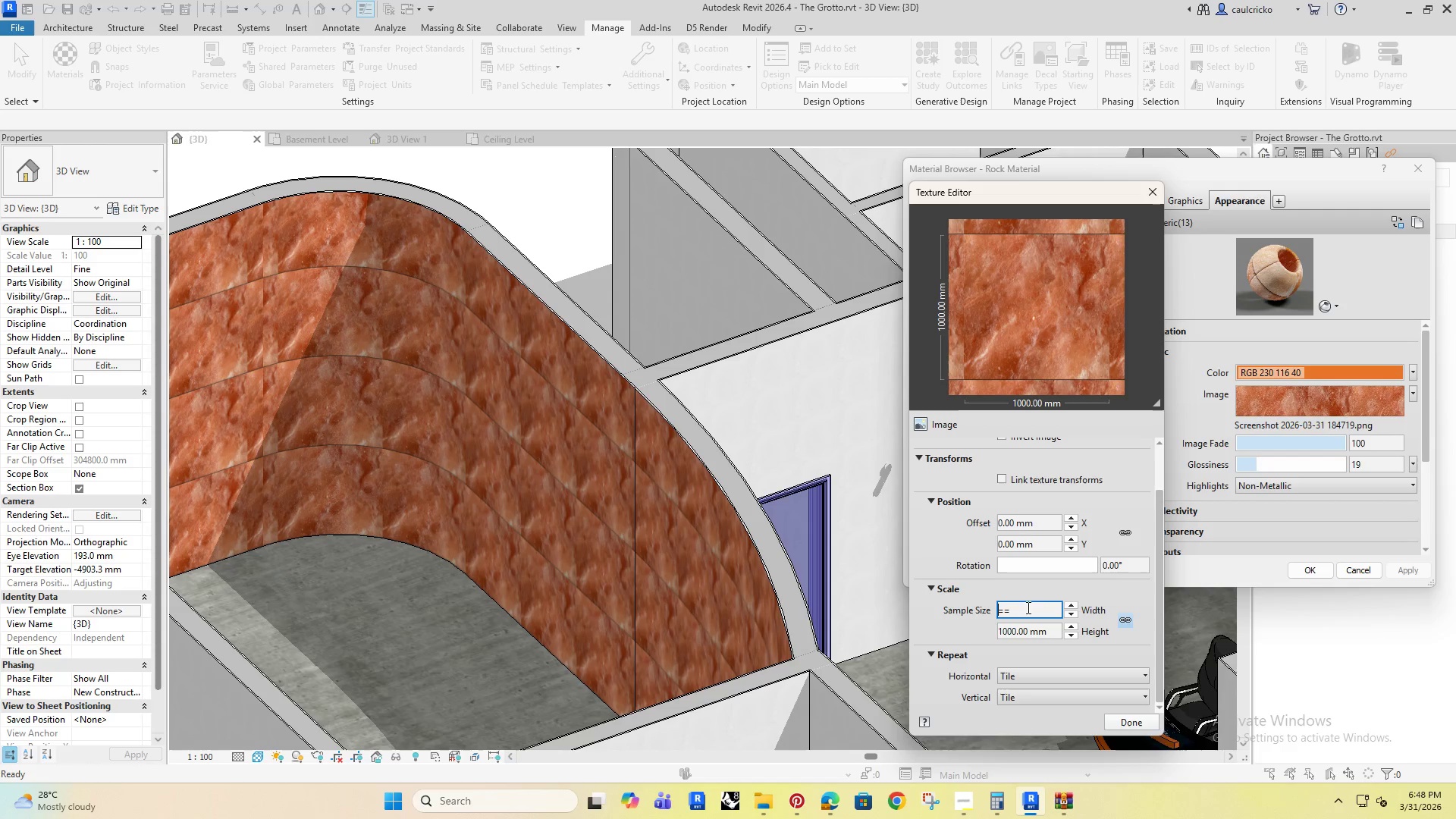 
left_click([1027, 607])
 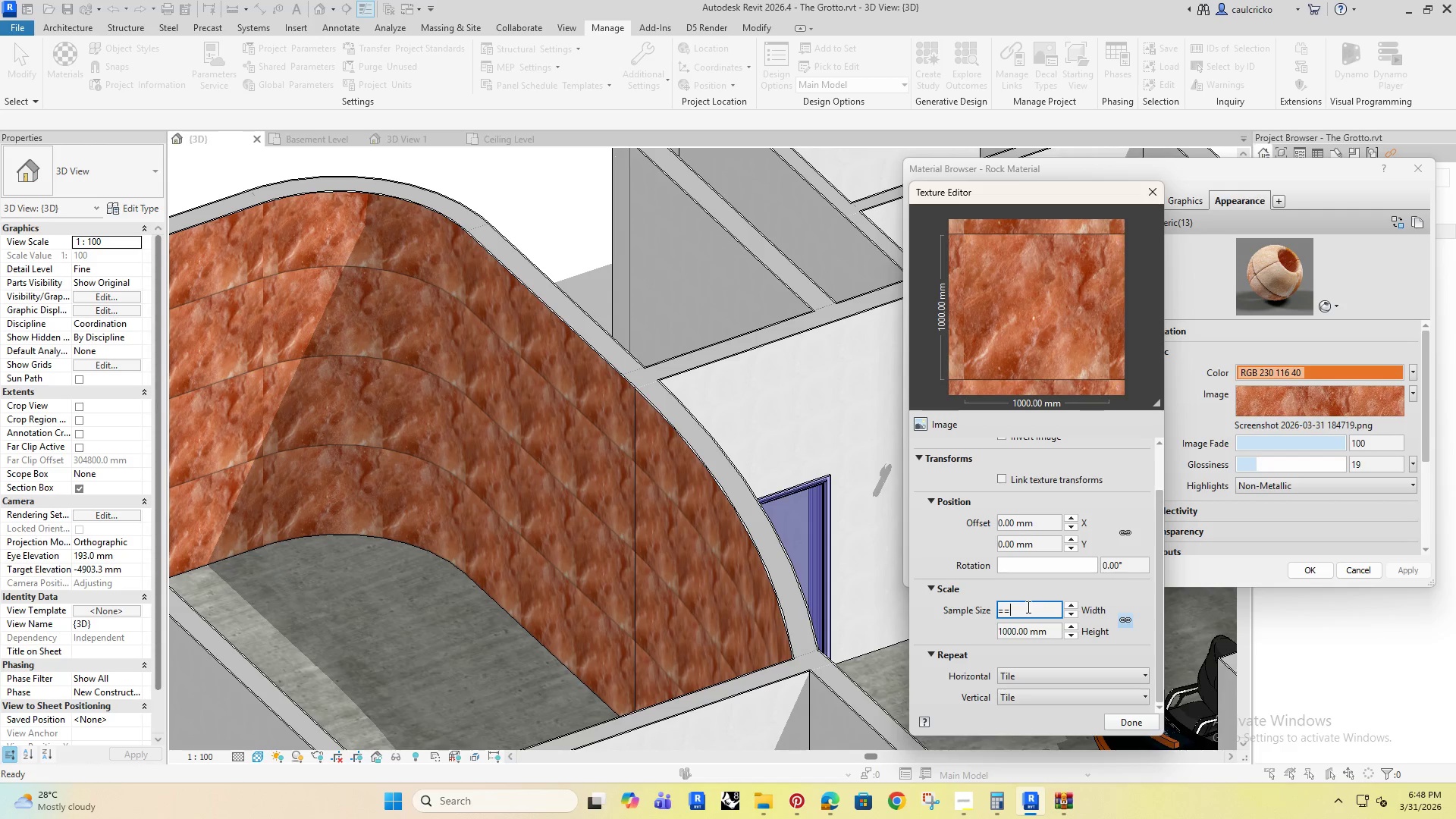 
key(Backspace)
key(Backspace)
key(Backspace)
key(Backspace)
type(3500)
 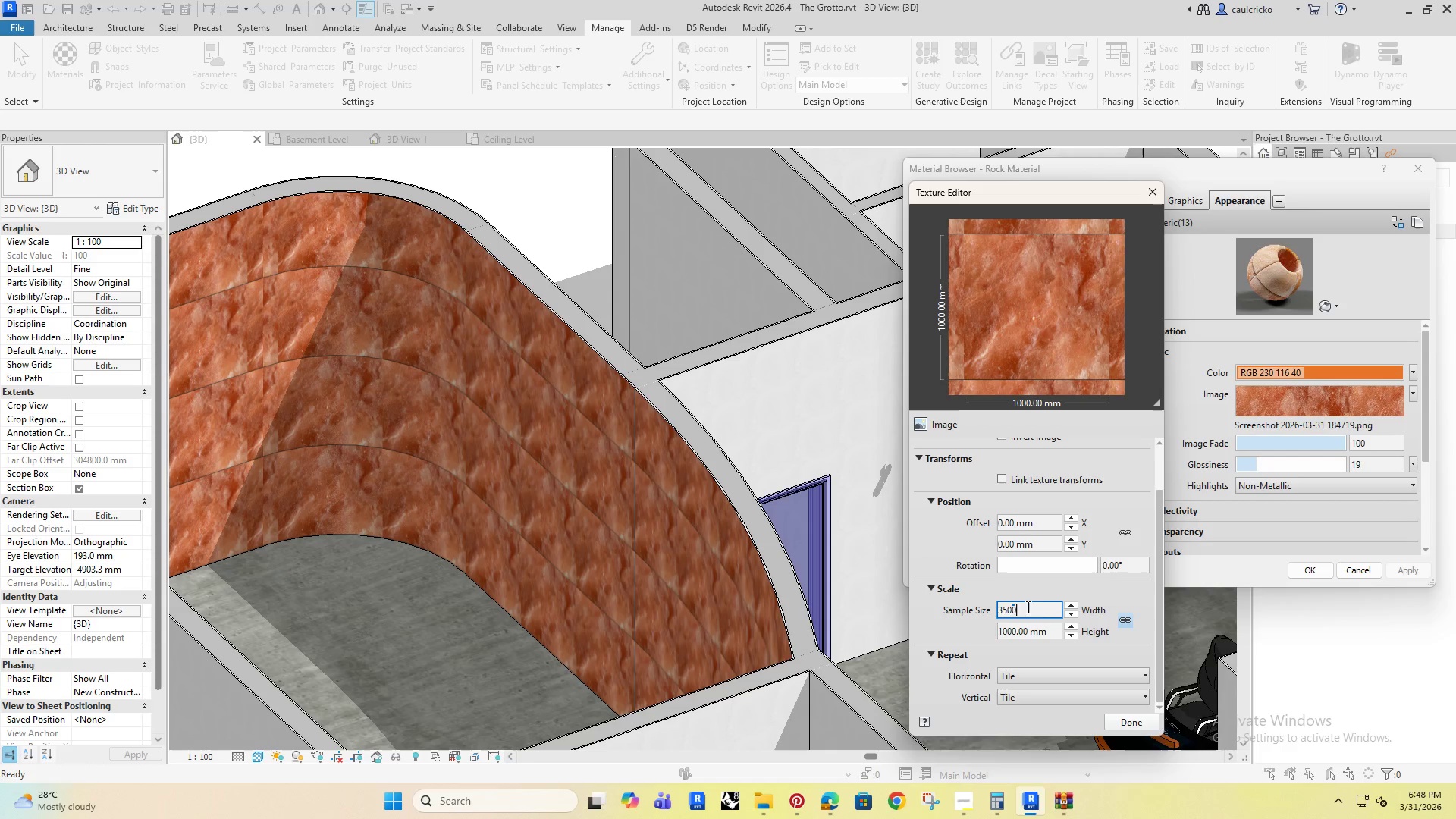 
key(Enter)
 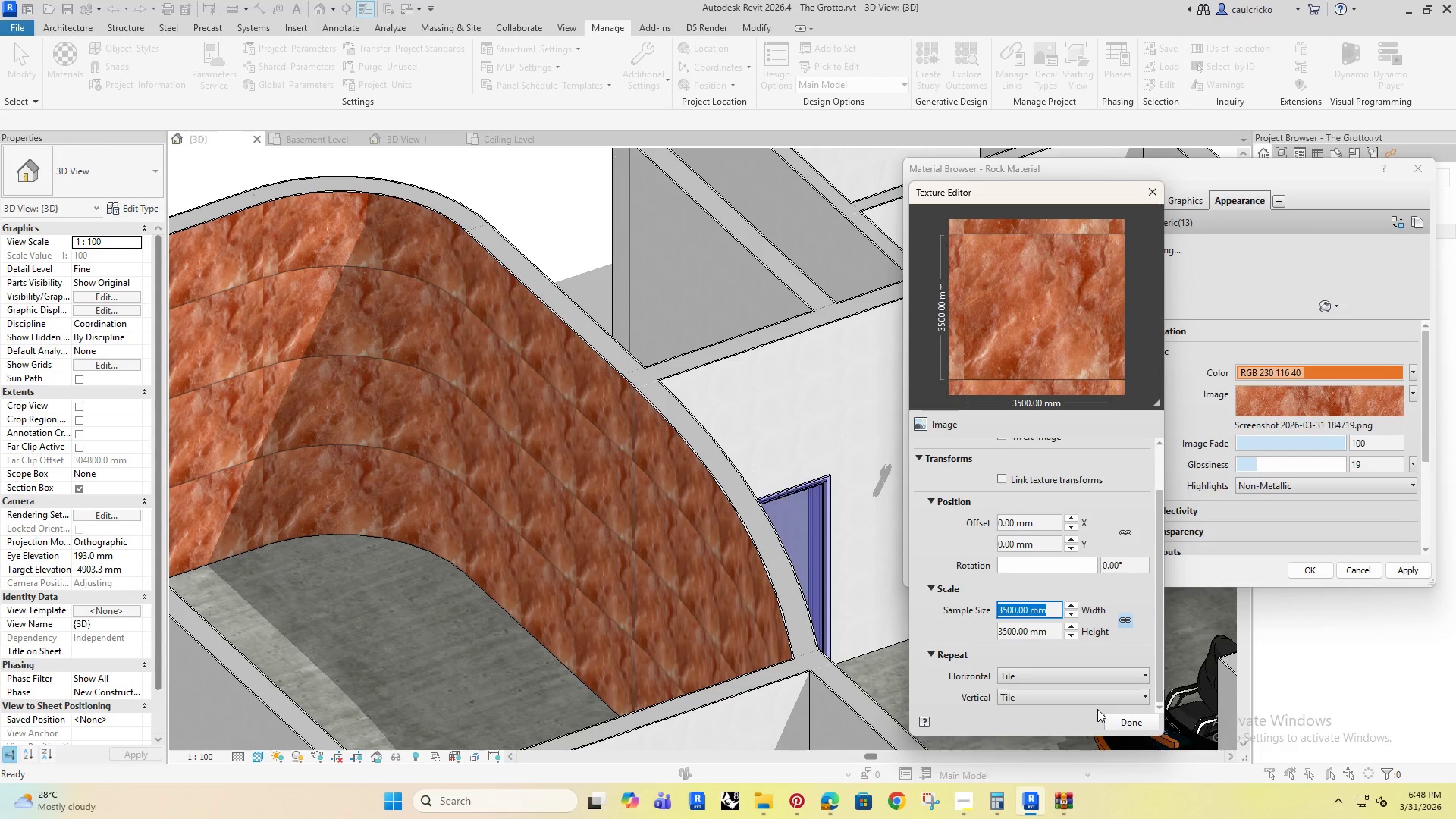 
left_click([1109, 715])
 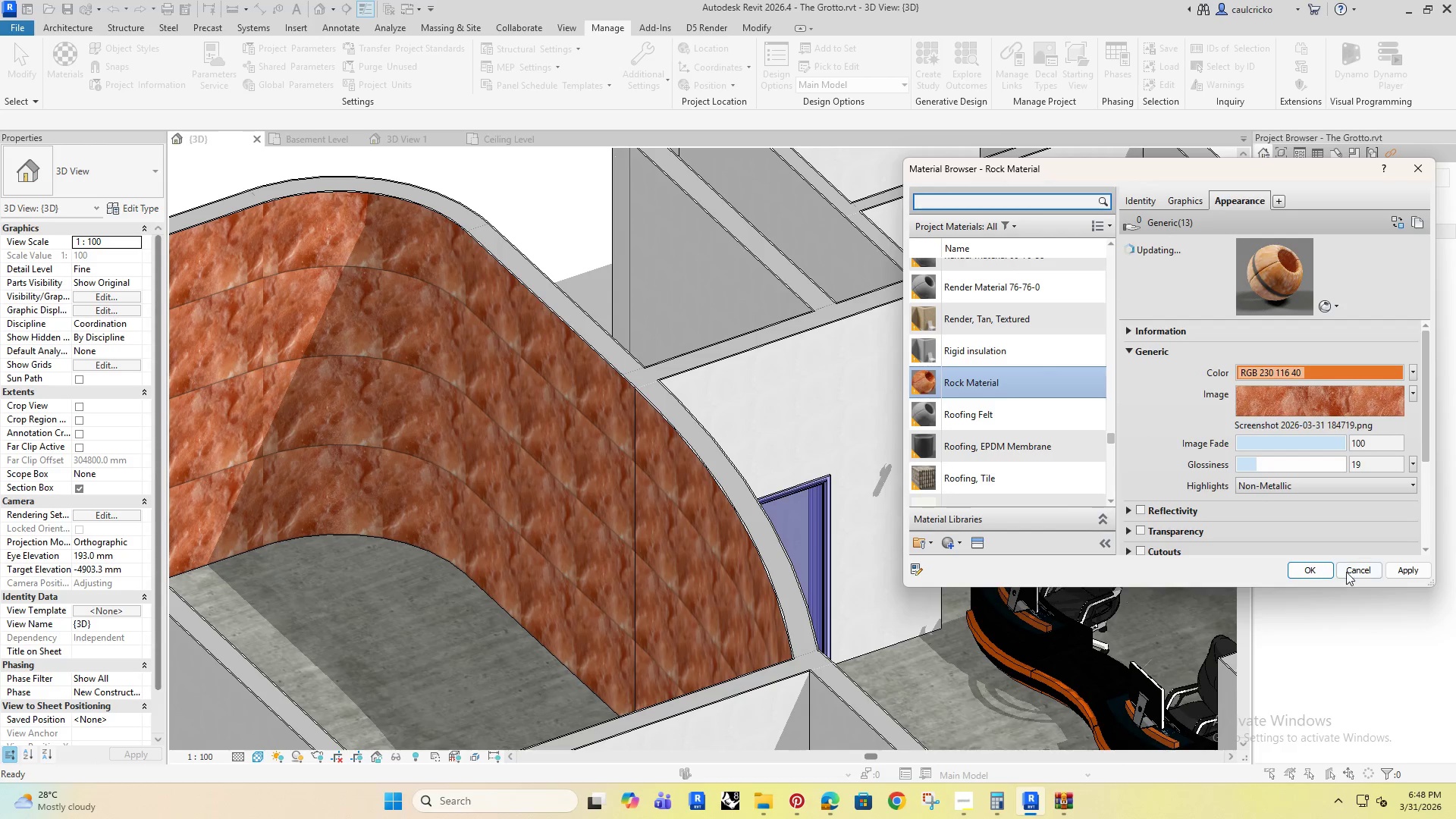 
left_click([1381, 568])
 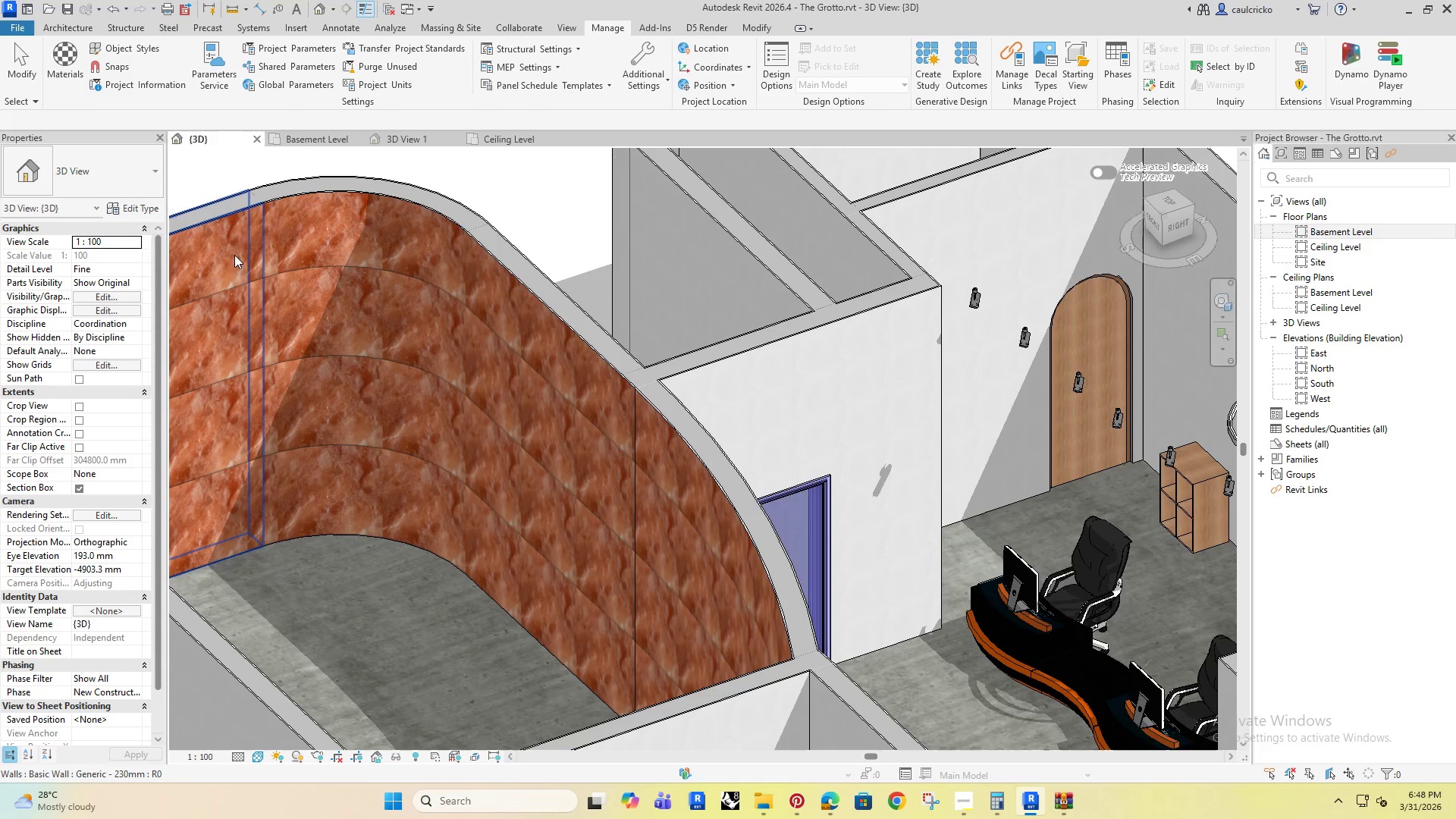 
left_click([51, 57])
 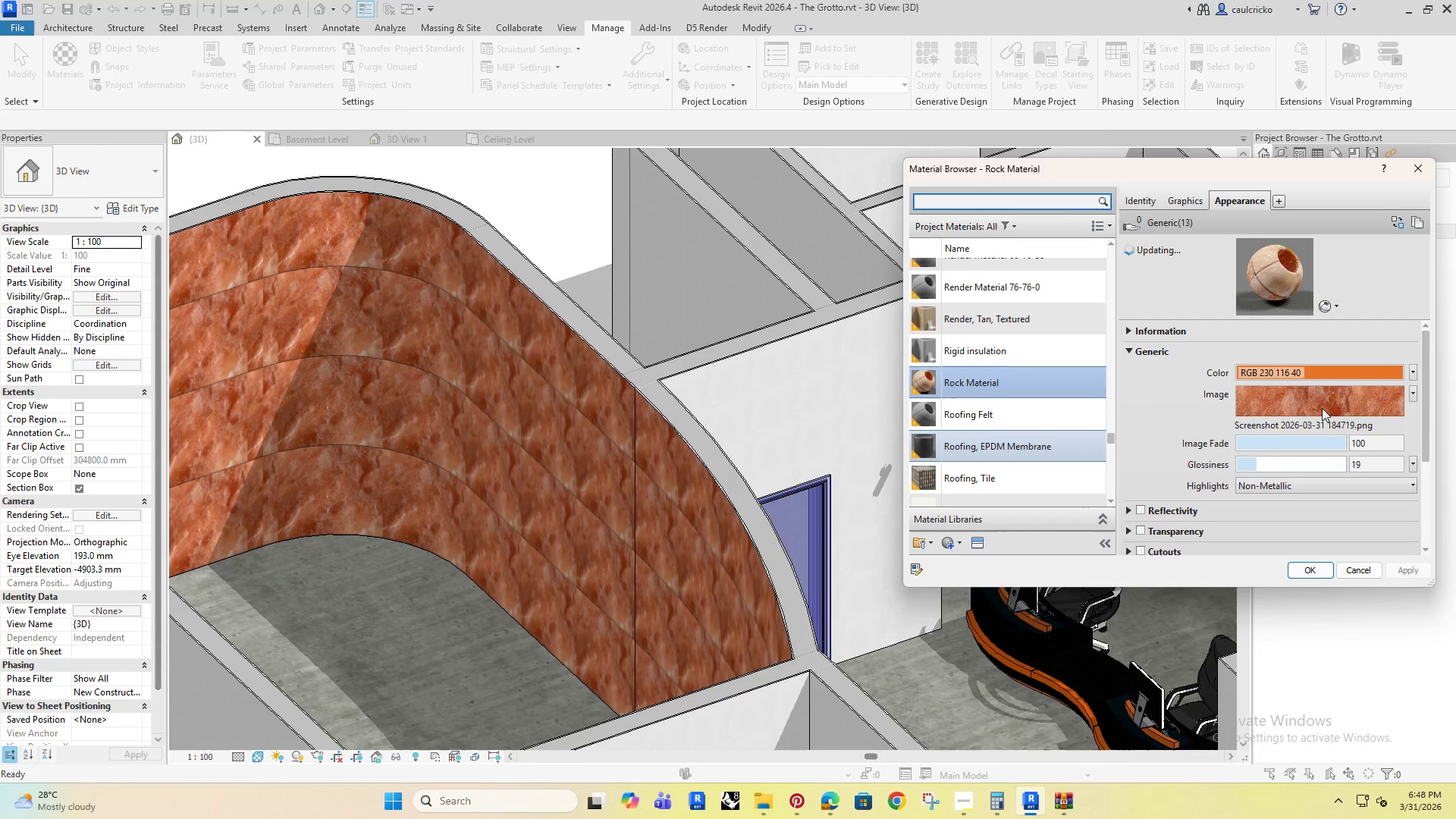 
left_click([1324, 400])
 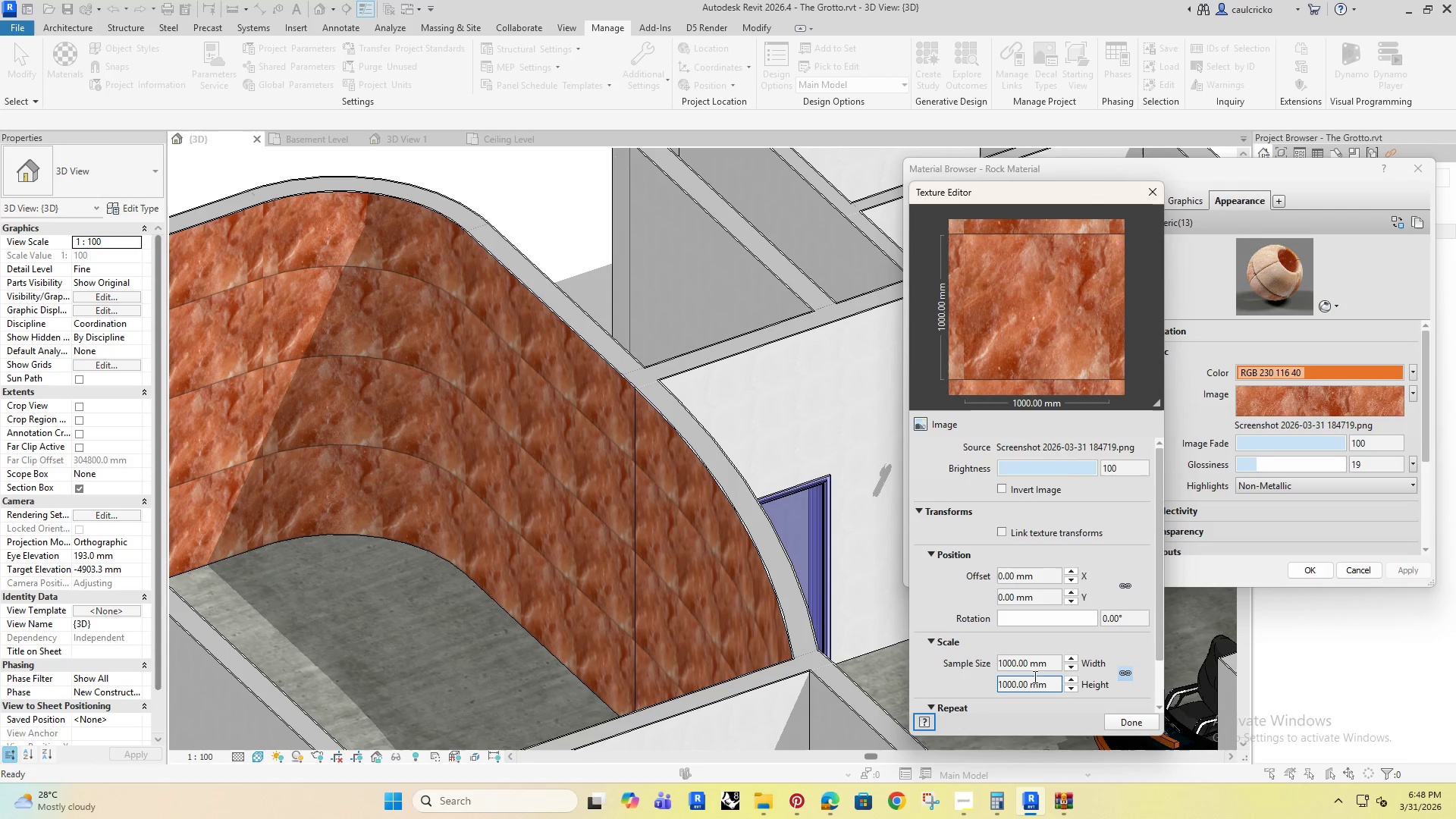 
left_click_drag(start_coordinate=[1050, 661], to_coordinate=[969, 670])
 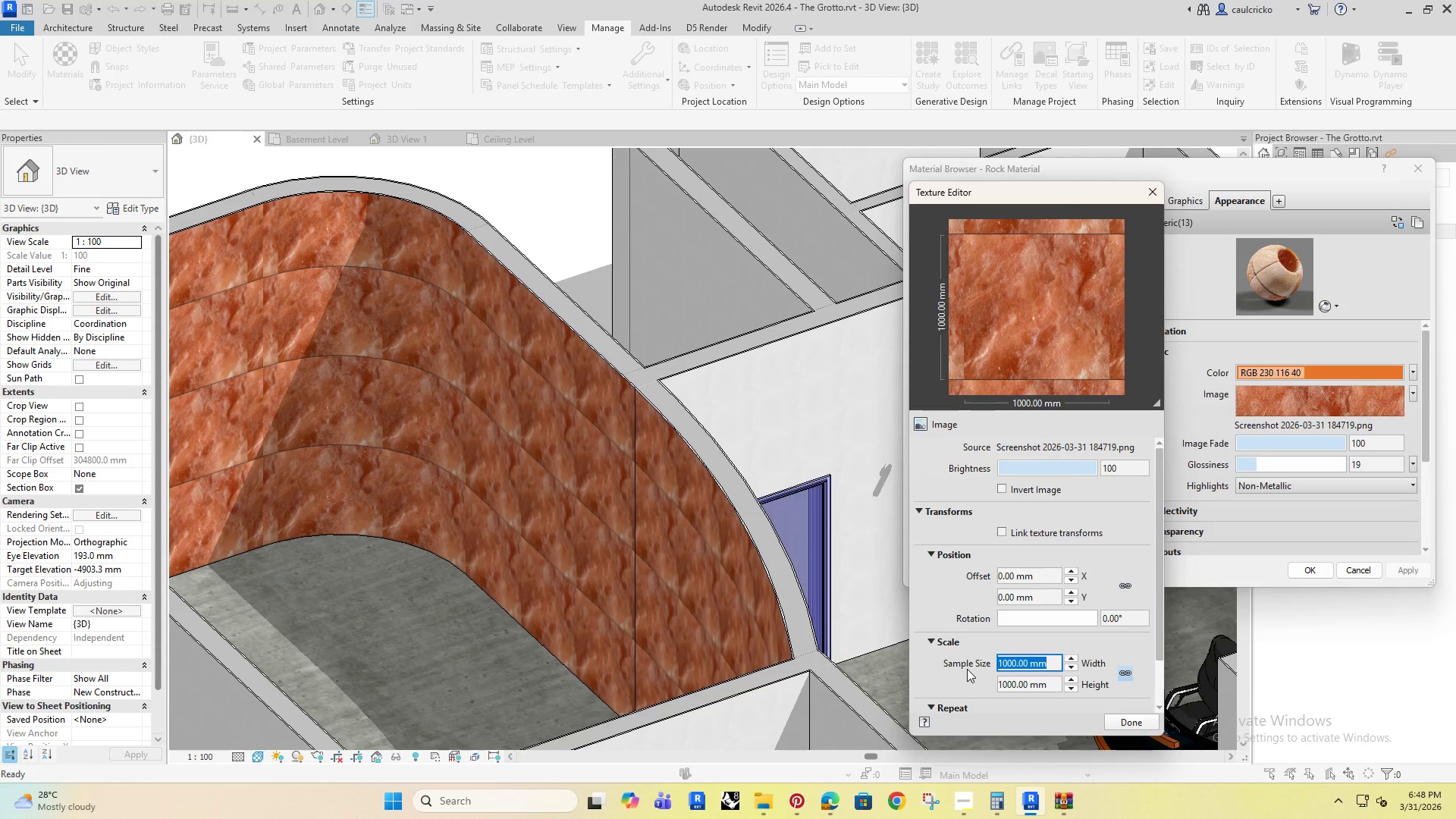 
type(3500)
 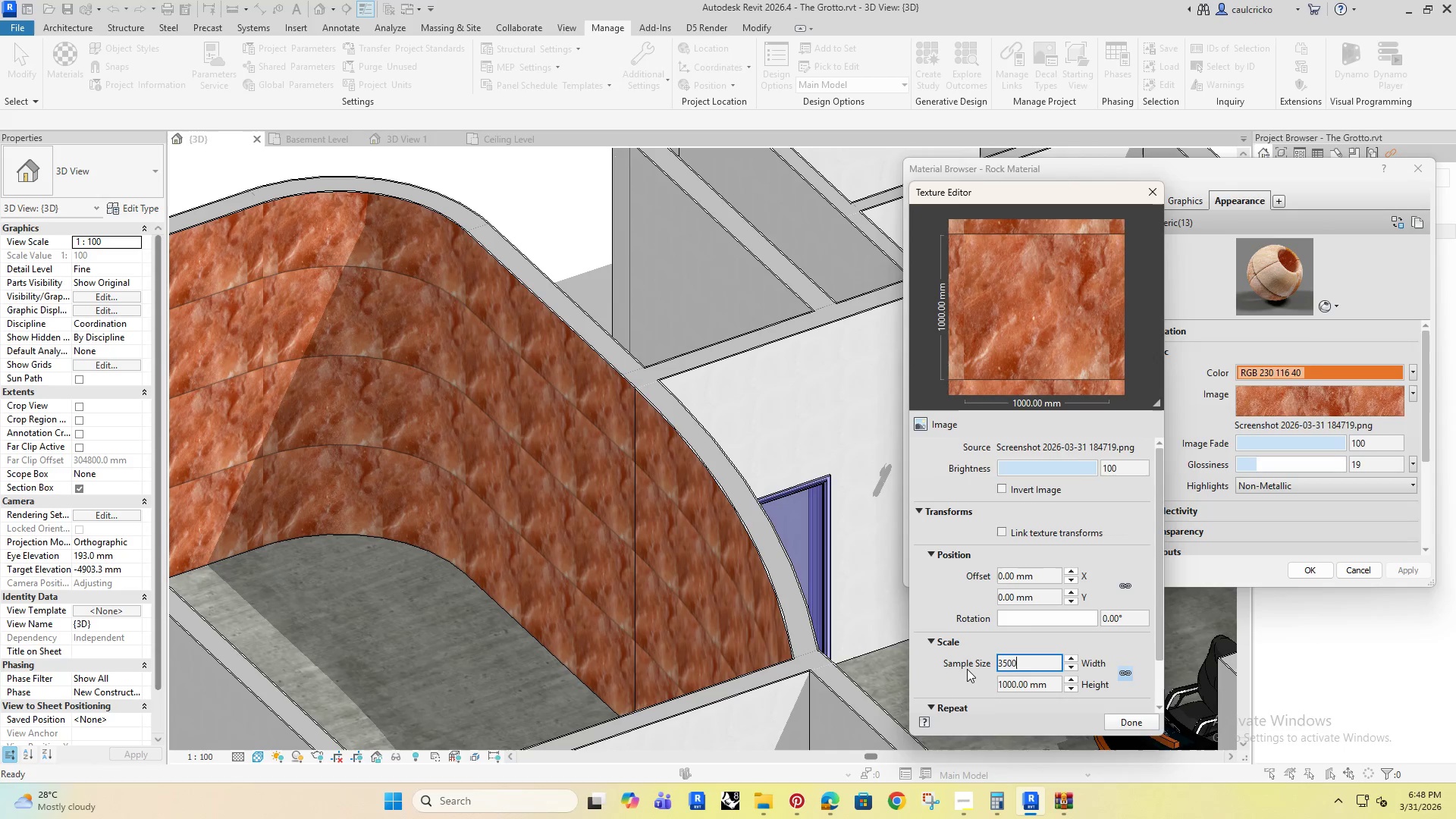 
key(Enter)
 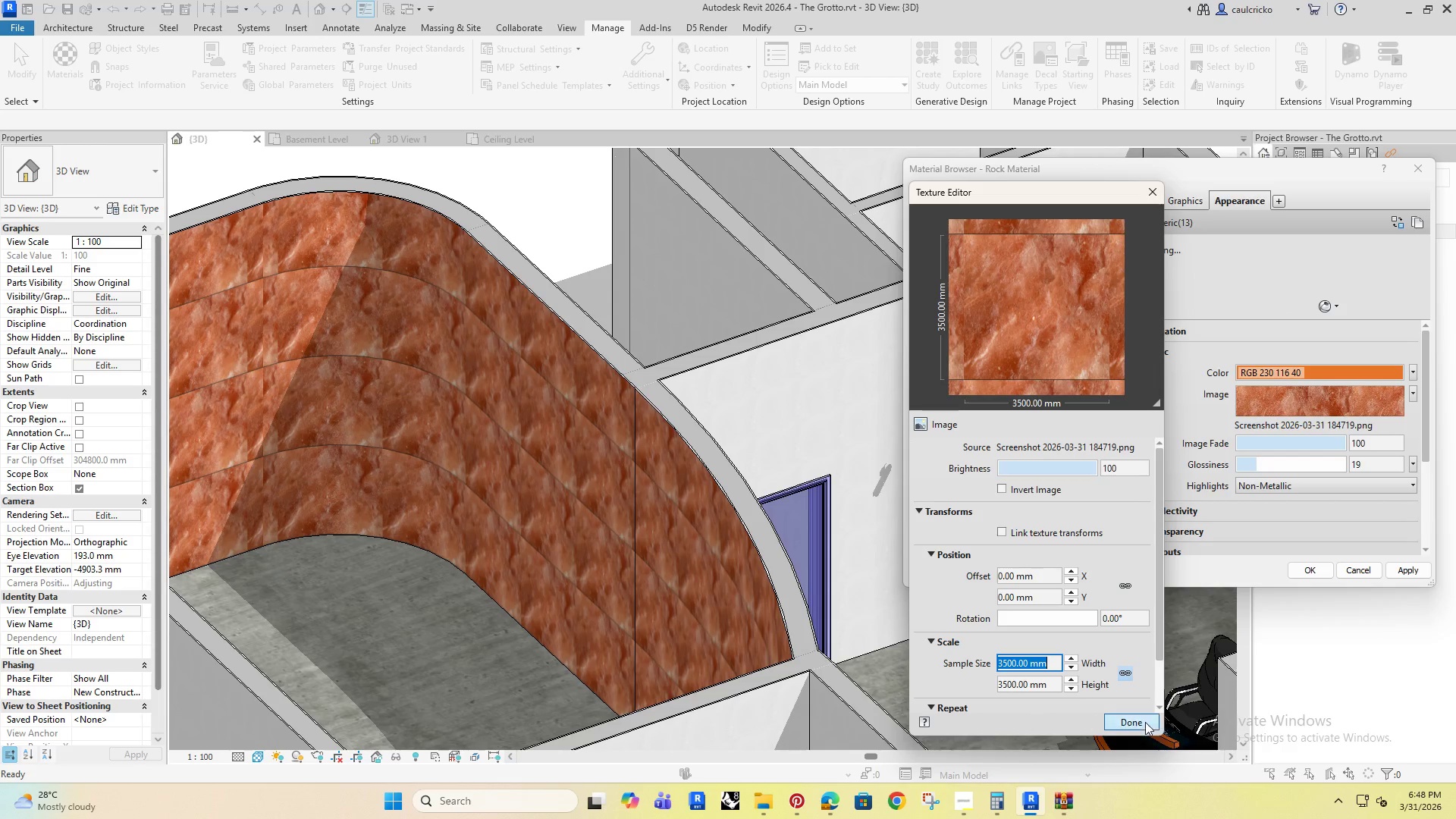 
left_click([1147, 722])
 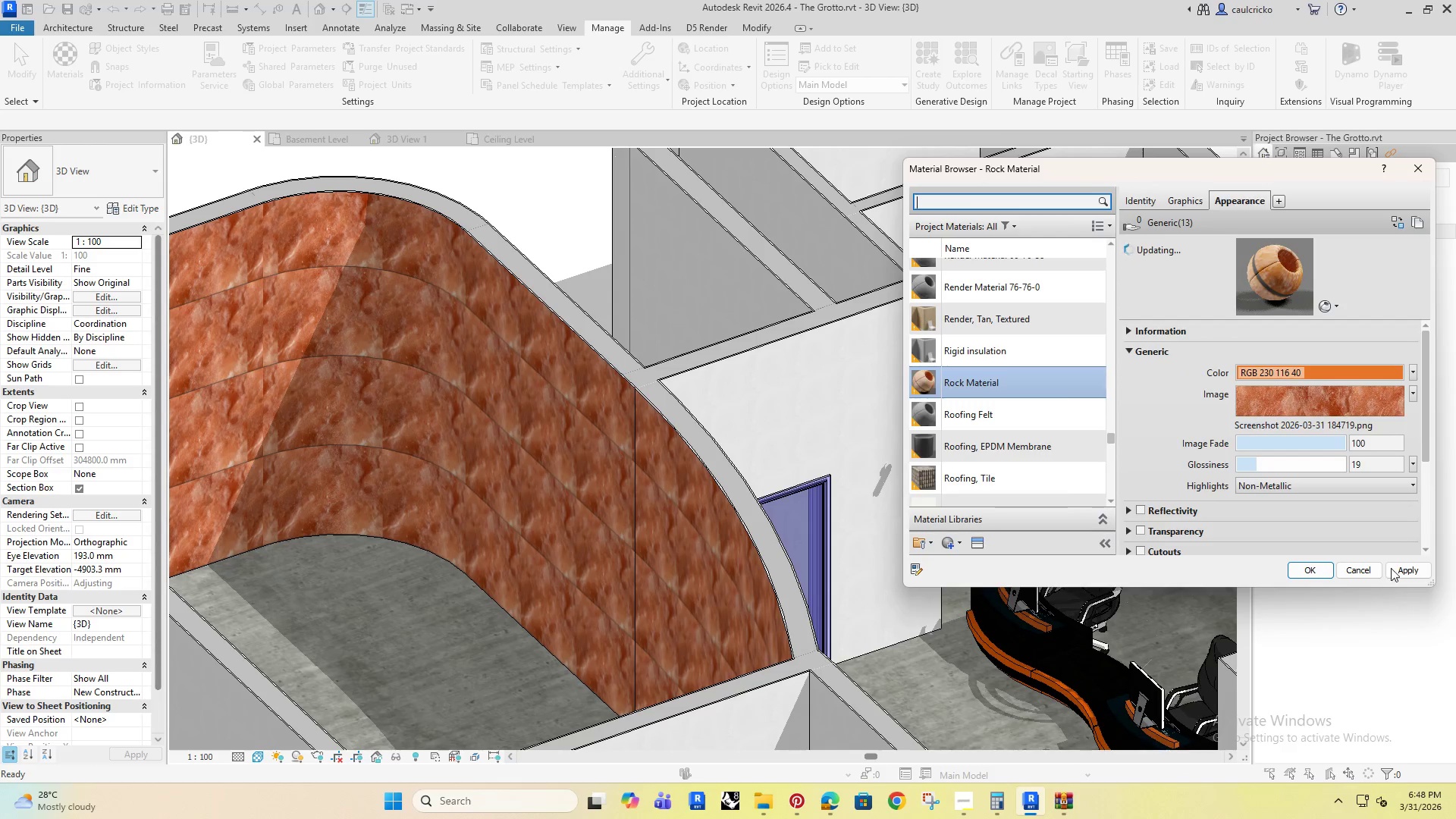 
left_click([1392, 566])
 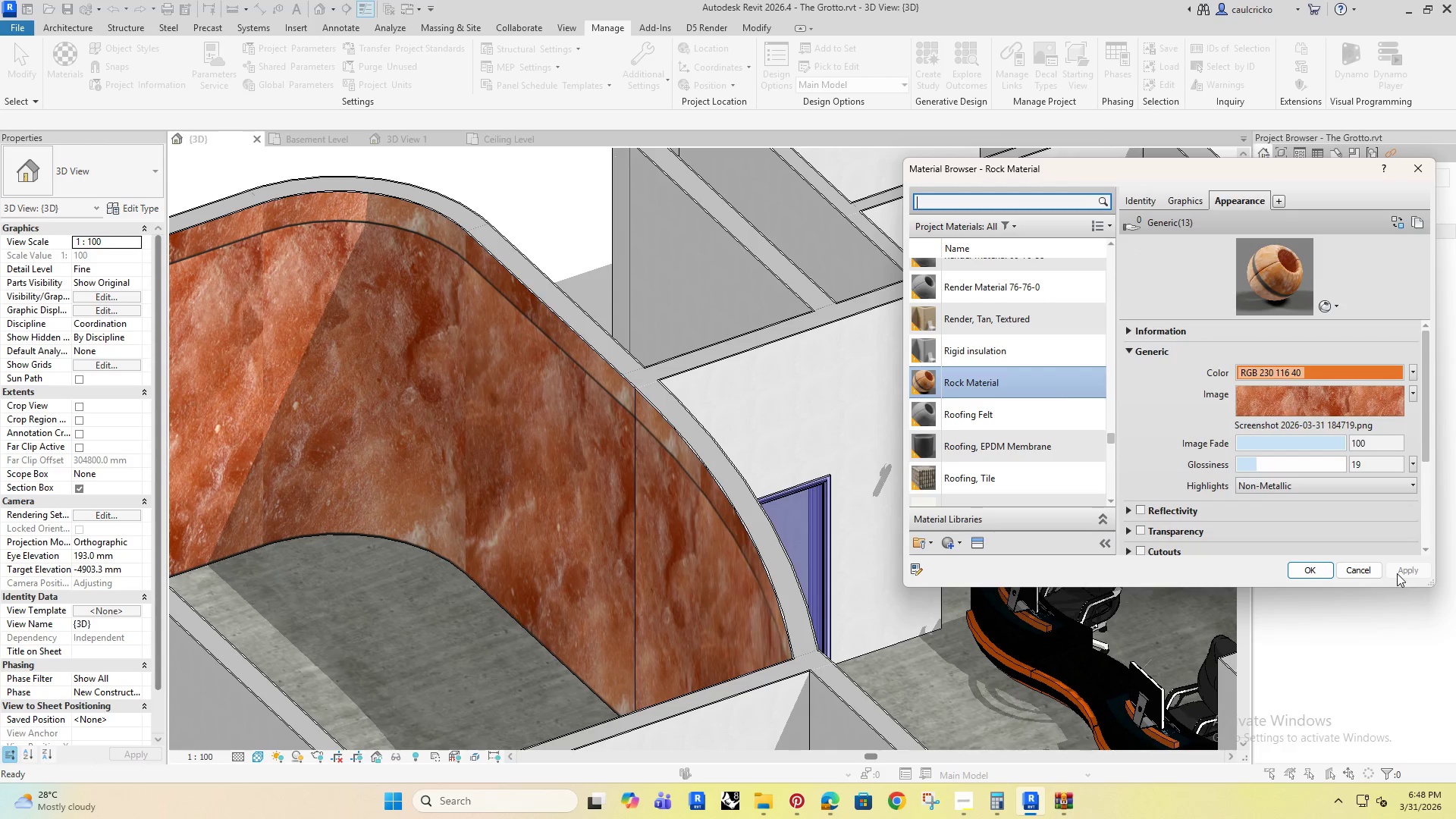 
scroll: coordinate [437, 513], scroll_direction: down, amount: 4.0
 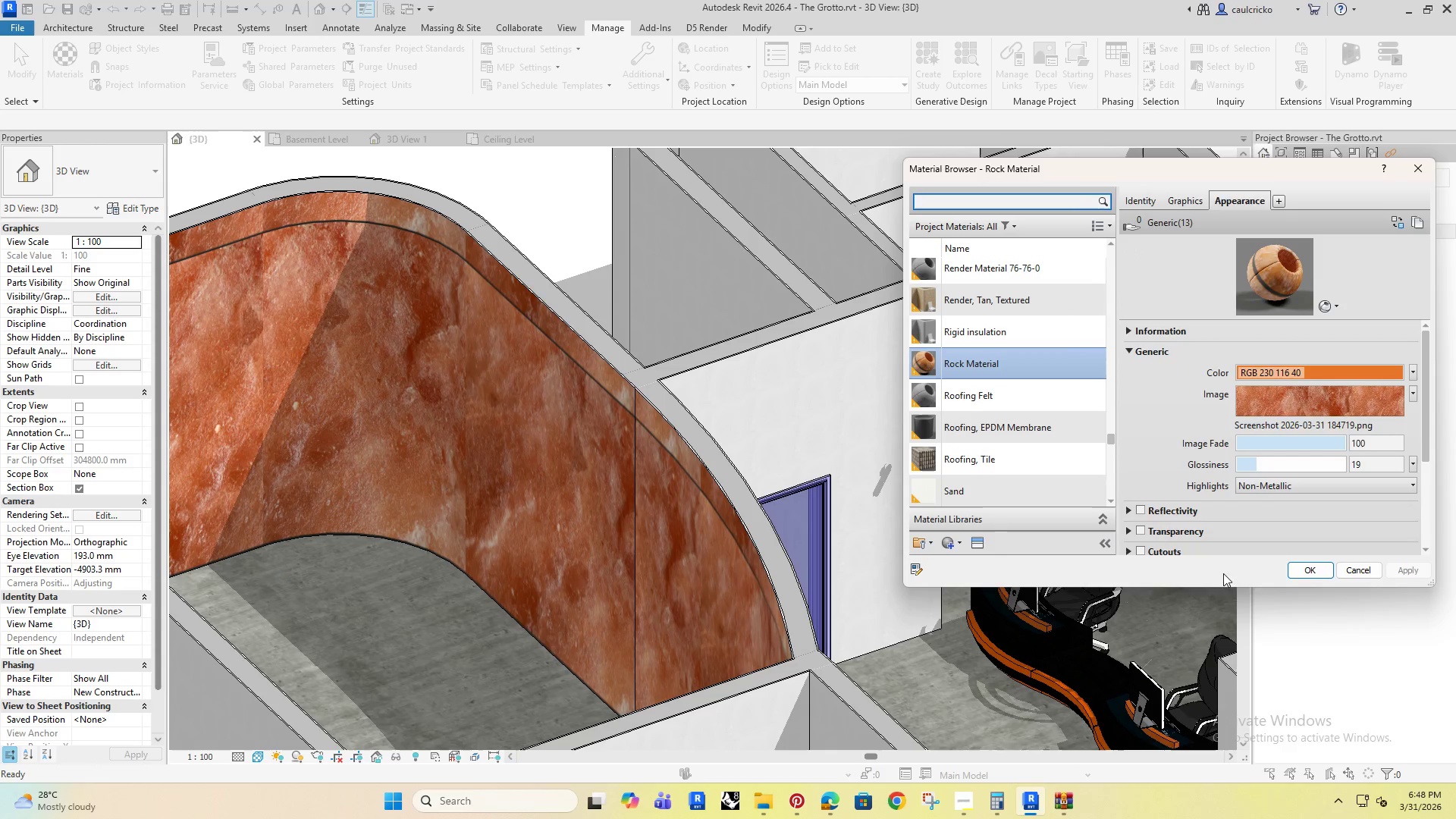 
left_click([1306, 563])
 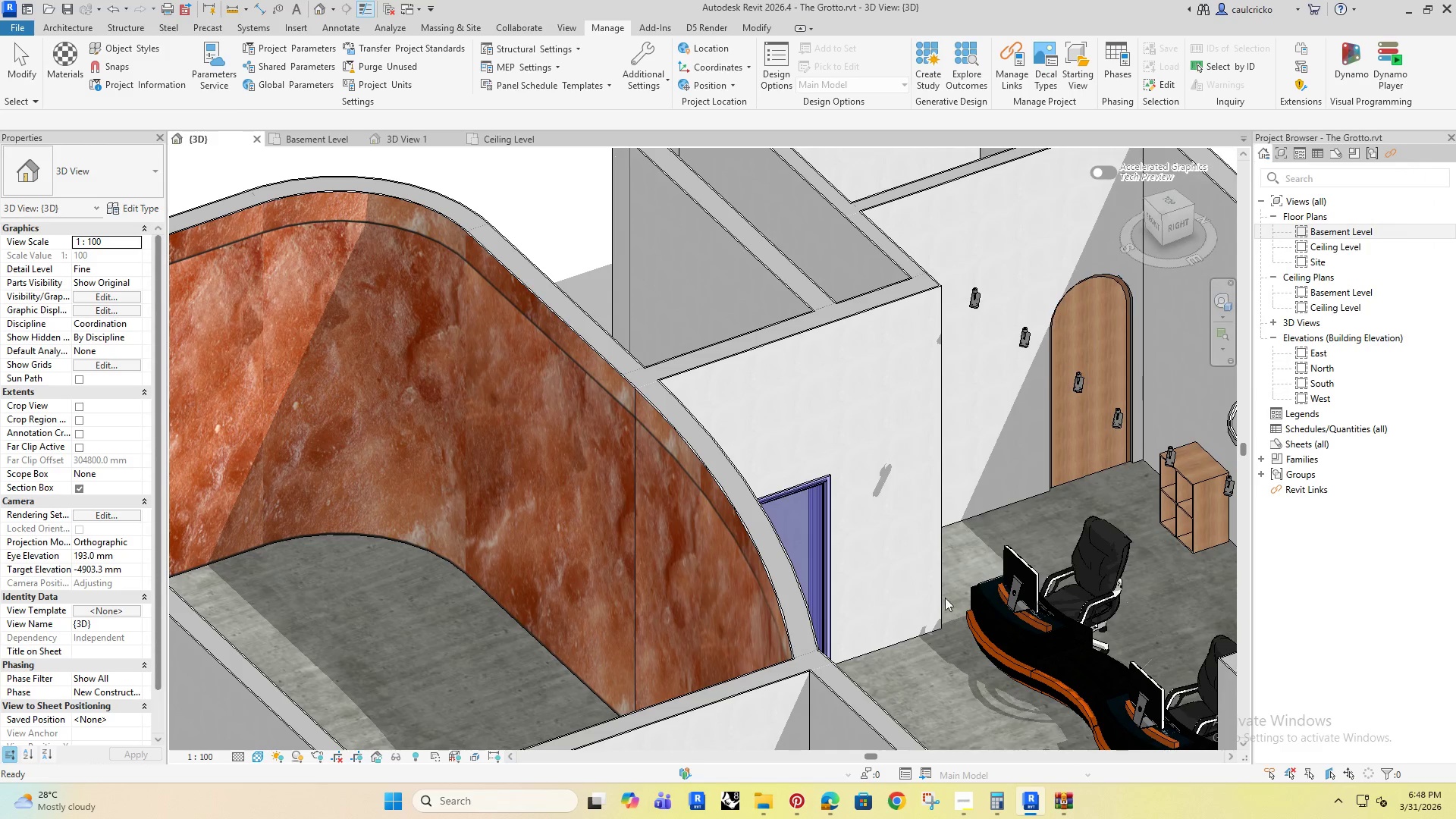 
hold_key(key=ShiftRight, duration=0.33)
 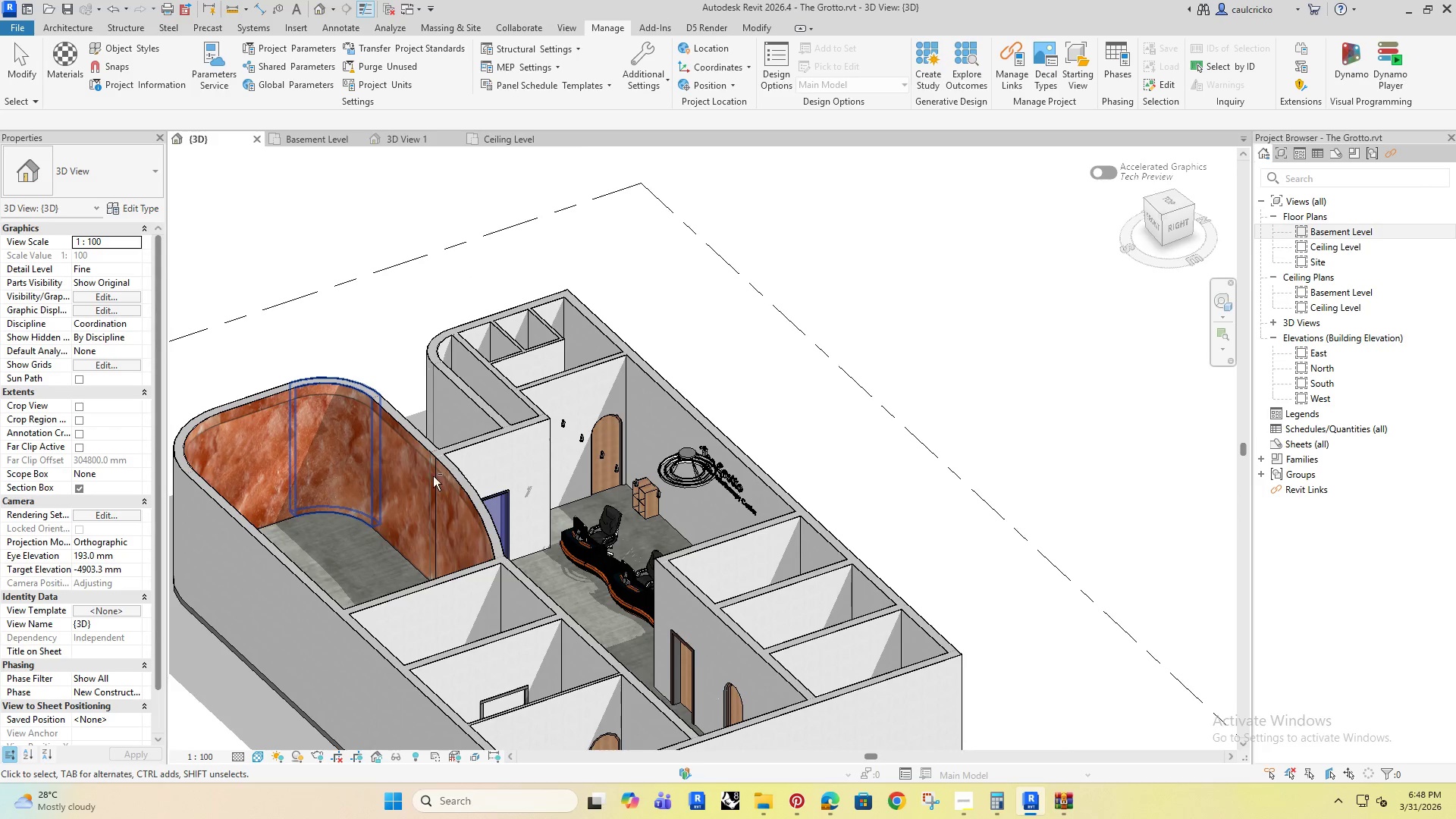 
scroll: coordinate [315, 499], scroll_direction: down, amount: 7.0
 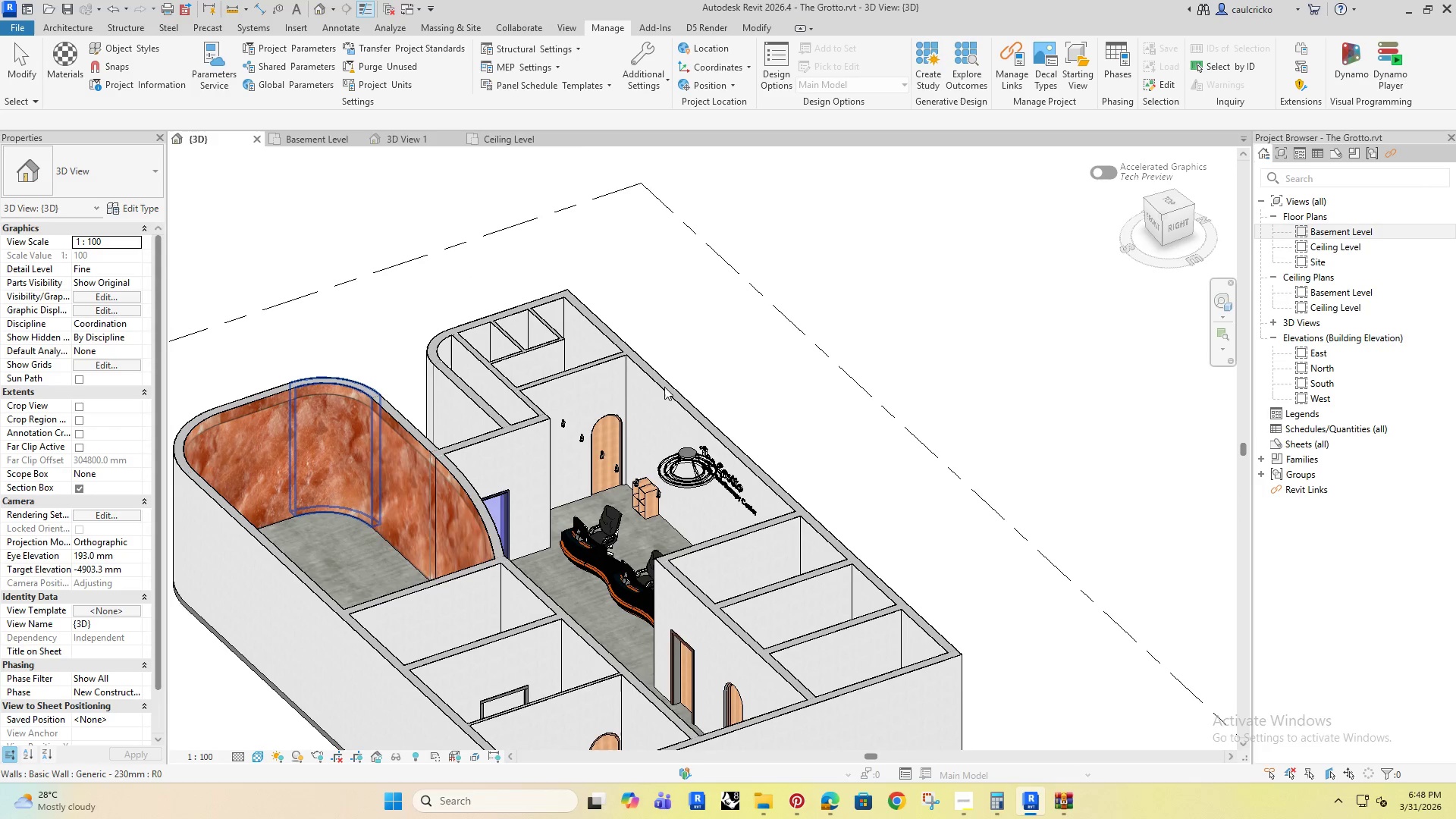 
hold_key(key=ShiftRight, duration=1.5)
 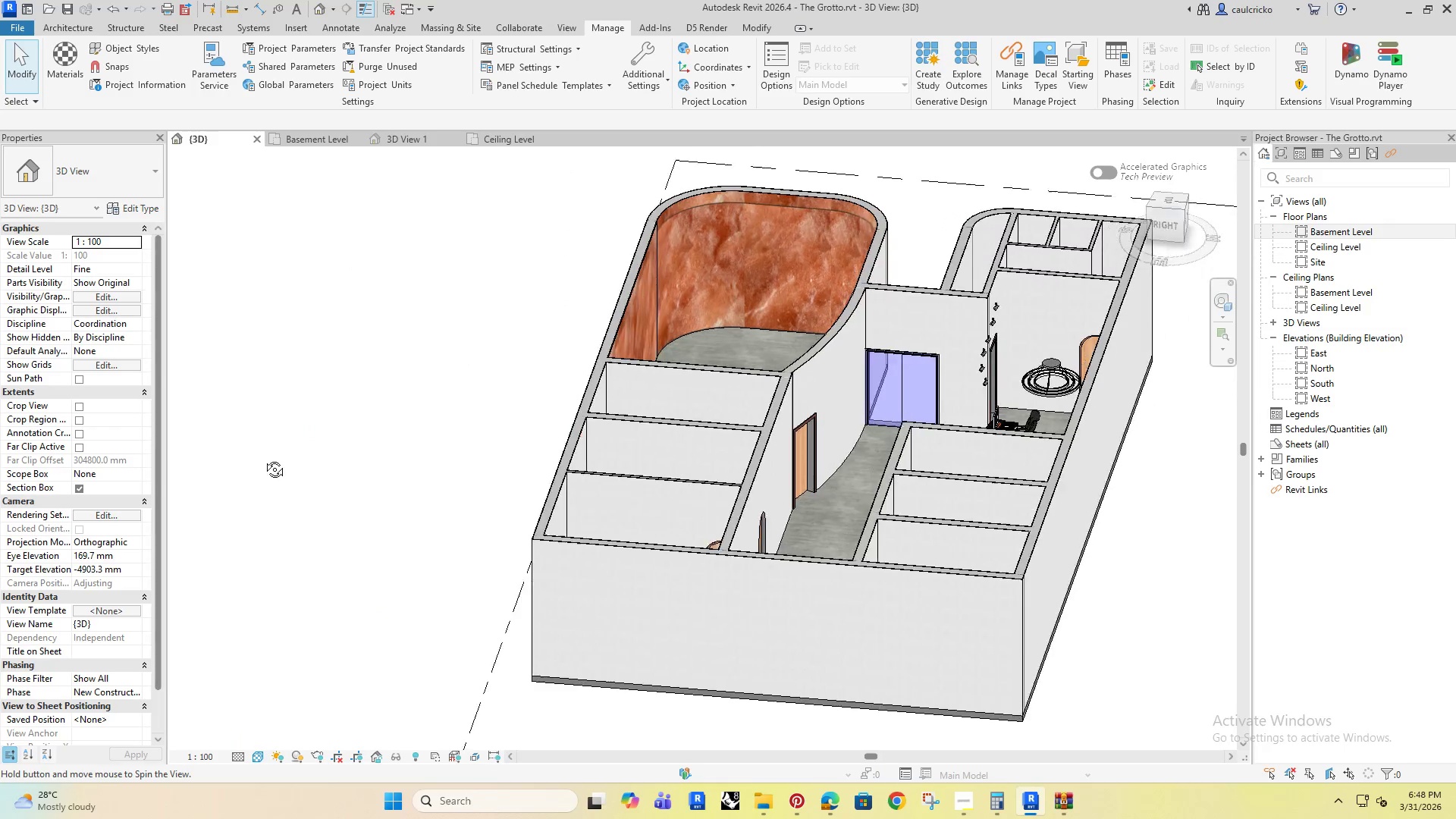 
hold_key(key=ShiftRight, duration=1.52)
 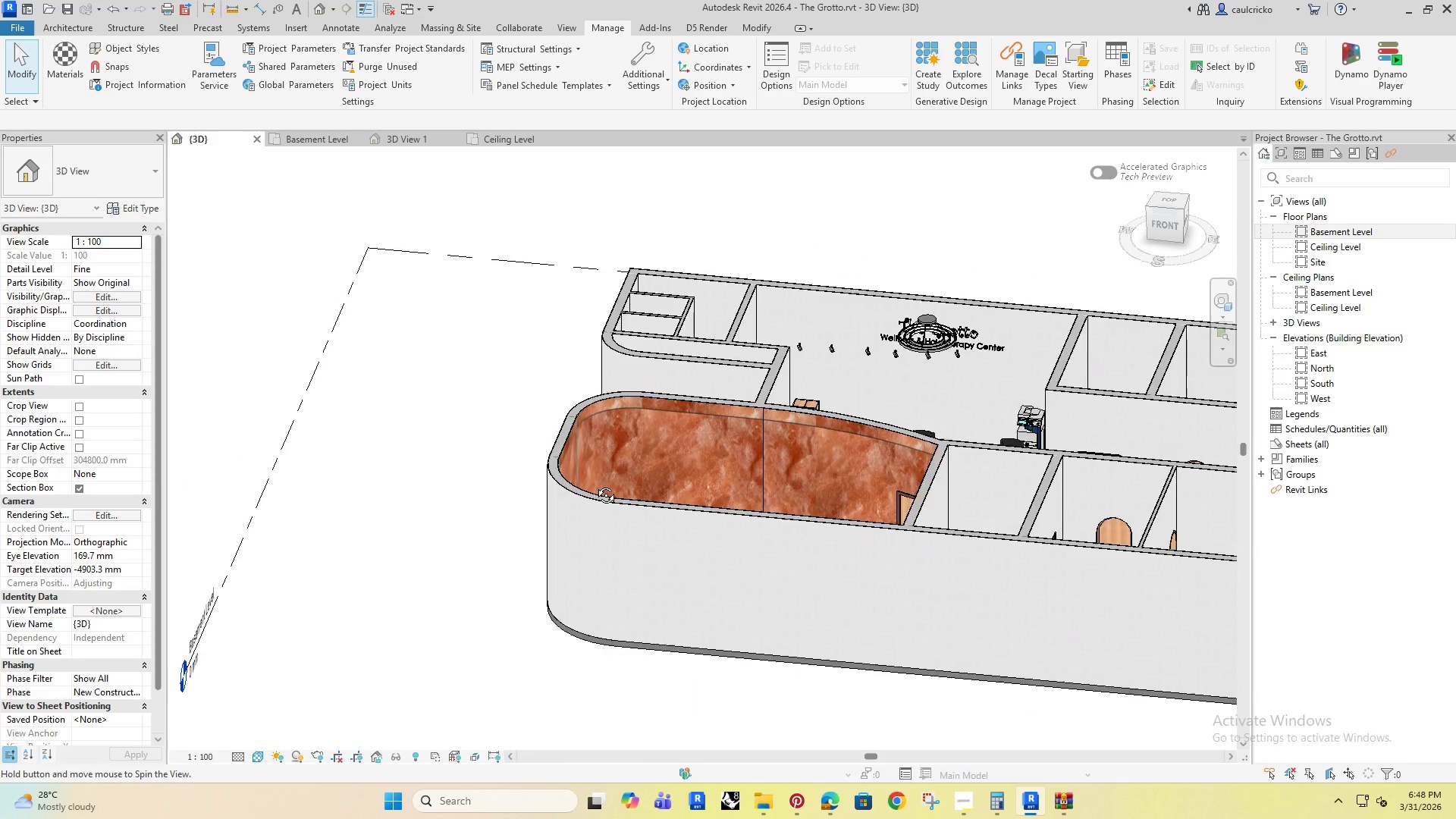 
hold_key(key=ShiftRight, duration=1.53)
 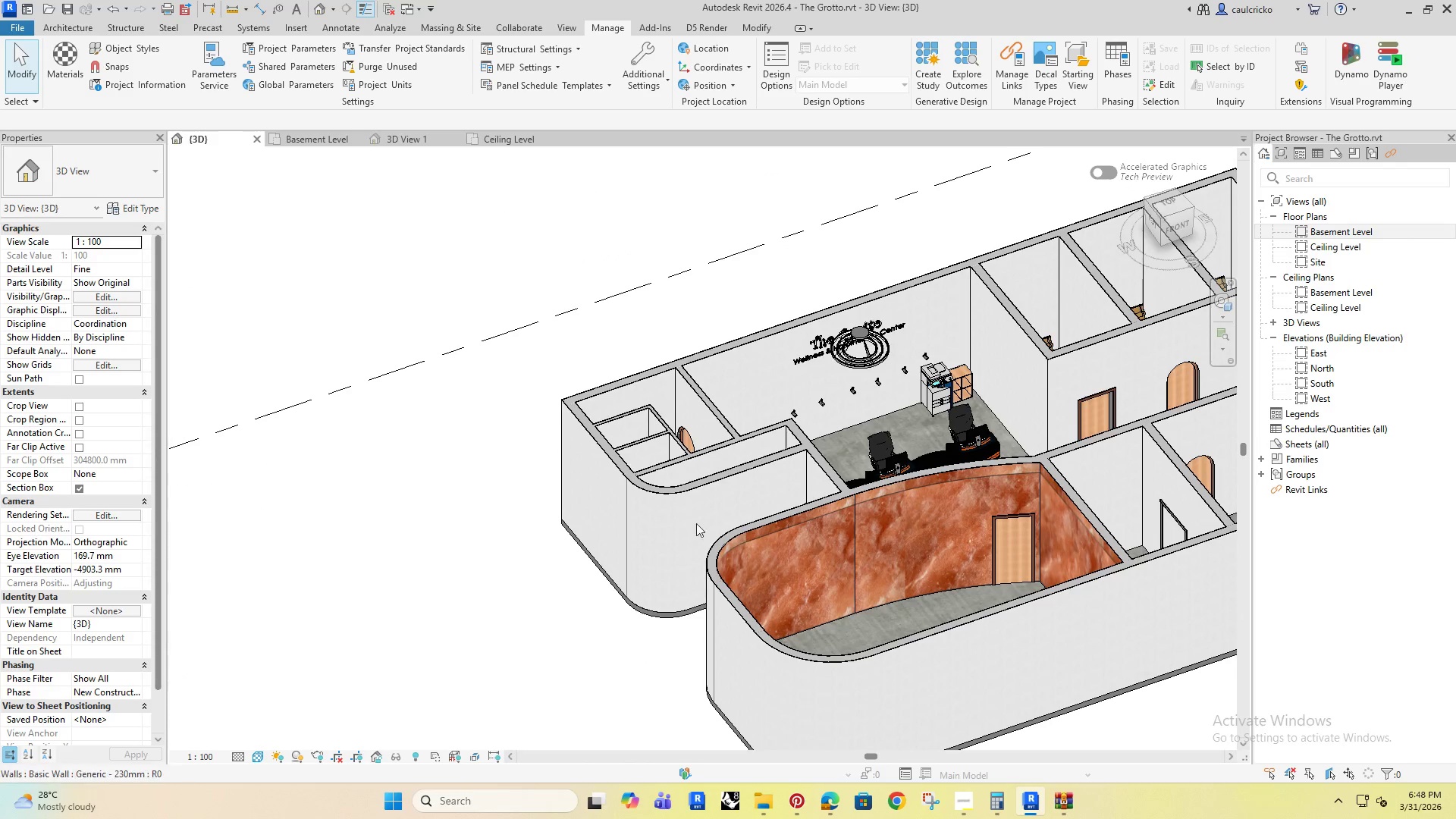 
hold_key(key=ShiftRight, duration=0.34)
 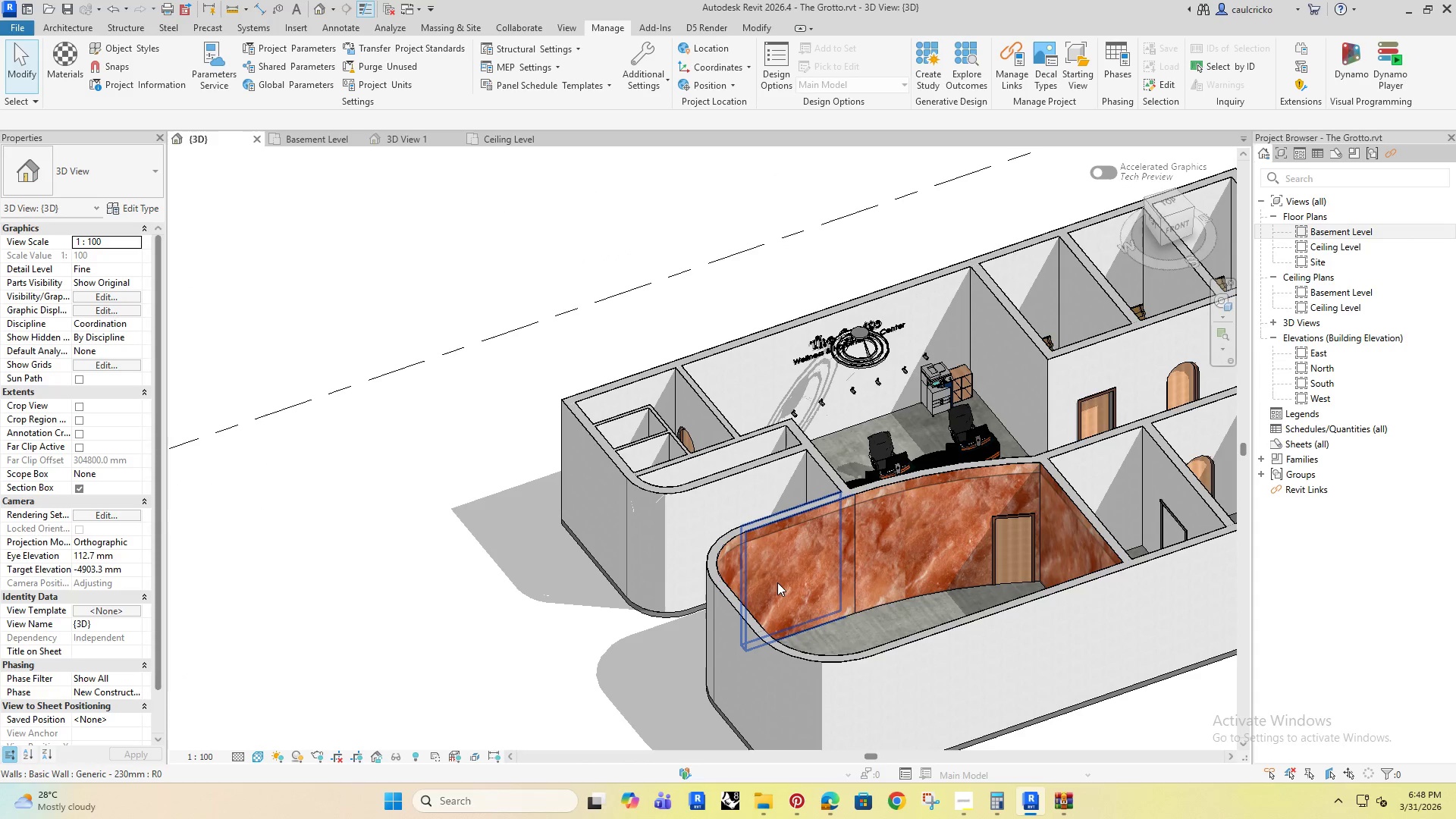 
scroll: coordinate [779, 584], scroll_direction: down, amount: 2.0
 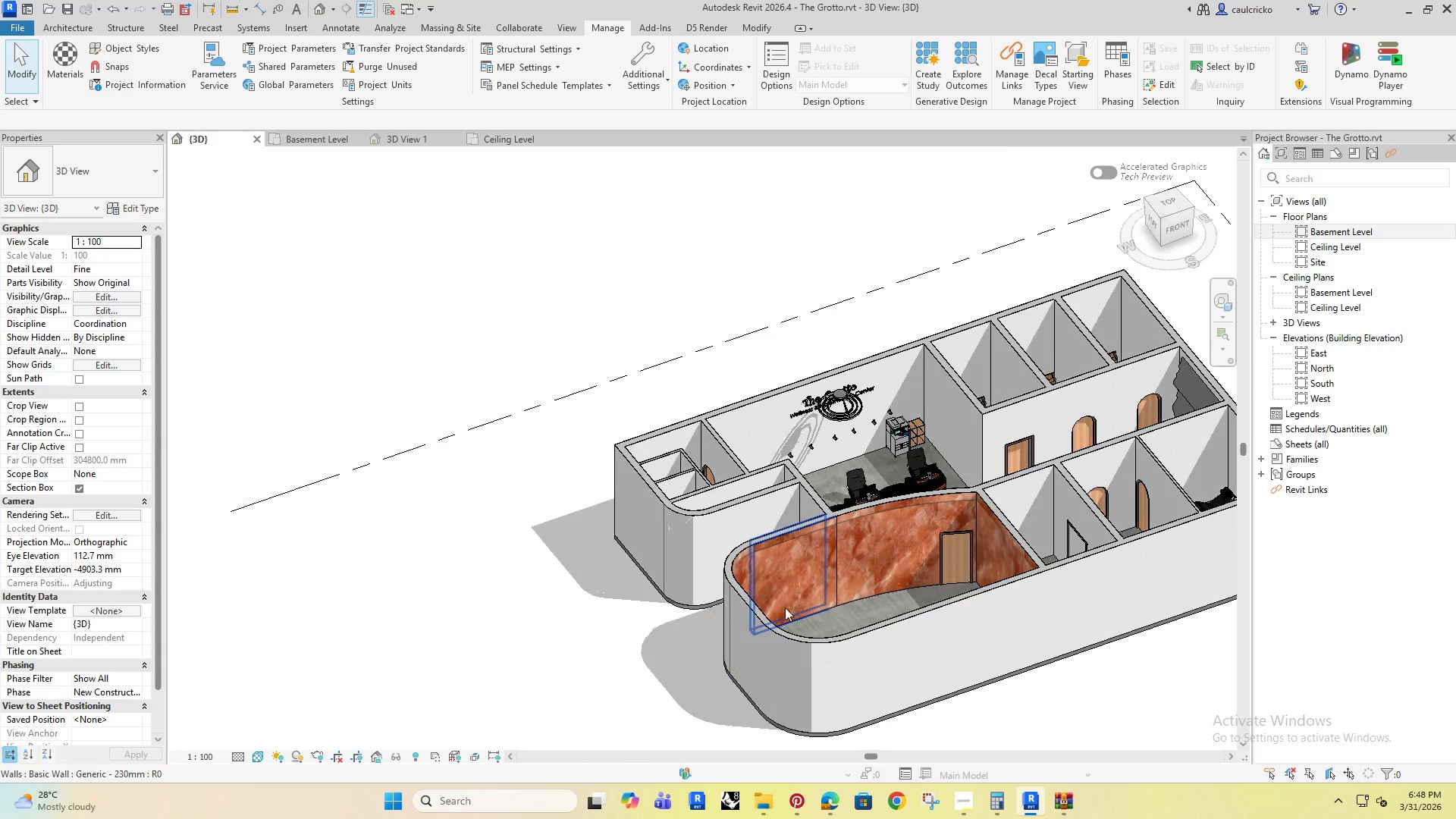 
scroll: coordinate [784, 601], scroll_direction: up, amount: 3.0
 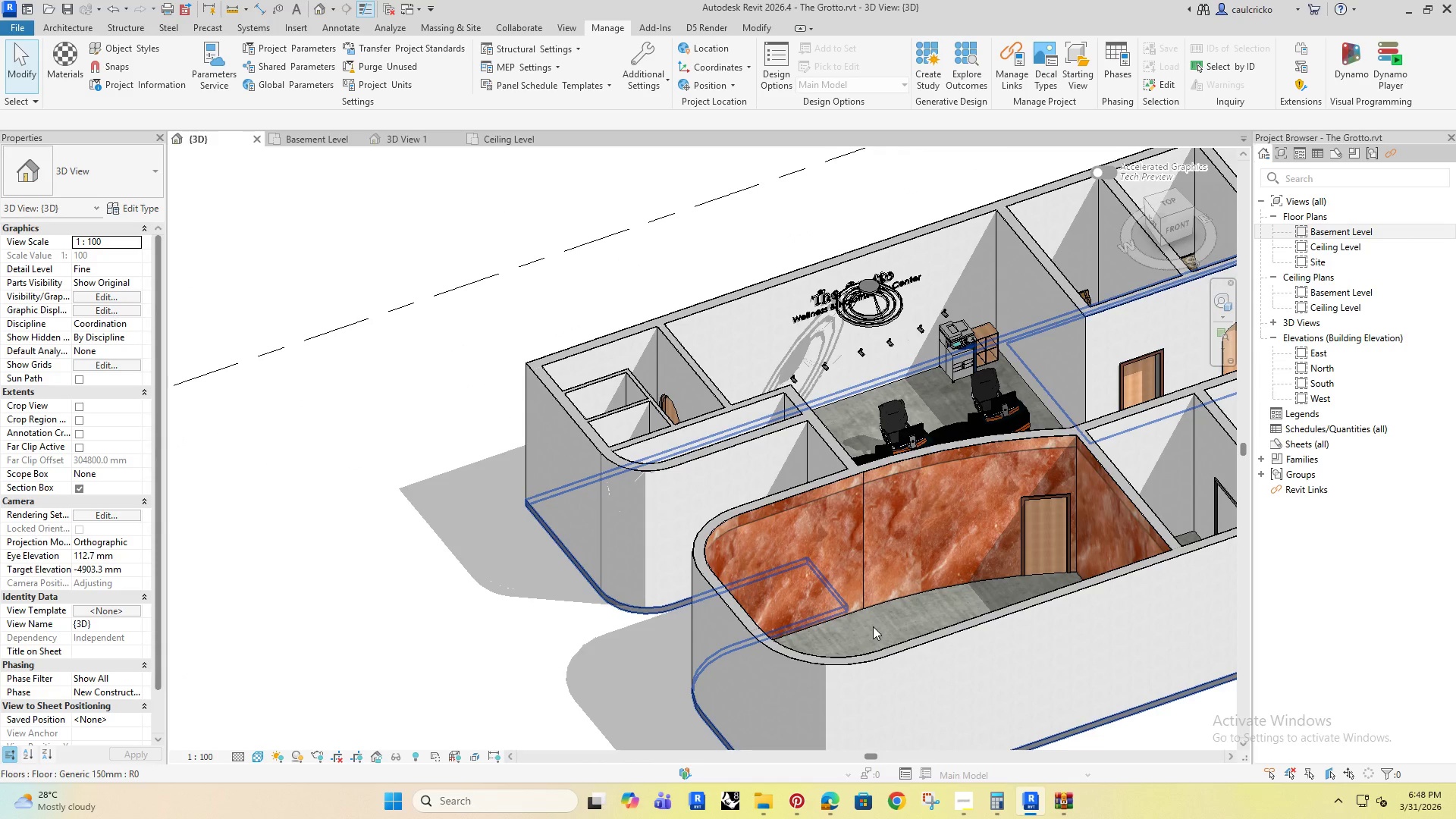 
key(P)
 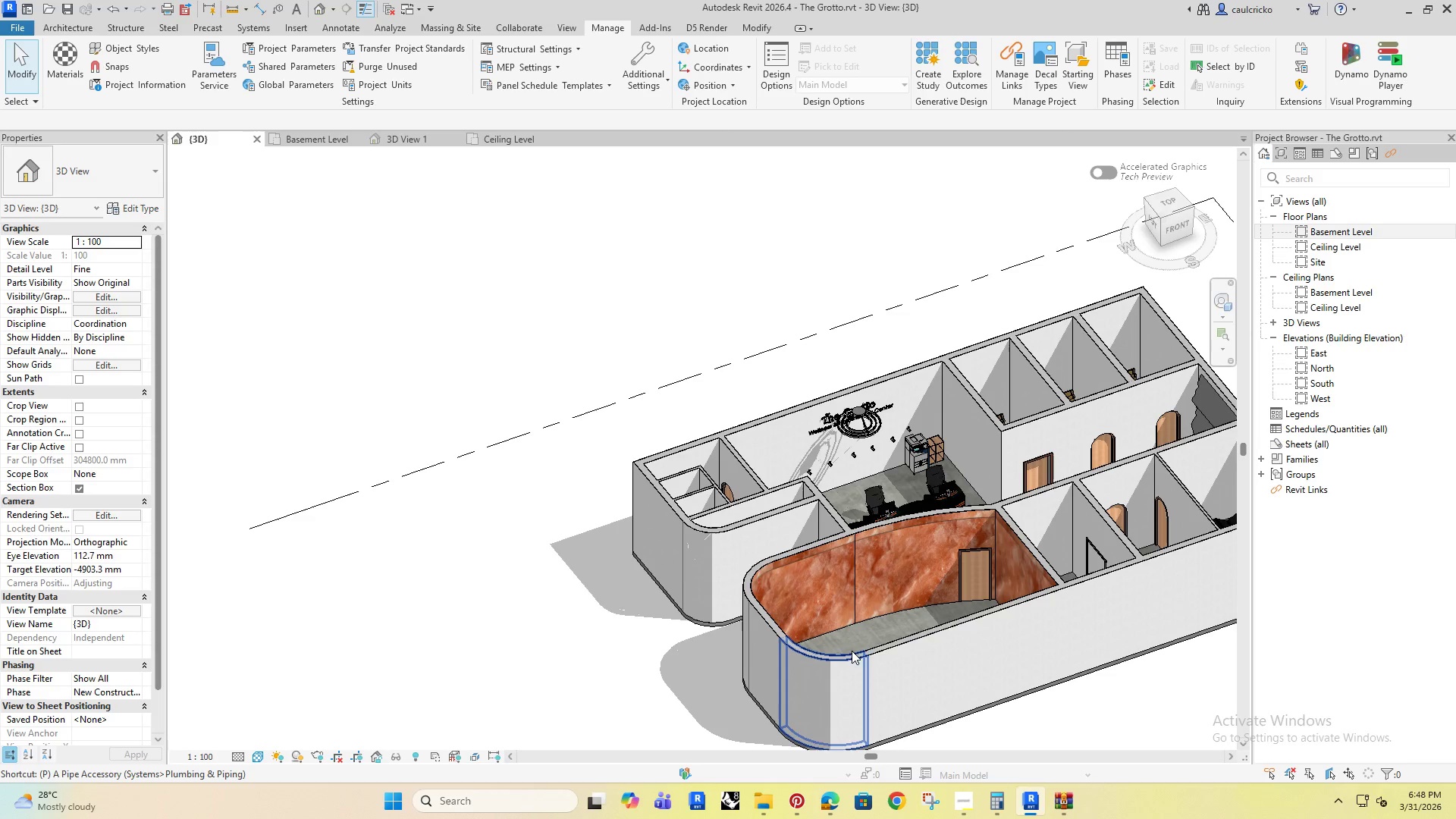 
scroll: coordinate [839, 651], scroll_direction: down, amount: 3.0
 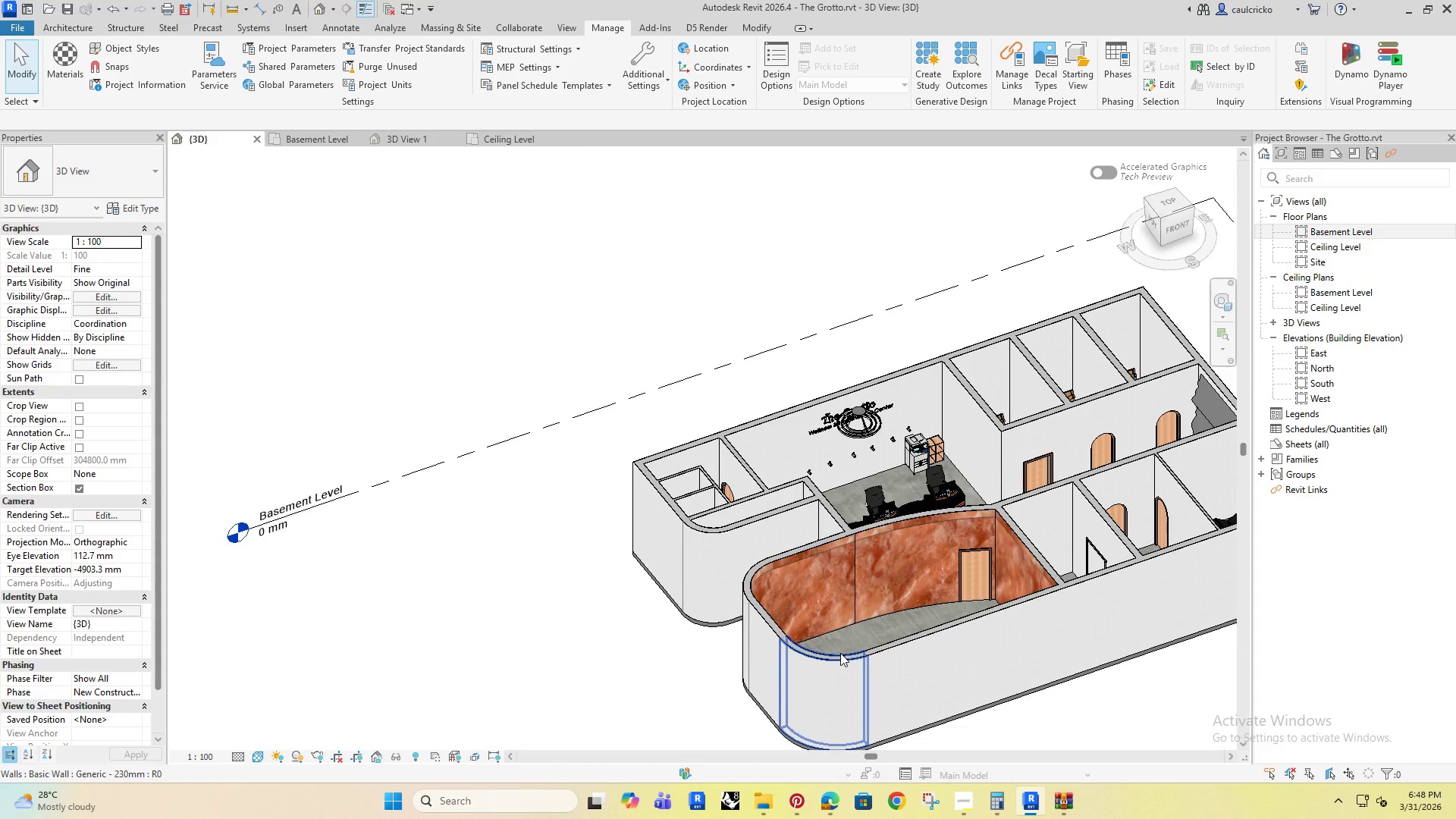 
key(T)
 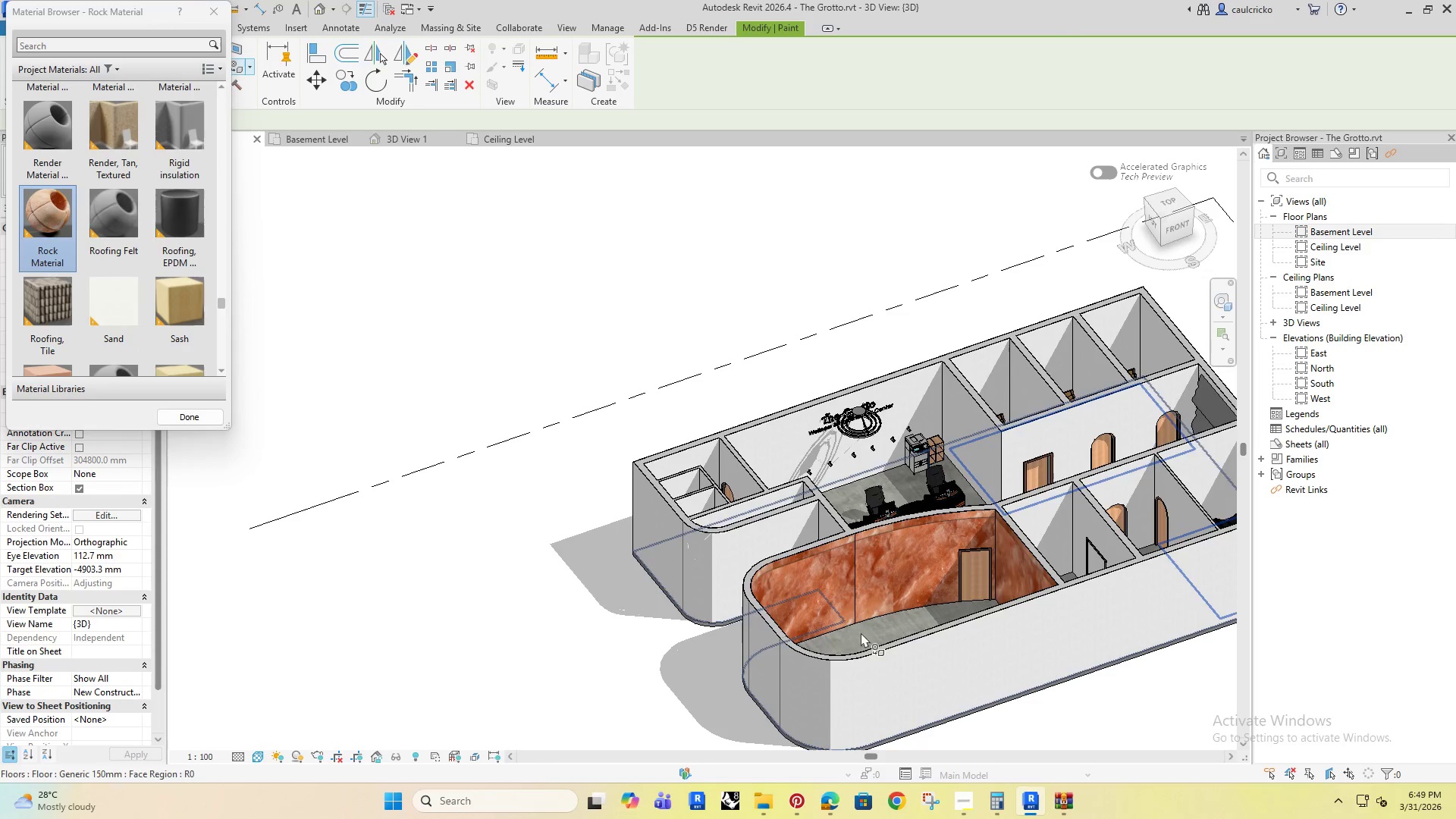 
hold_key(key=ShiftRight, duration=0.66)
 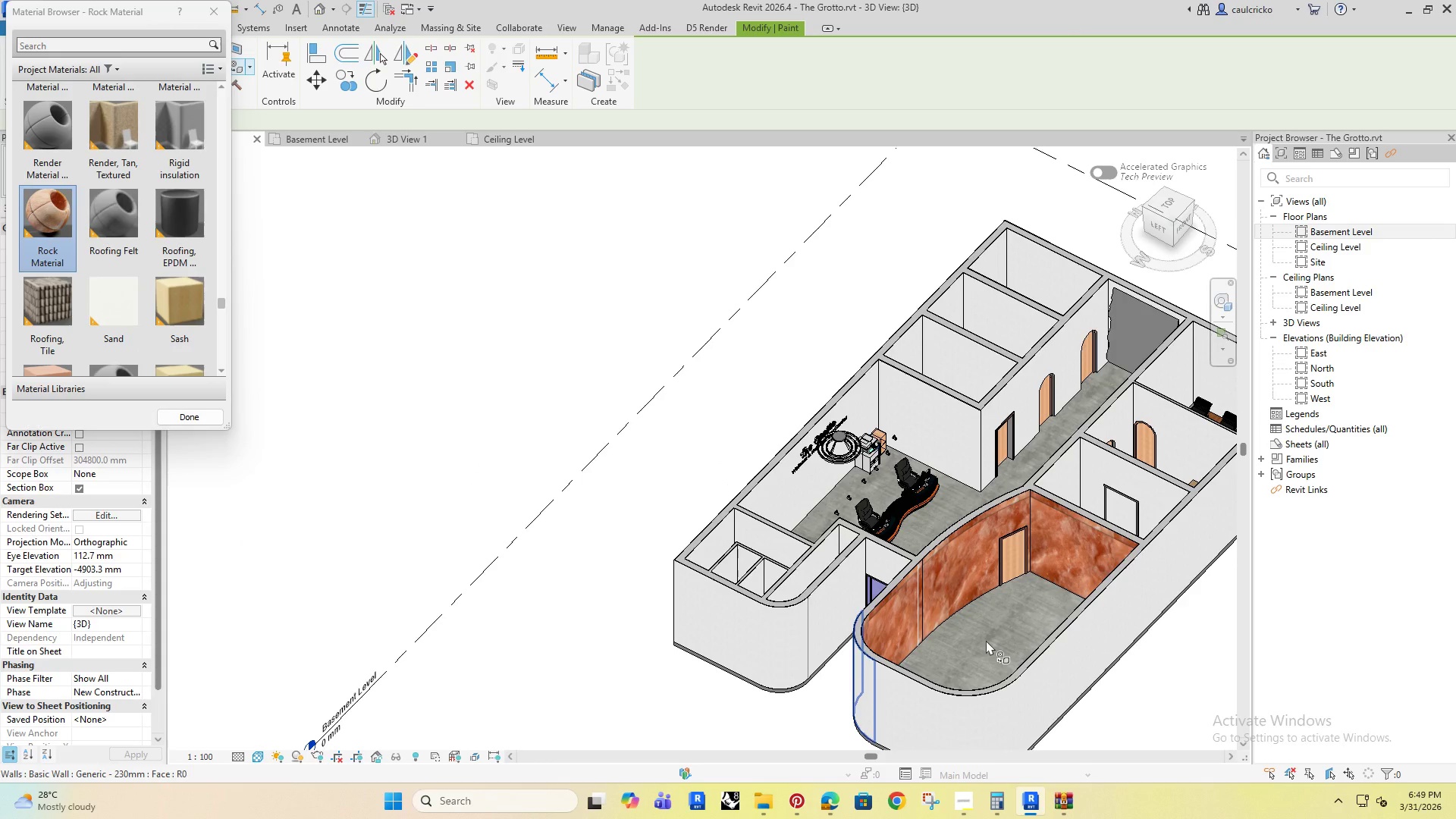 
left_click([986, 640])
 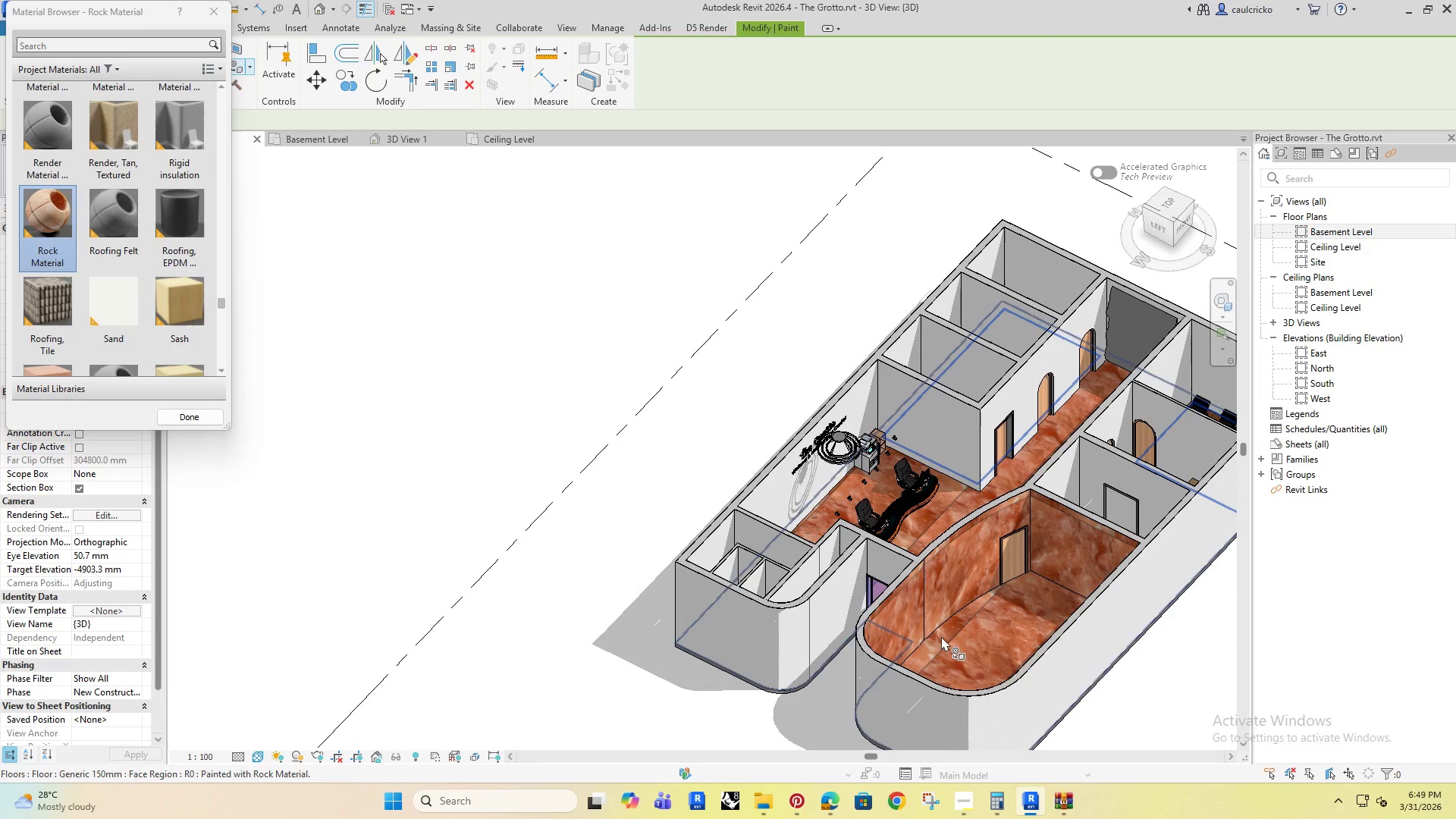 
key(Control+Z)
 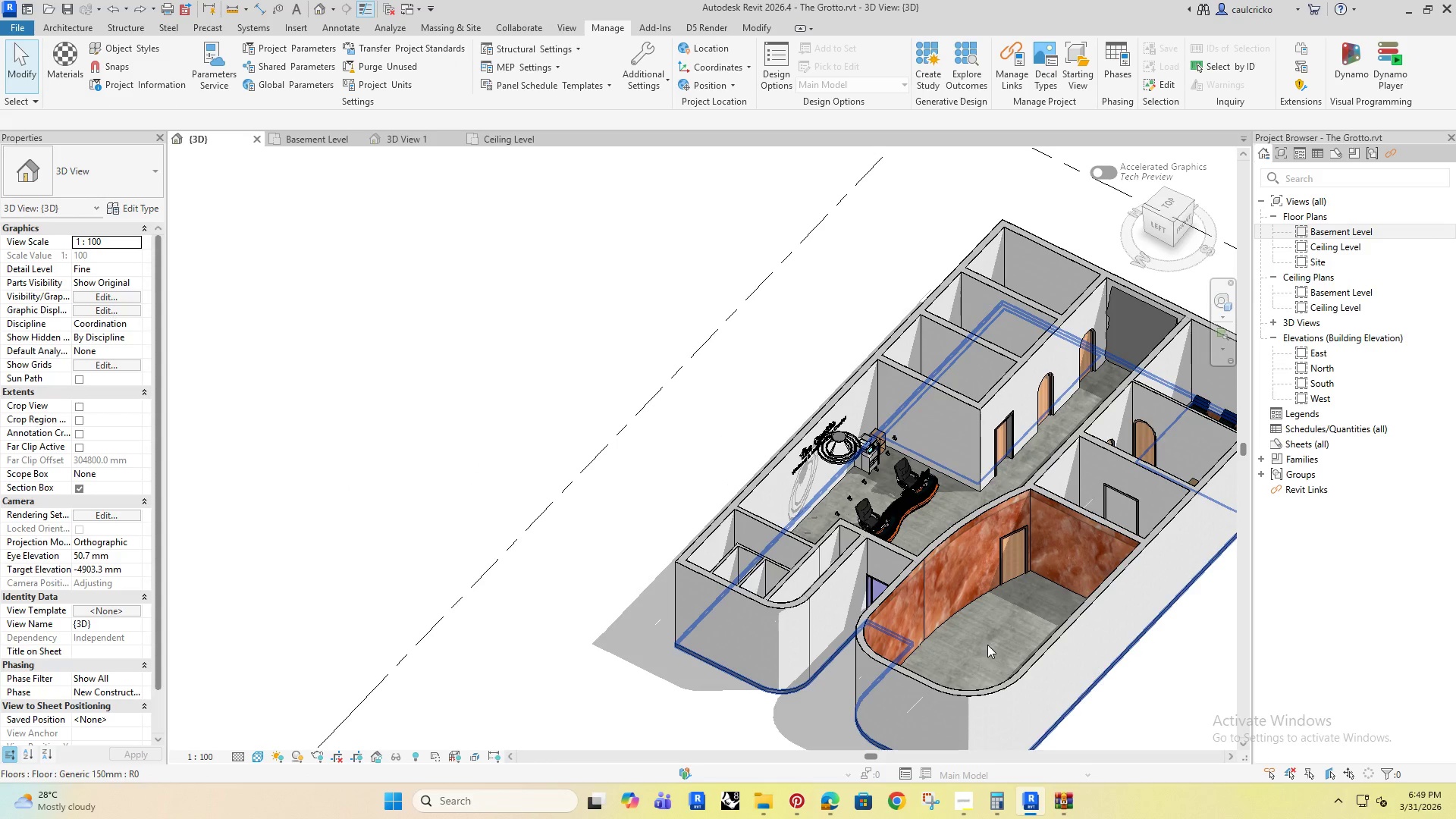 
left_click([987, 645])
 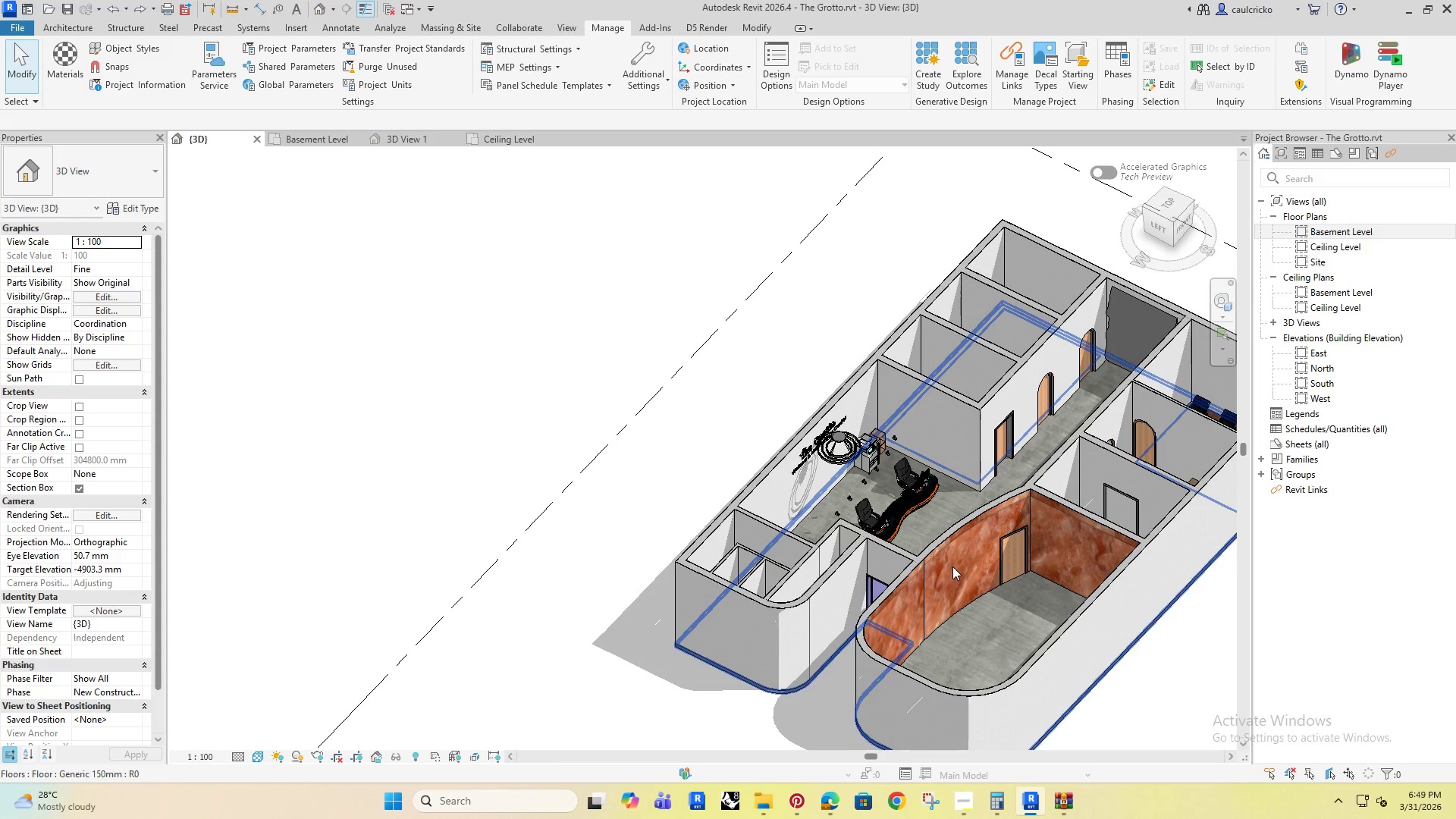 
hold_key(key=ControlRight, duration=1.5)
left_click([950, 549])
 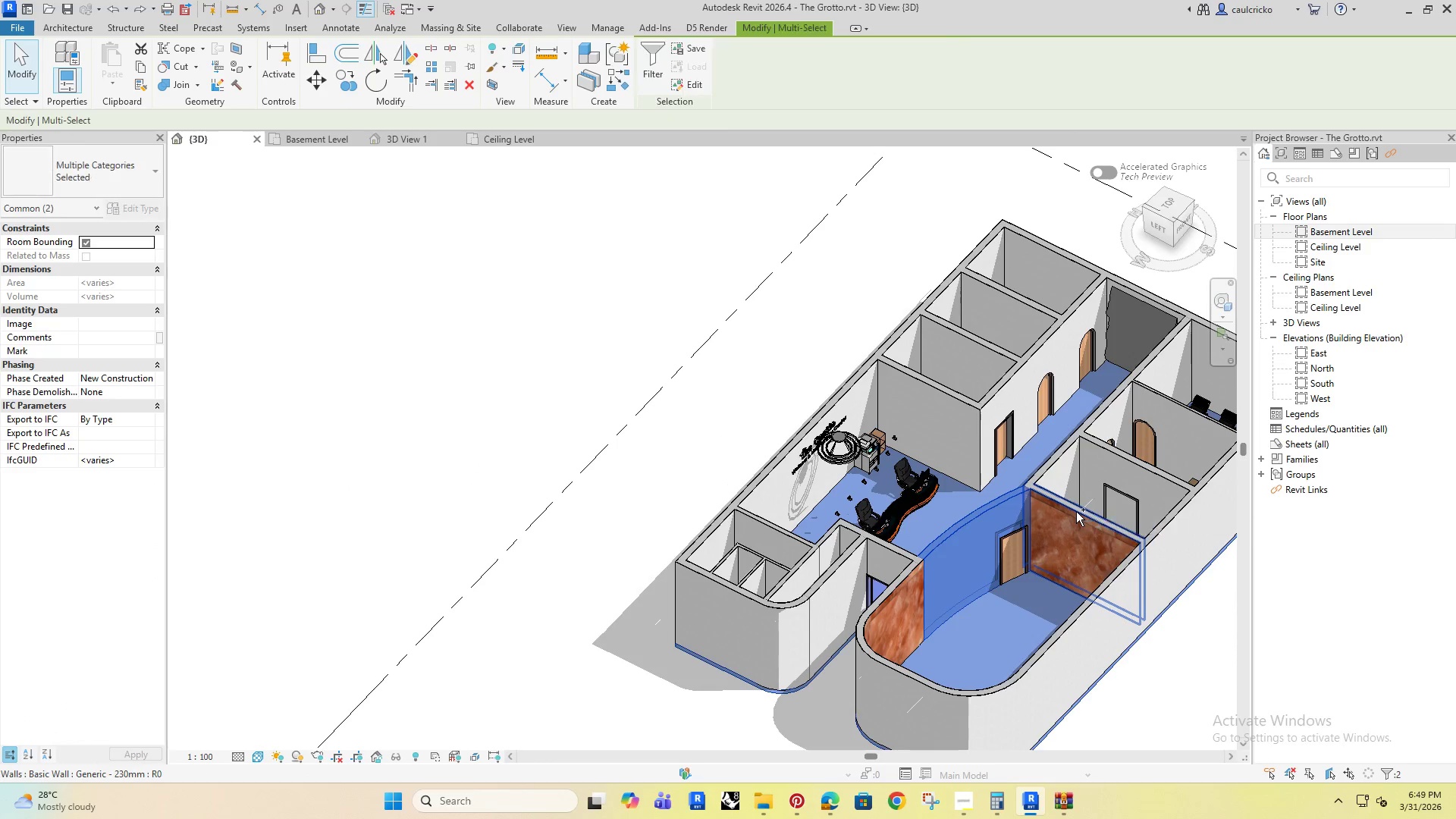 
key(Control+ControlRight)
 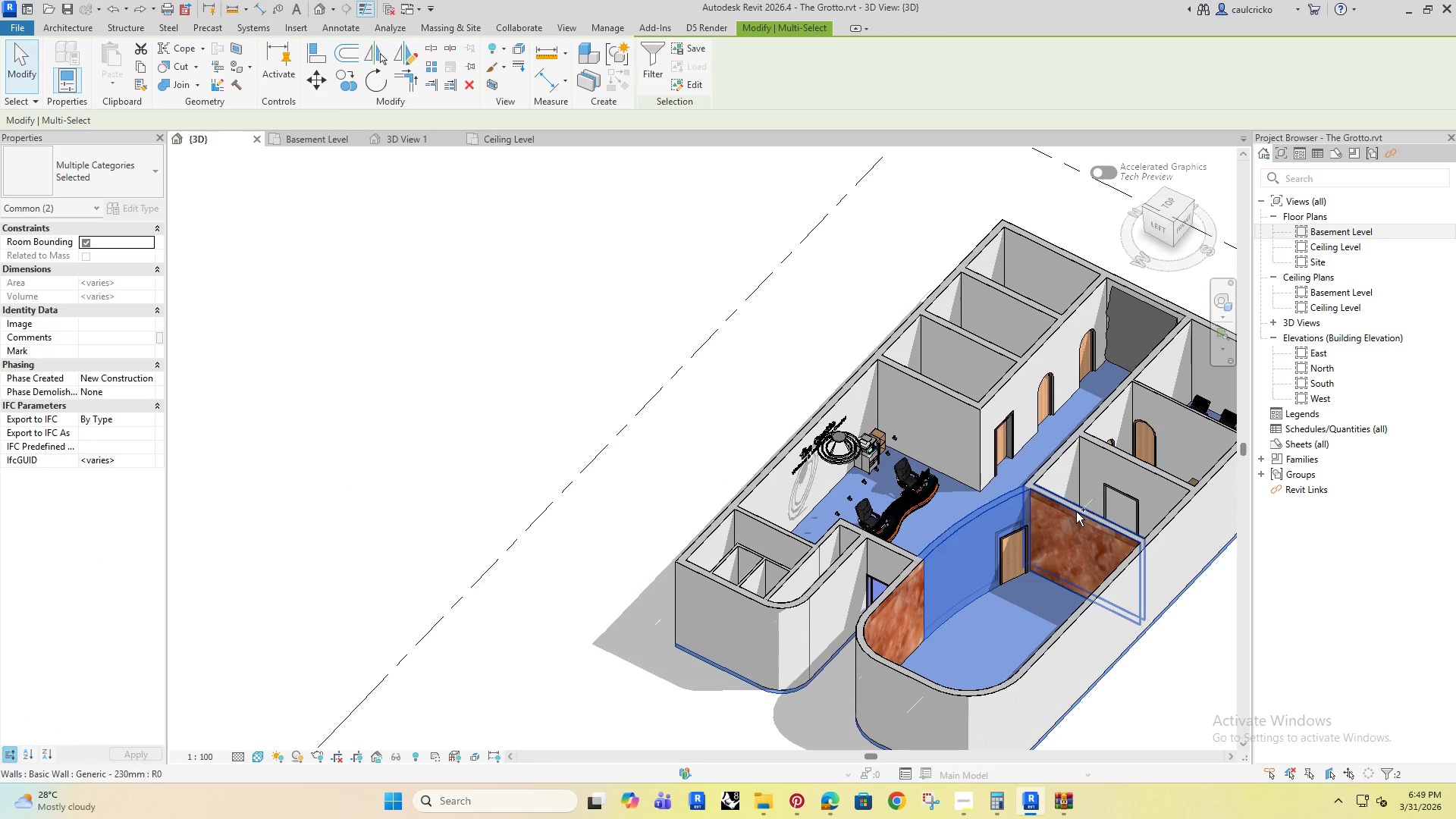 
key(Control+ControlRight)
 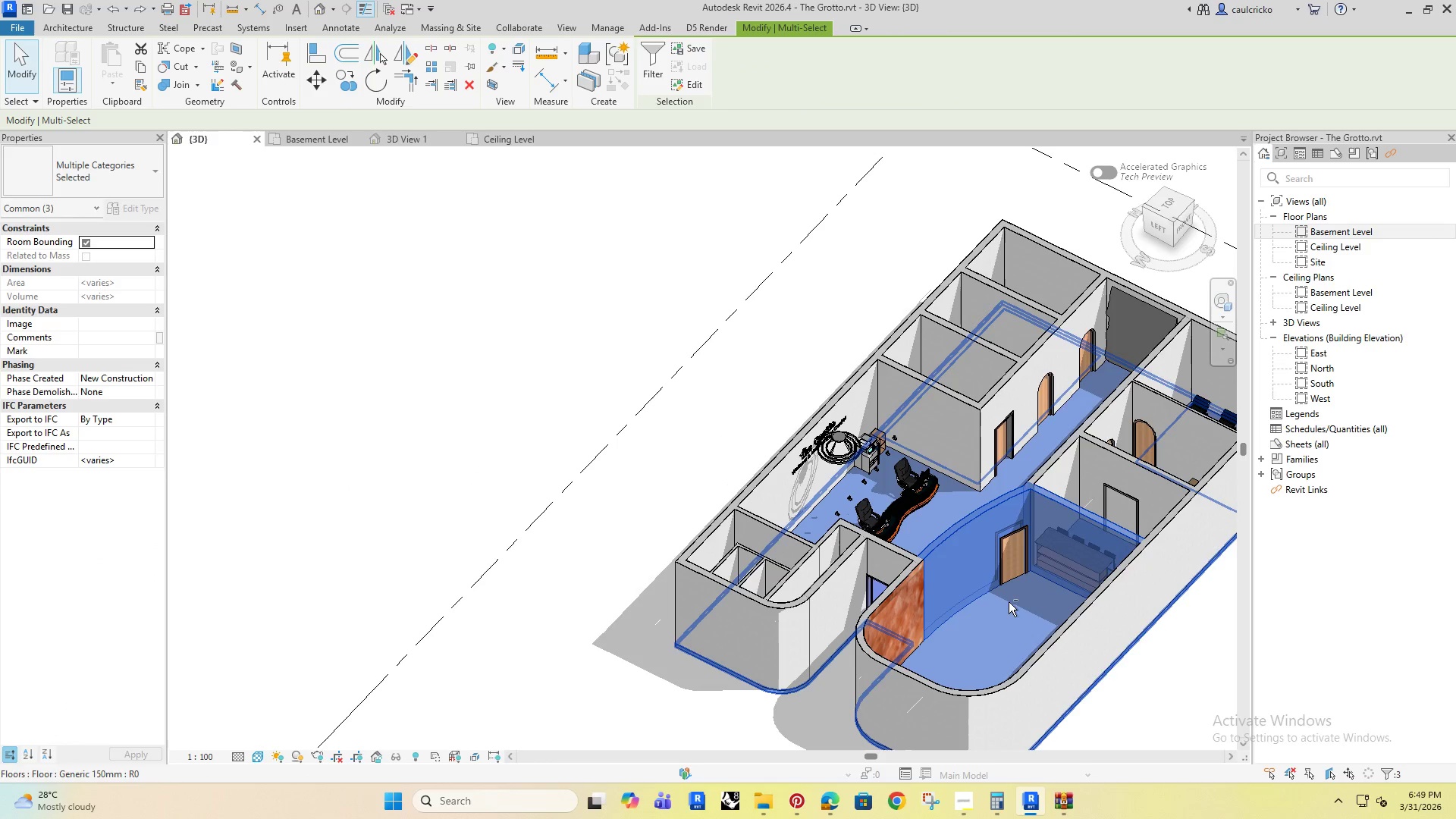 
left_click([1076, 512])
 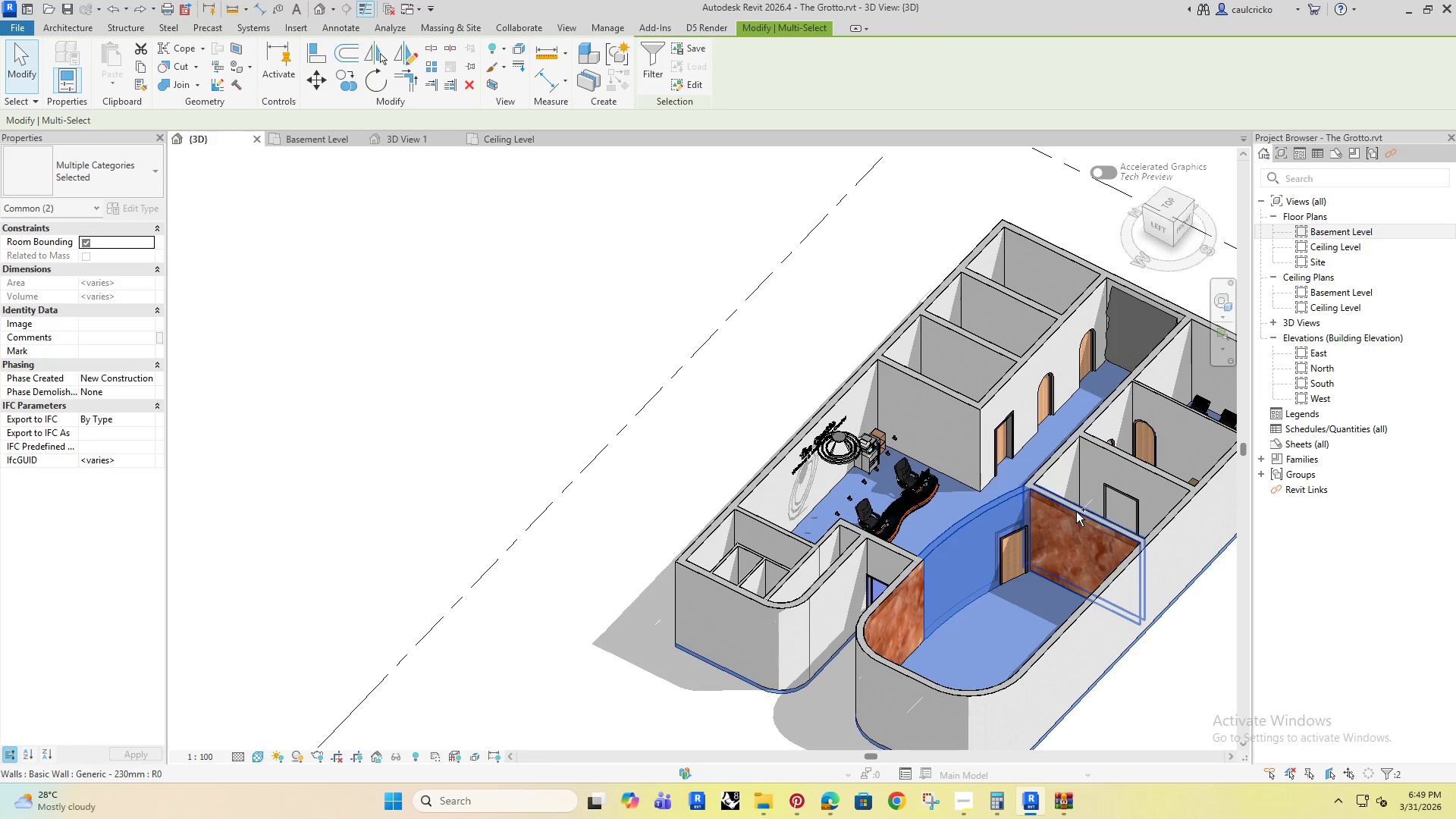 
key(Control+ControlRight)
 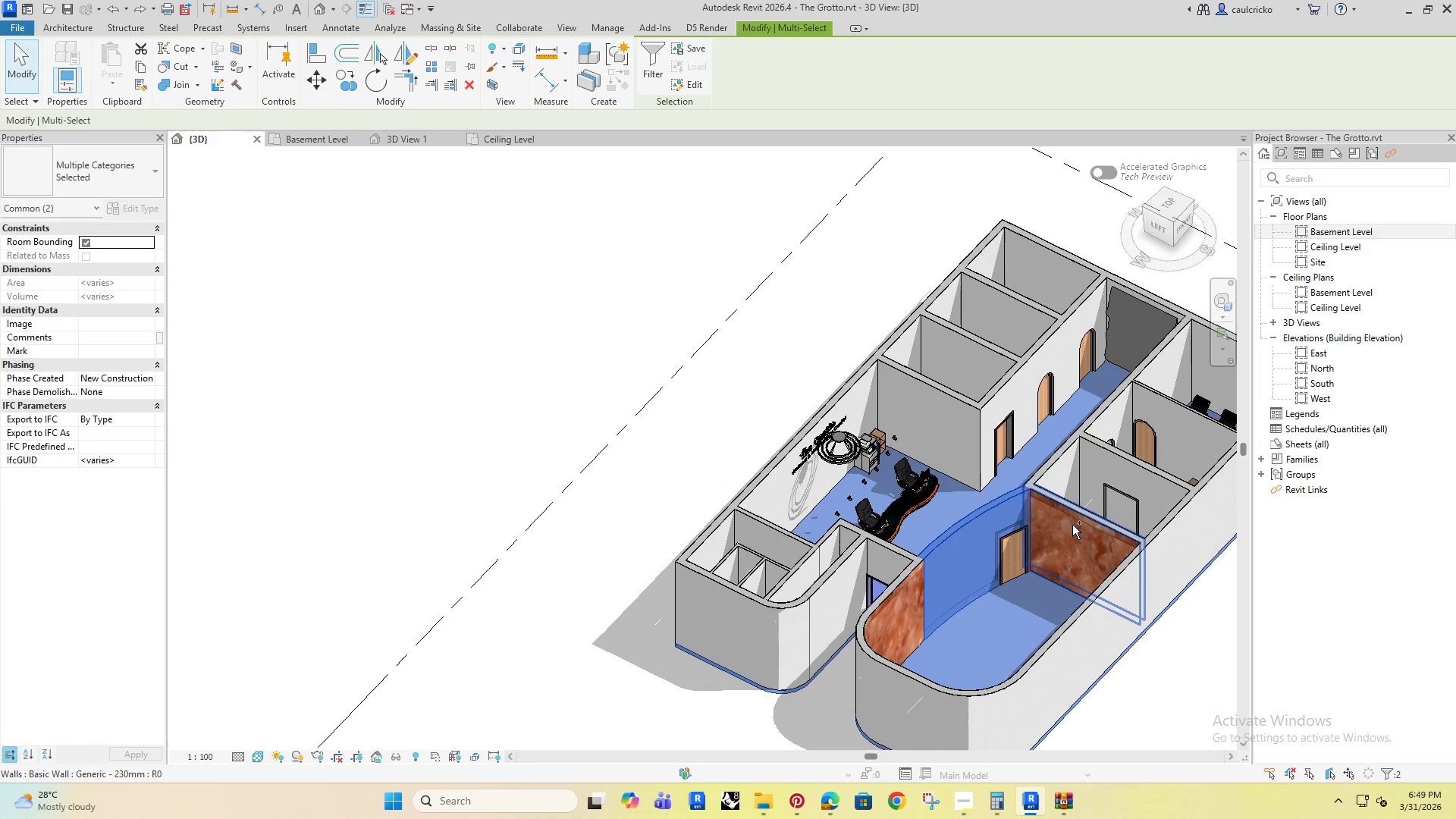 
key(Control+ControlRight)
 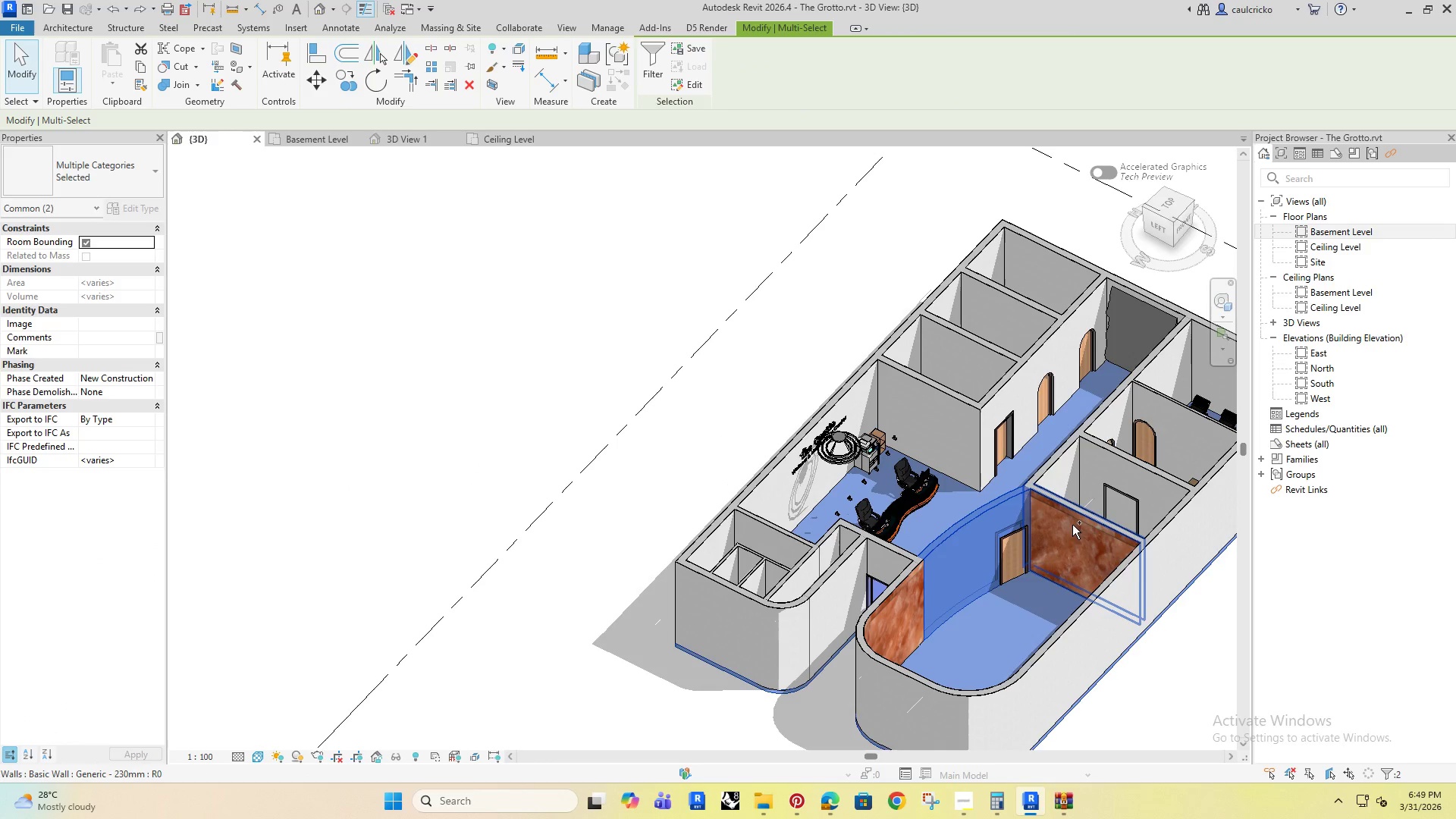 
key(Control+ControlRight)
 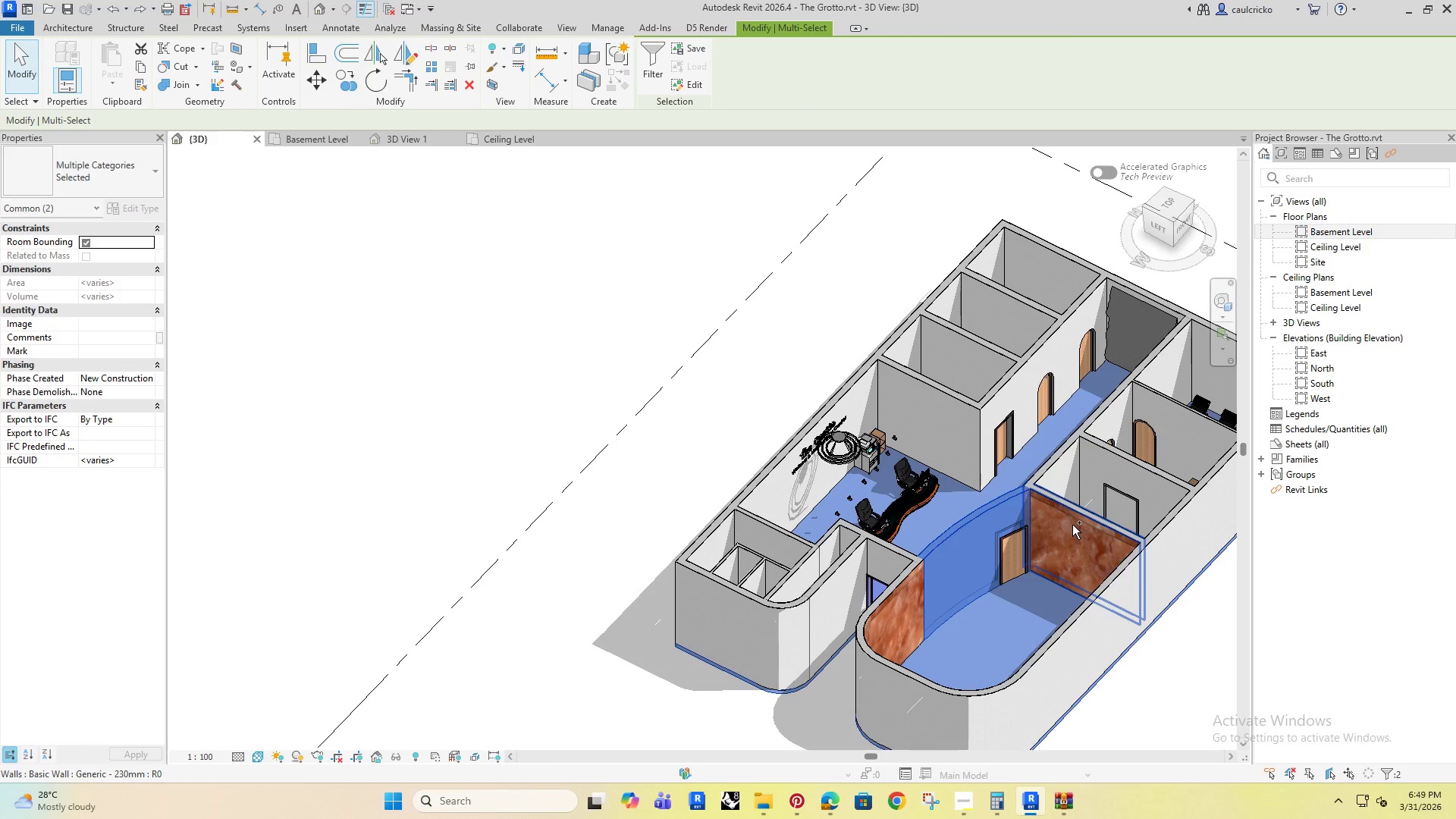 
key(Control+ControlRight)
 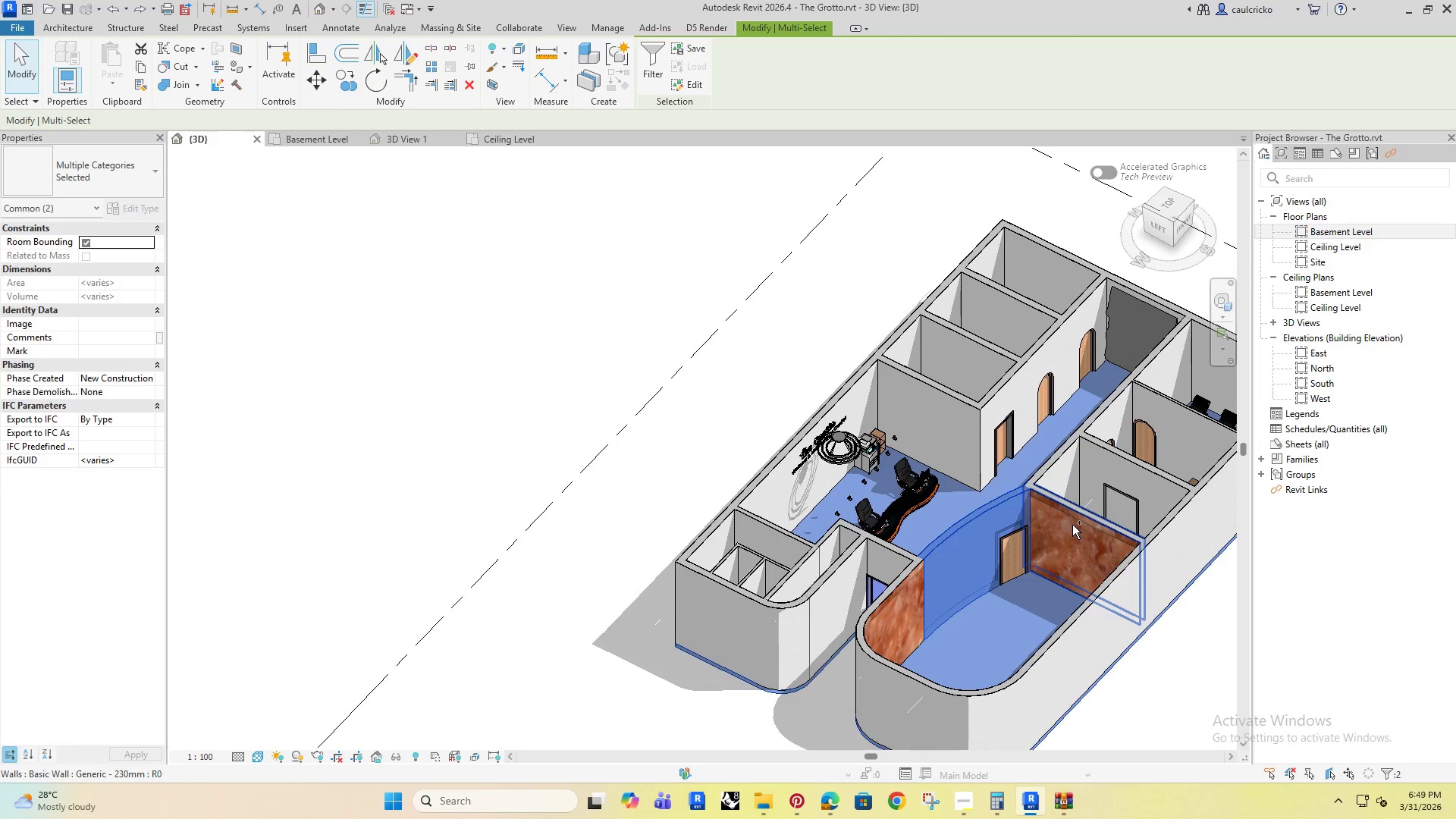 
key(Control+ControlRight)
 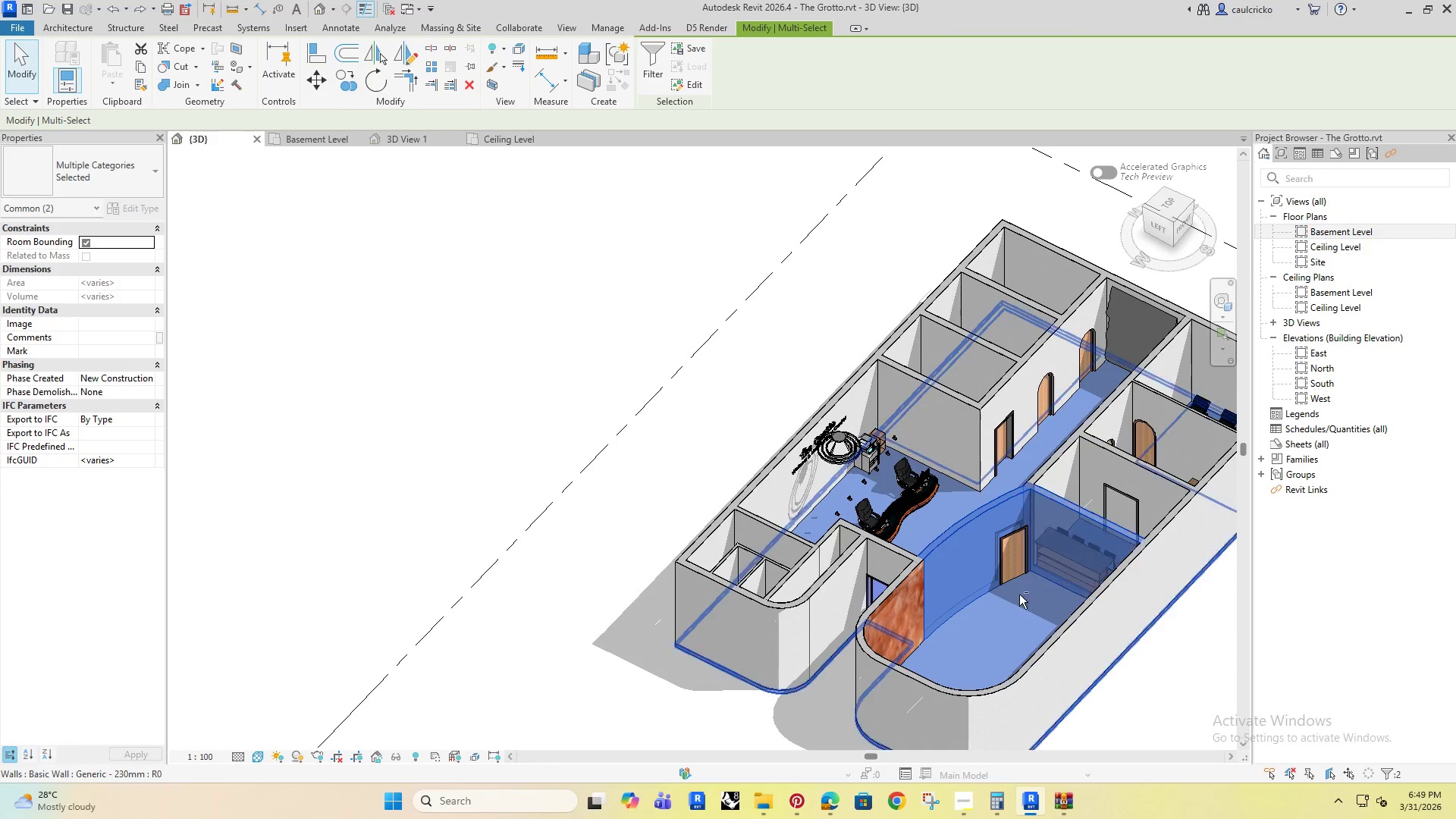 
hold_key(key=ShiftRight, duration=1.08)
 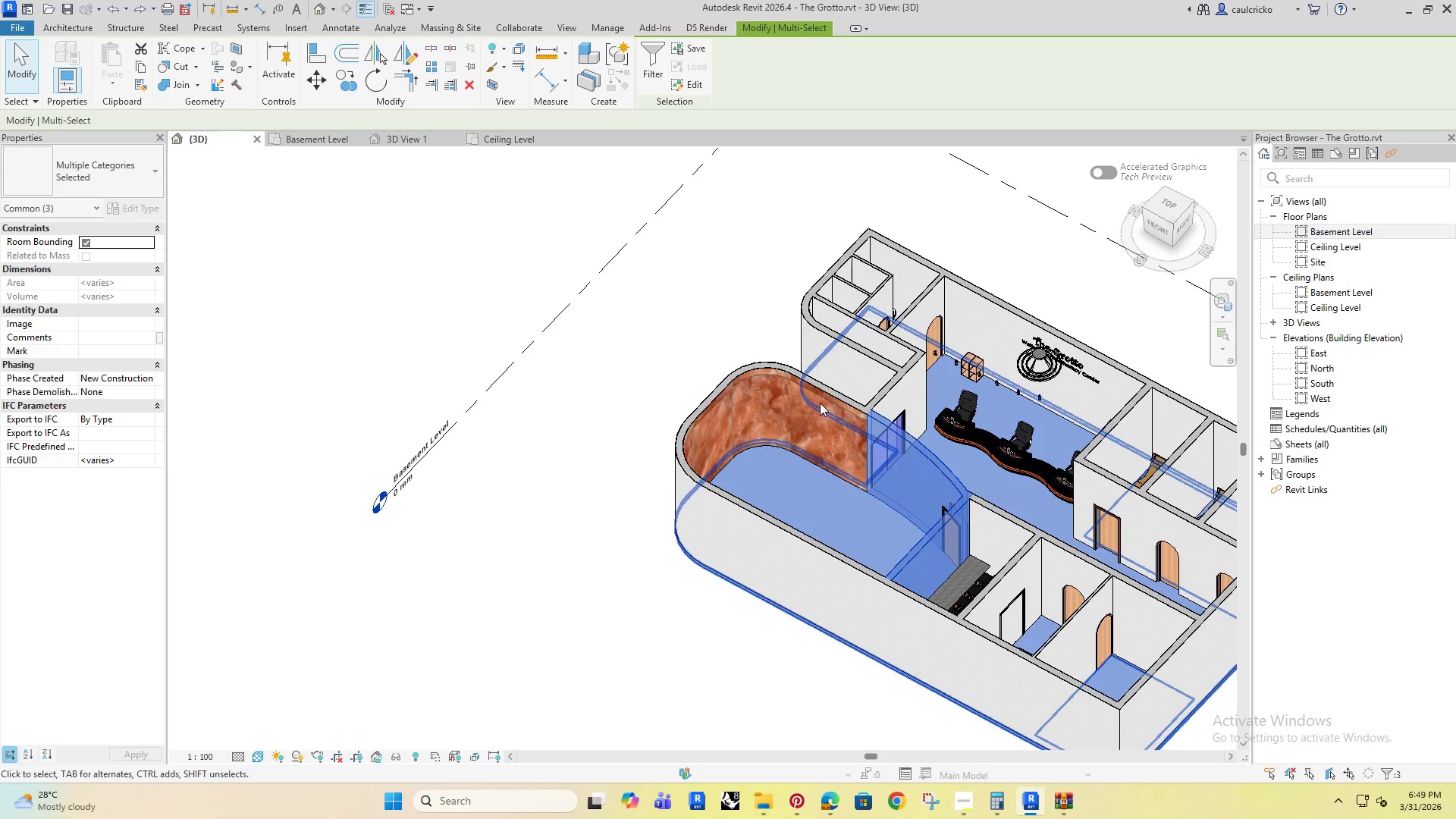 
hold_key(key=ShiftRight, duration=2.78)
hold_key(key=ControlRight, duration=1.52)
left_click([820, 403])
 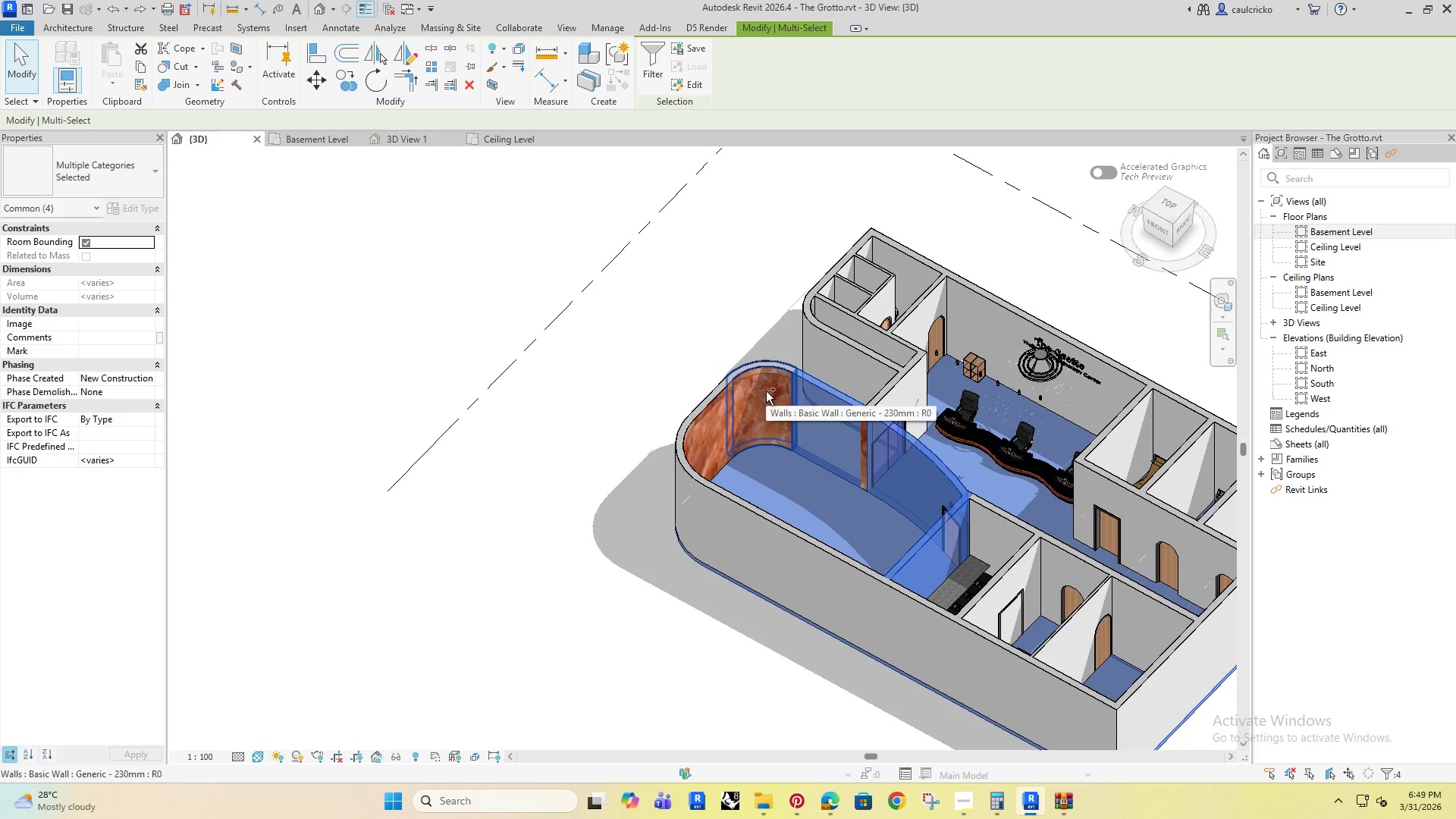 
hold_key(key=ControlRight, duration=0.91)
left_click([766, 391])
 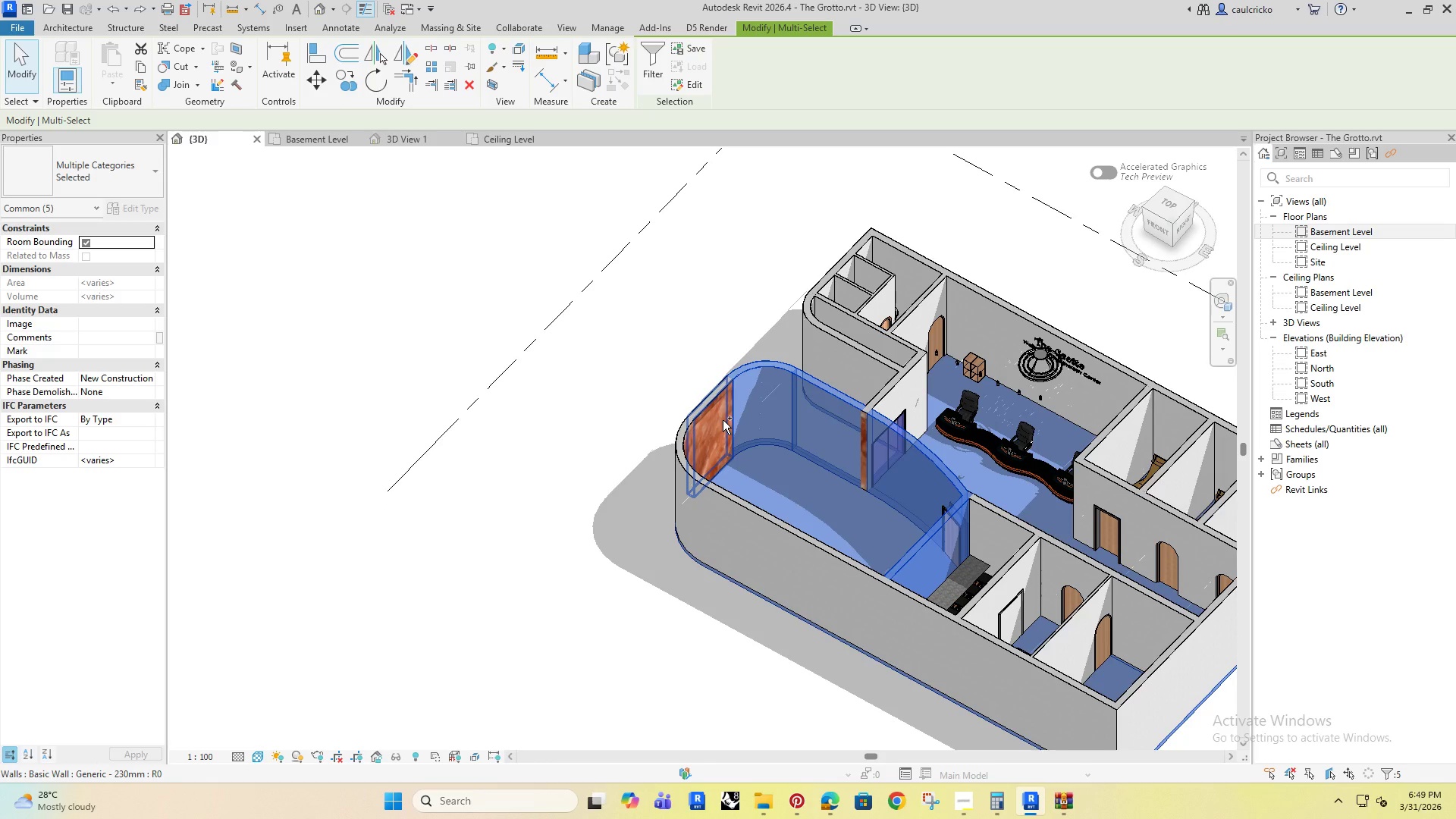 
left_click([723, 420])
 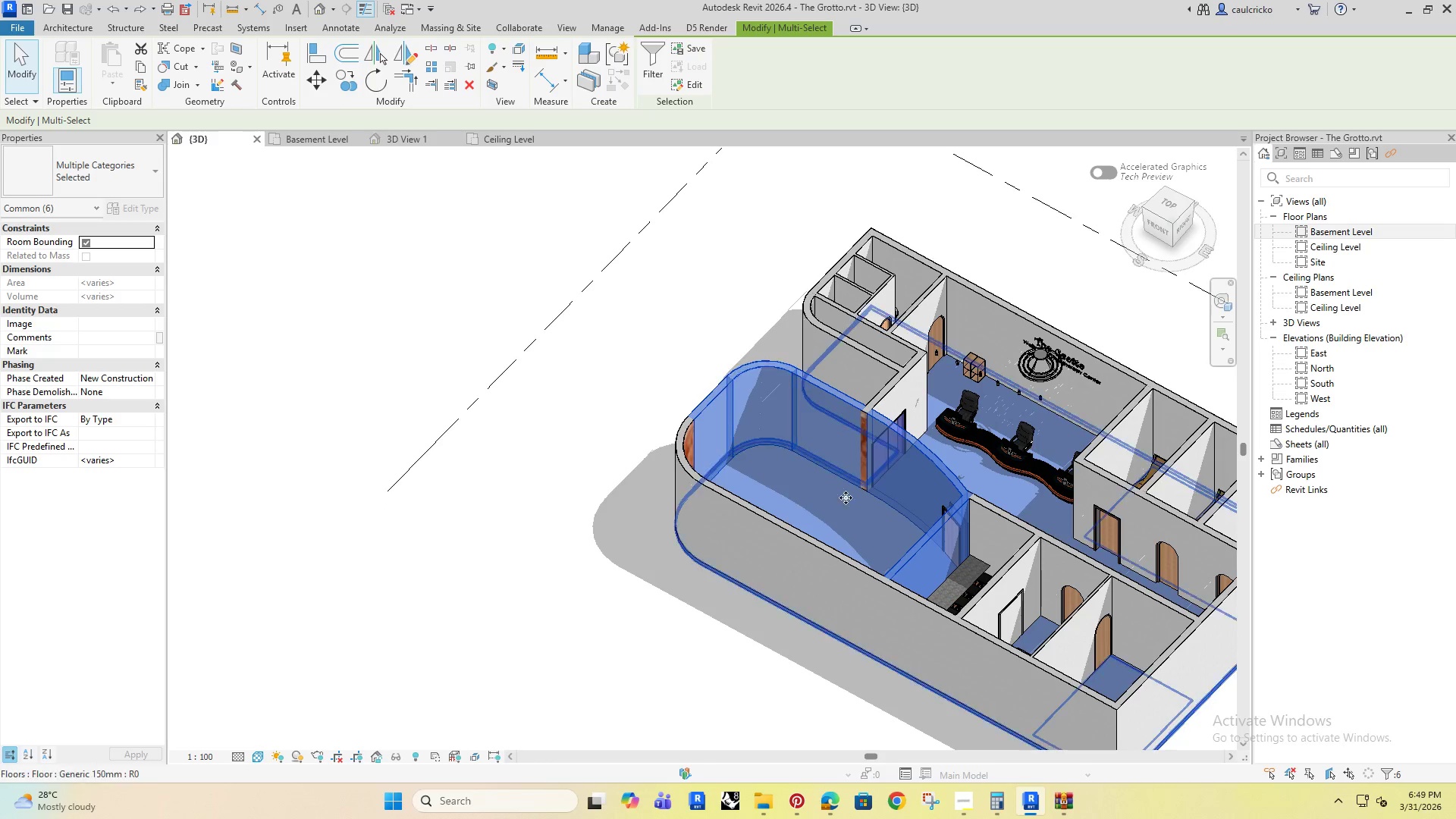 
hold_key(key=ShiftRight, duration=0.84)
 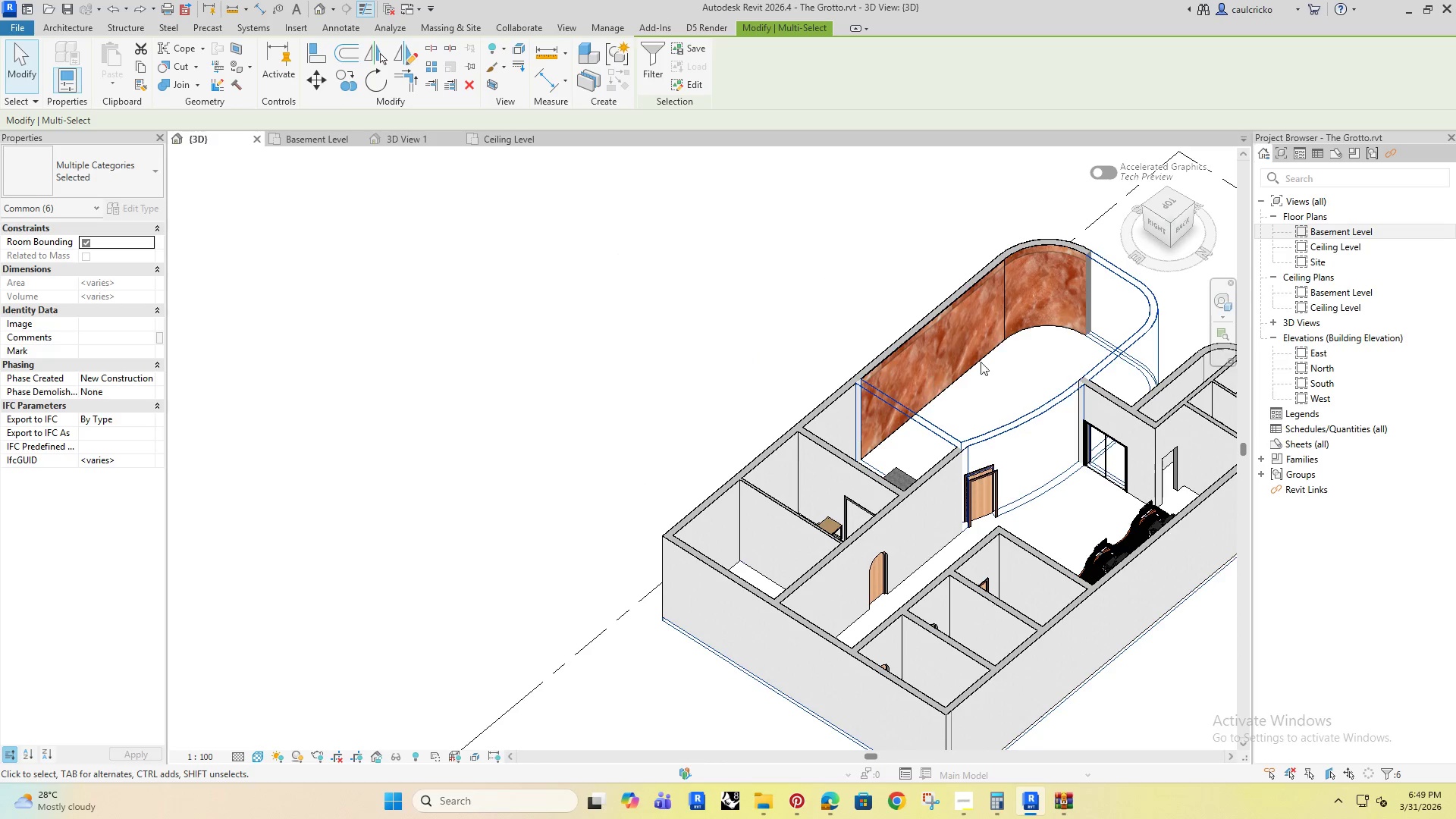 
hold_key(key=ControlRight, duration=1.5)
left_click([945, 328])
 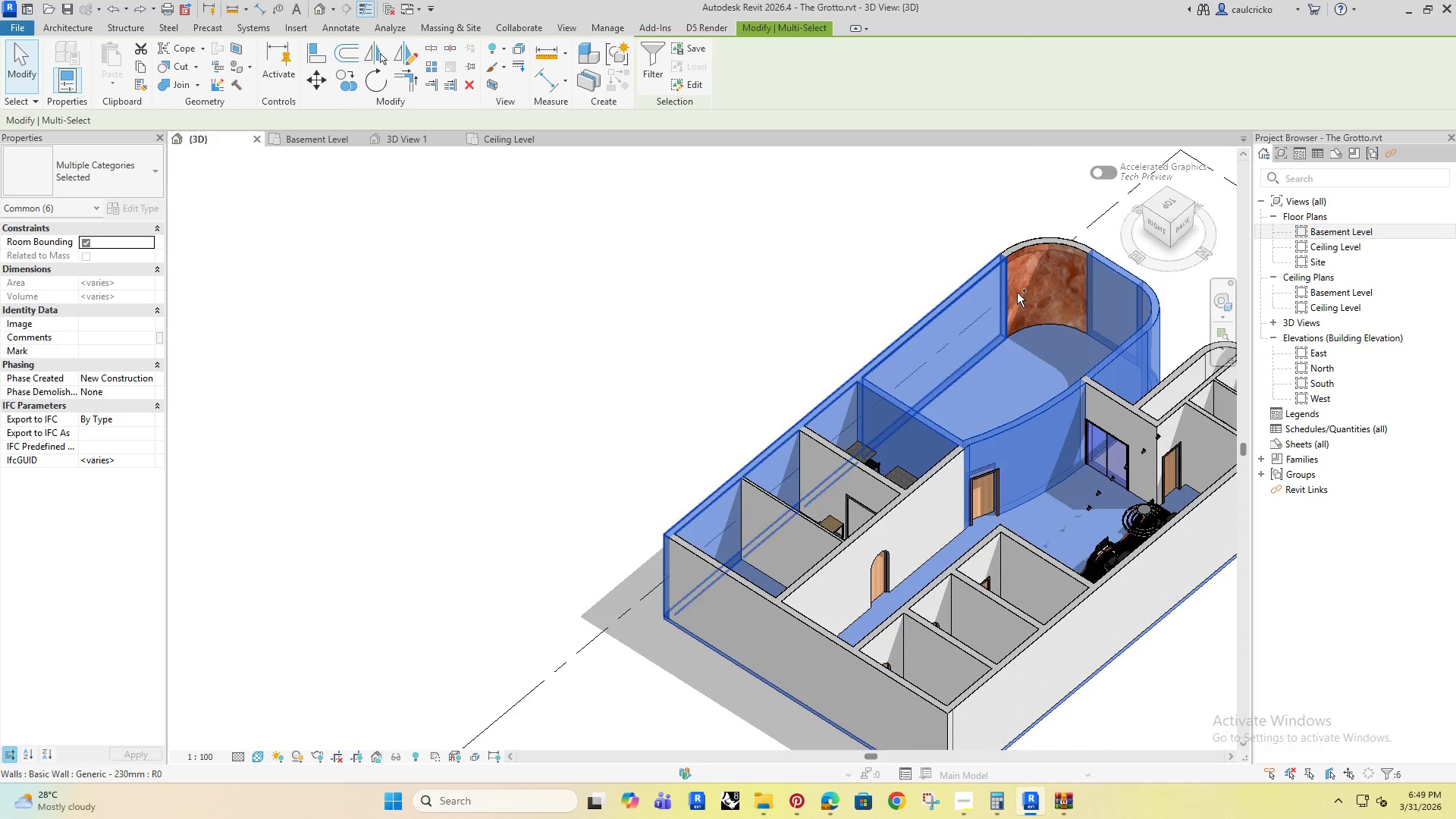 
hold_key(key=ControlRight, duration=0.86)
left_click([1030, 281])
 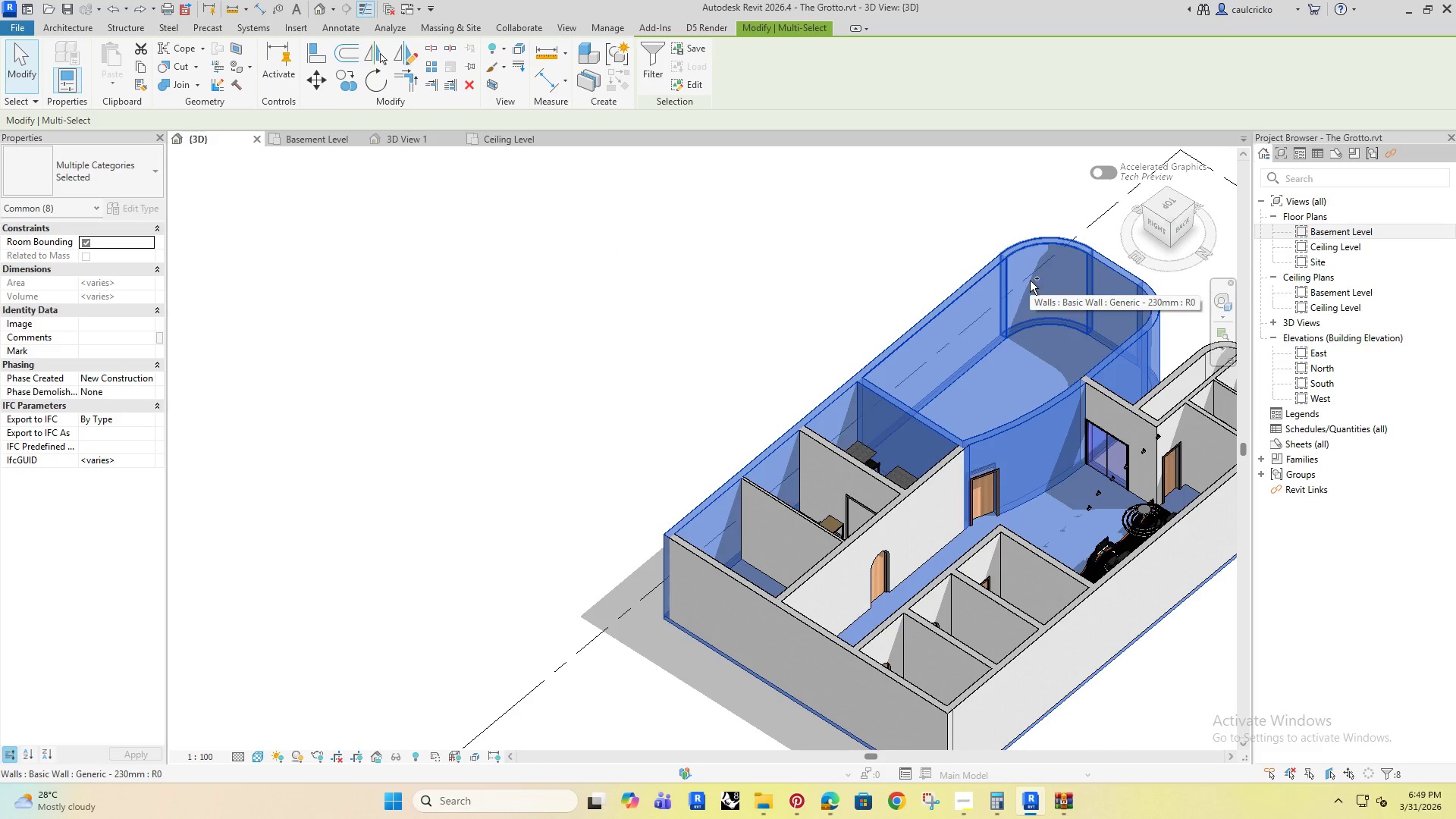 
left_click([400, 758])
 